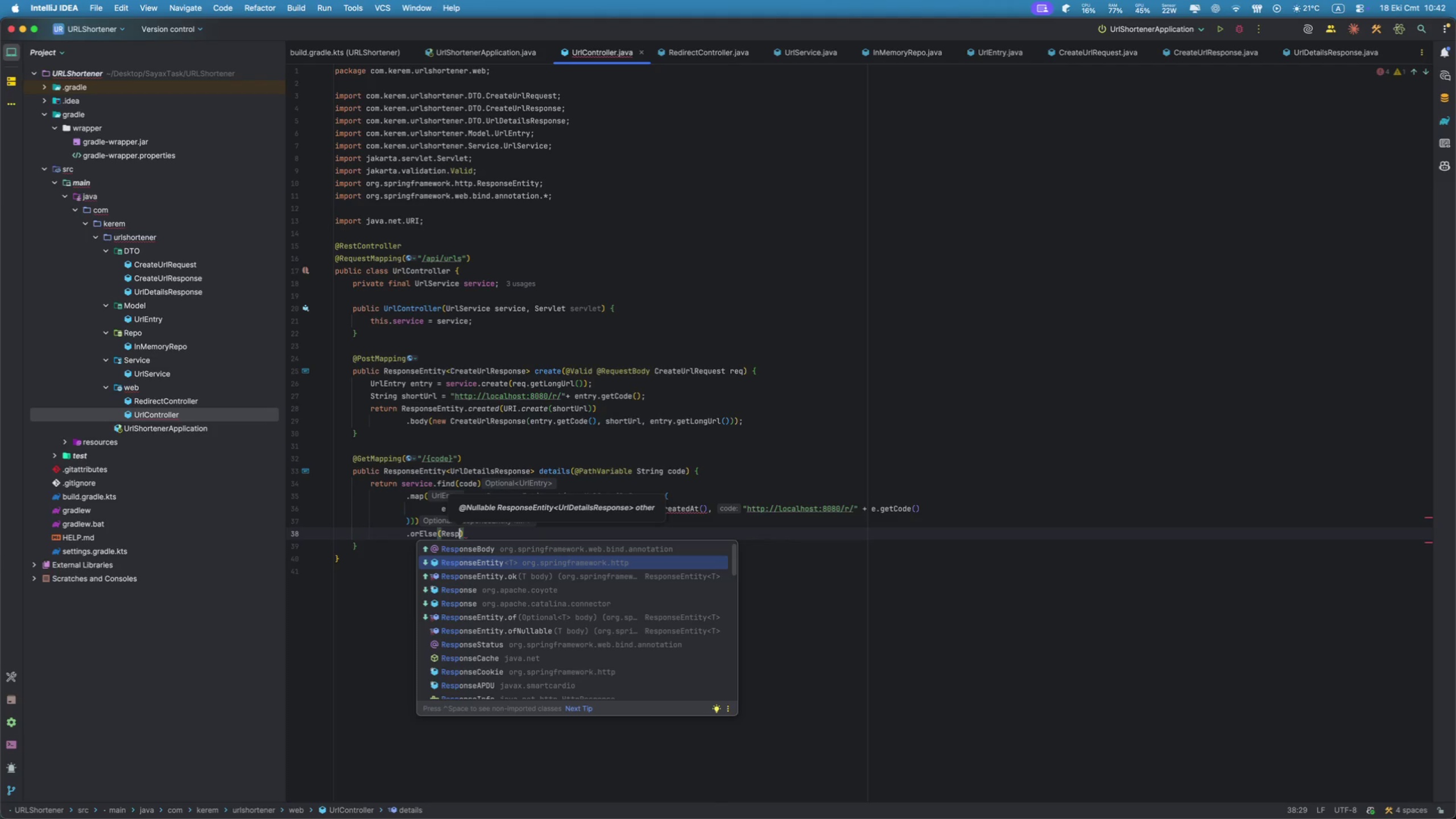 
key(Enter)
 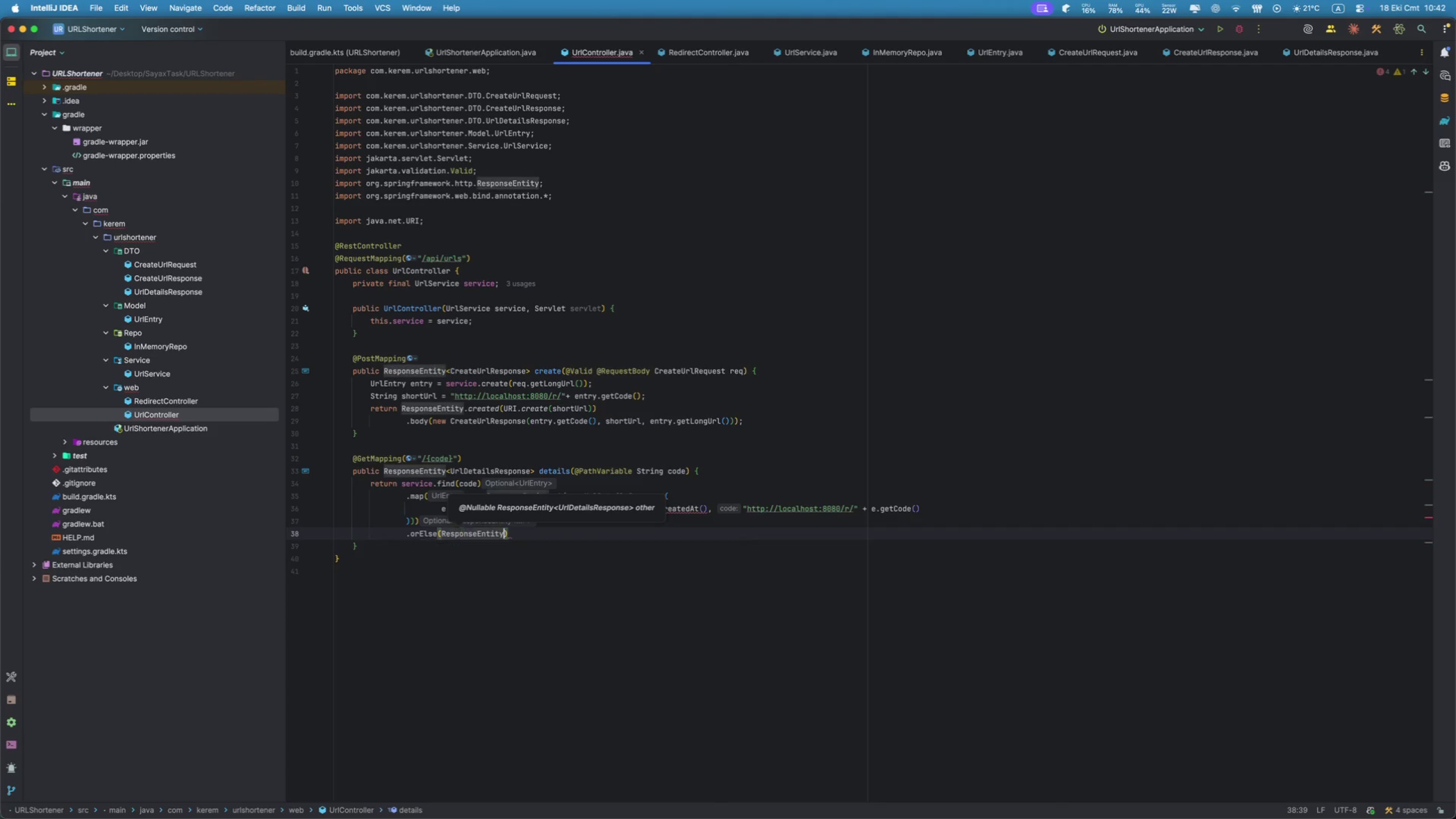 
type(.no)
 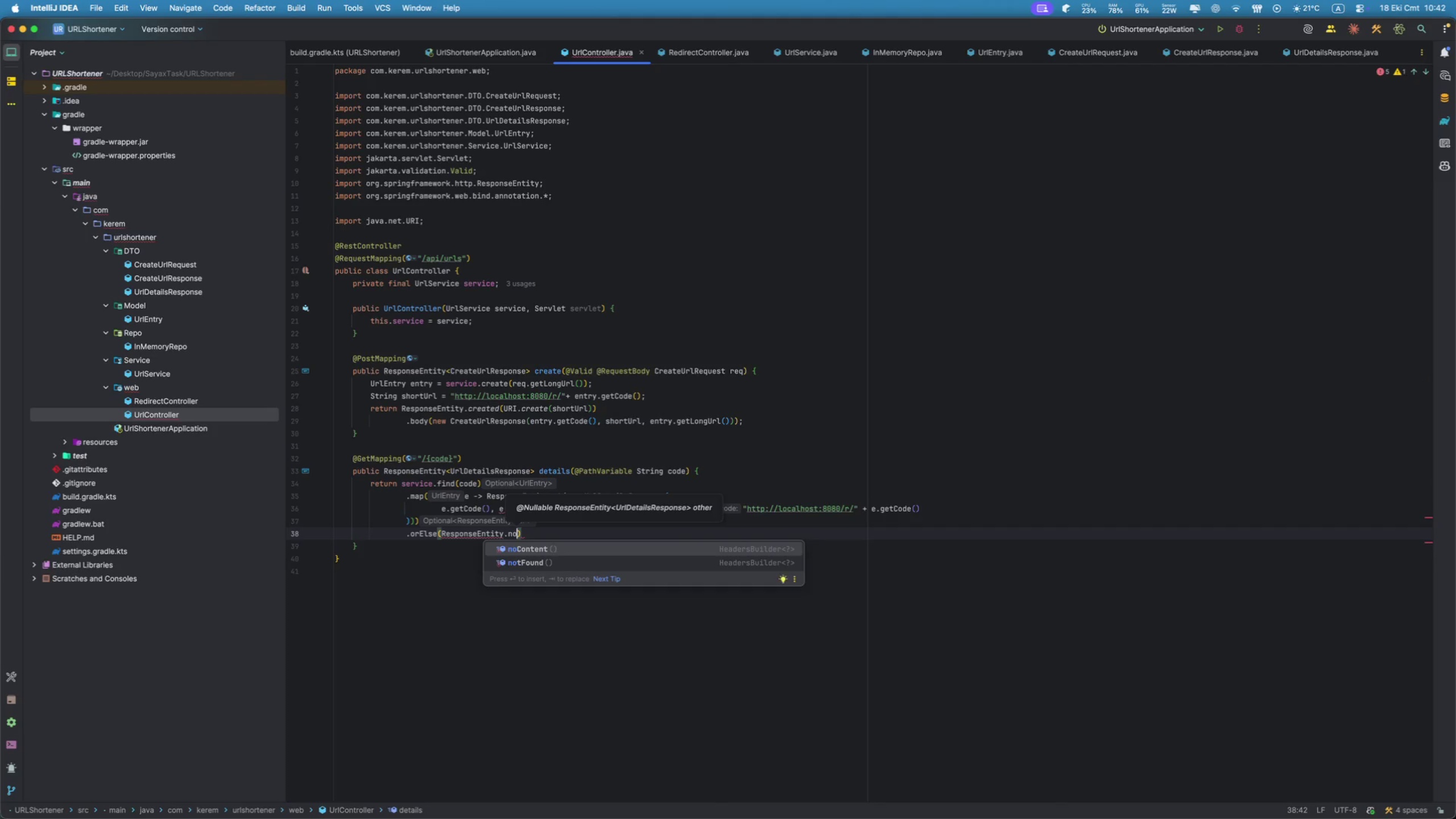 
key(ArrowDown)
 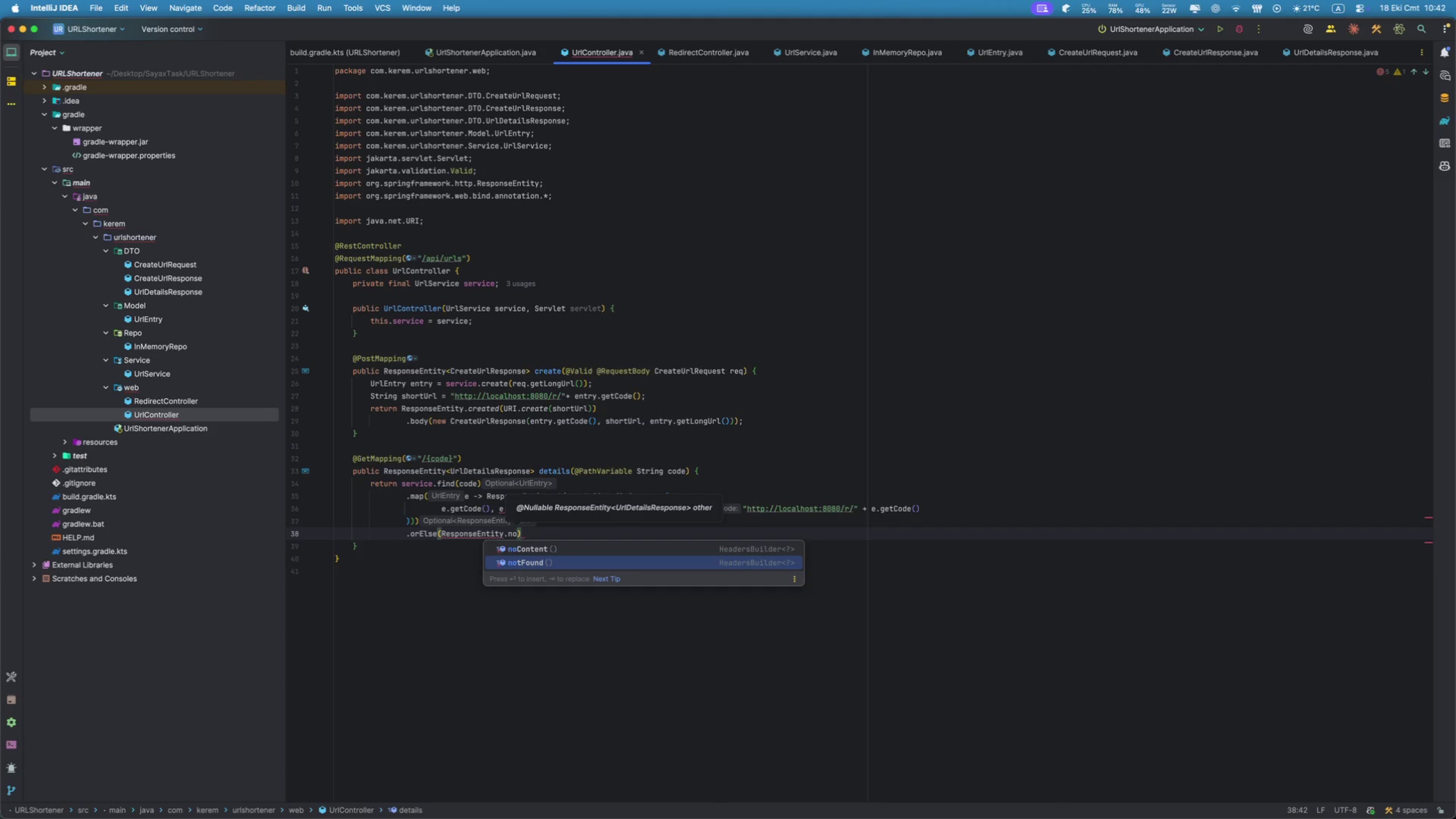 
key(Enter)
 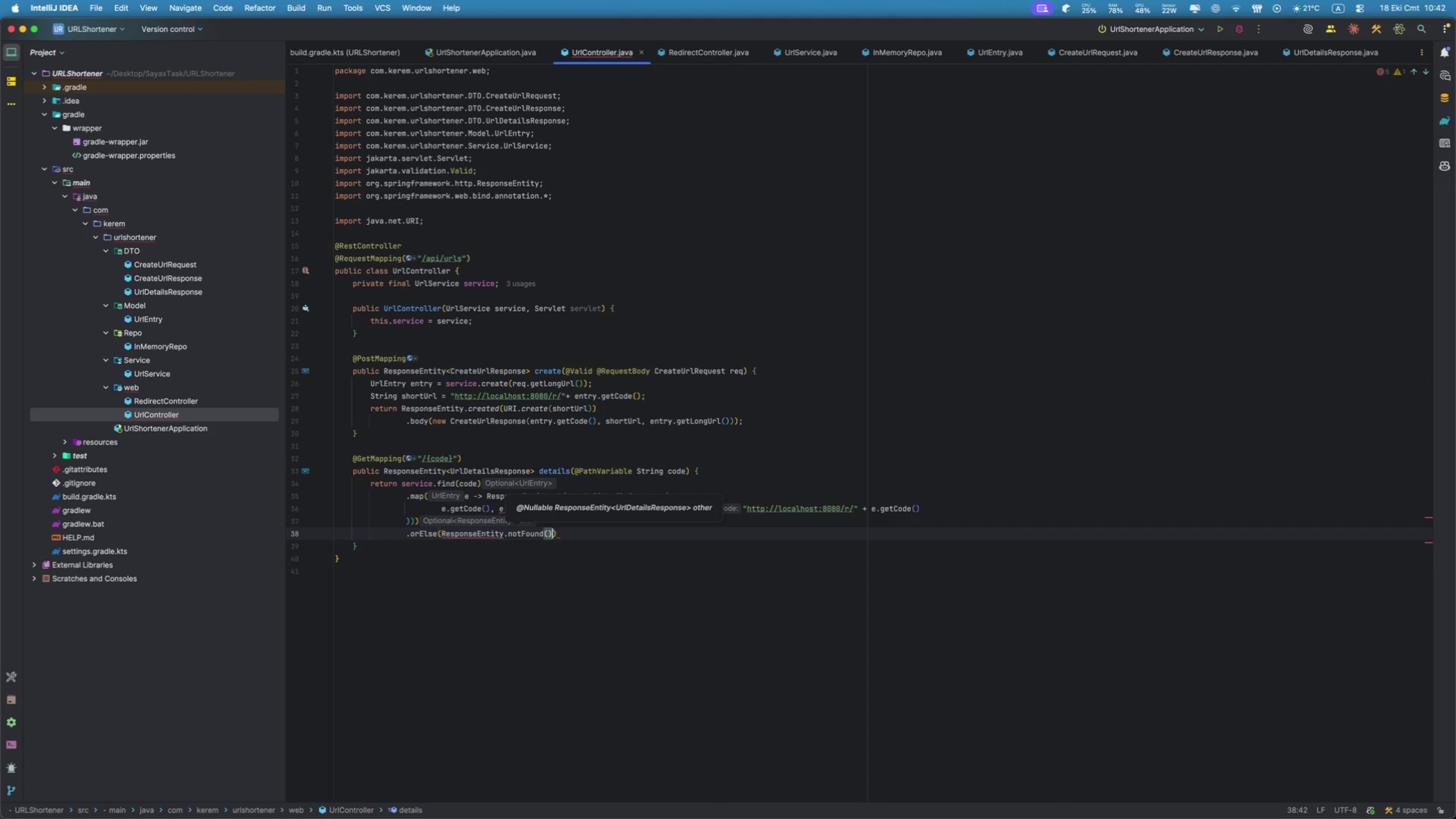 
key(ArrowRight)
 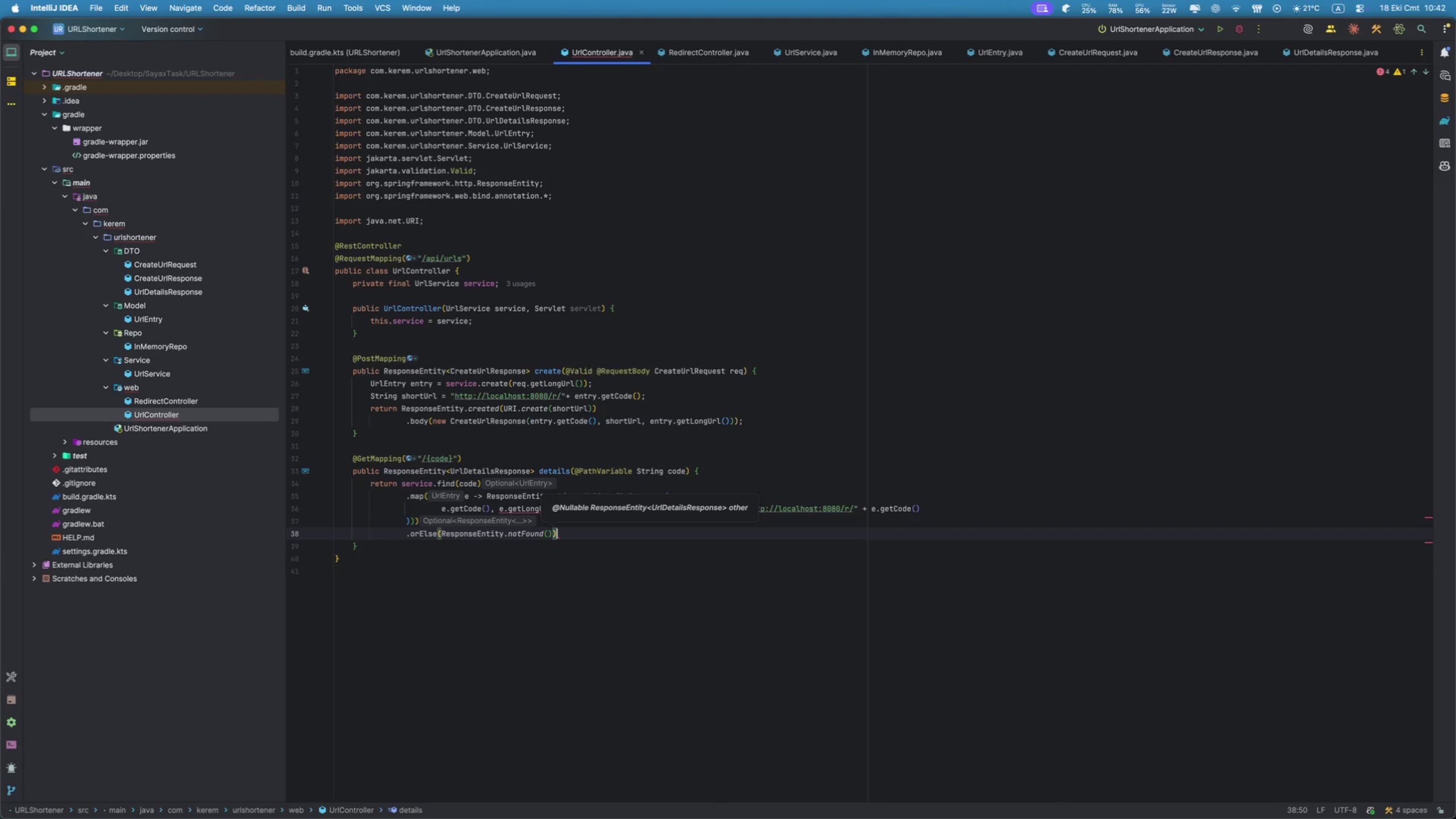 
key(ArrowLeft)
 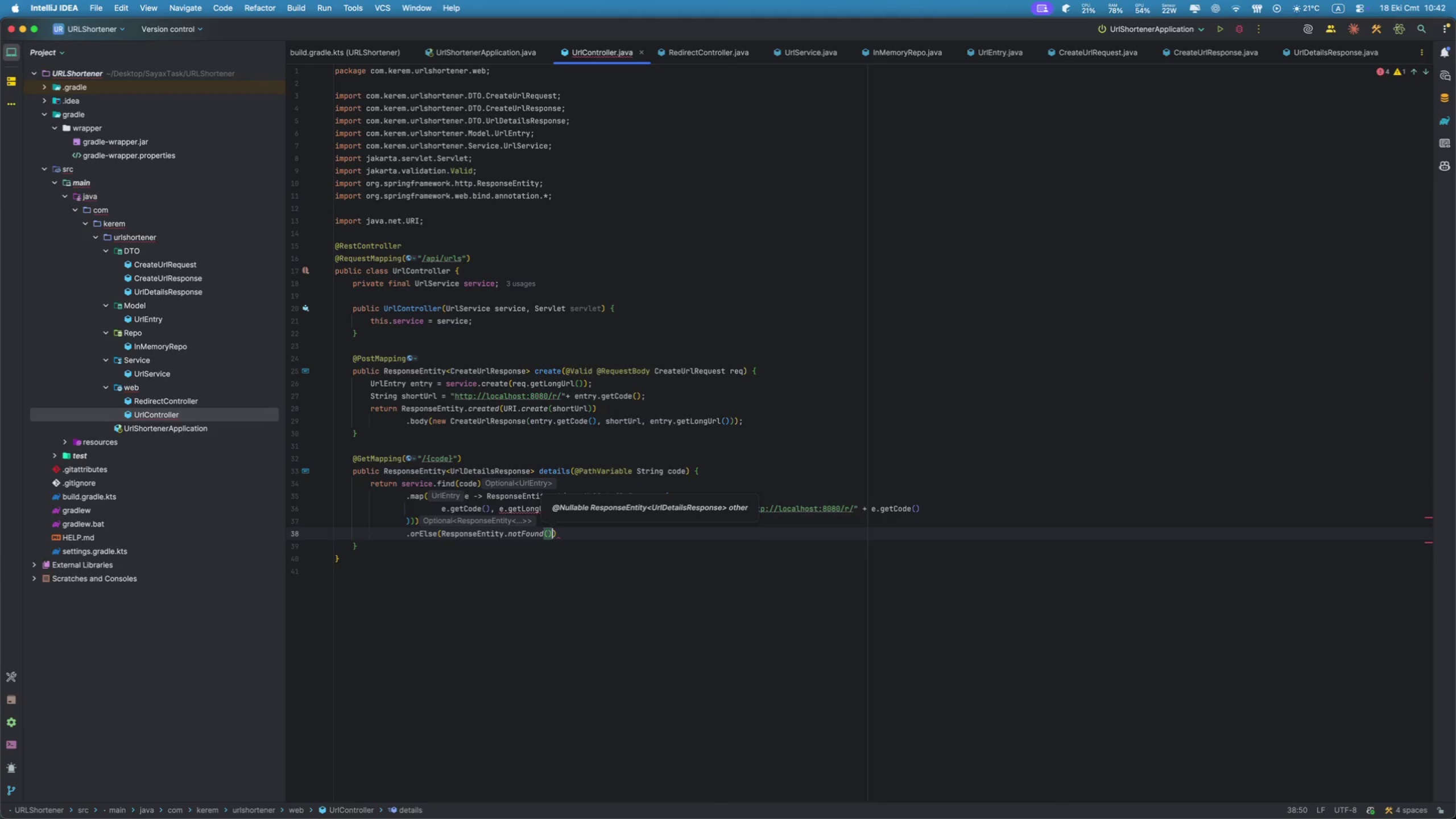 
key(Period)
 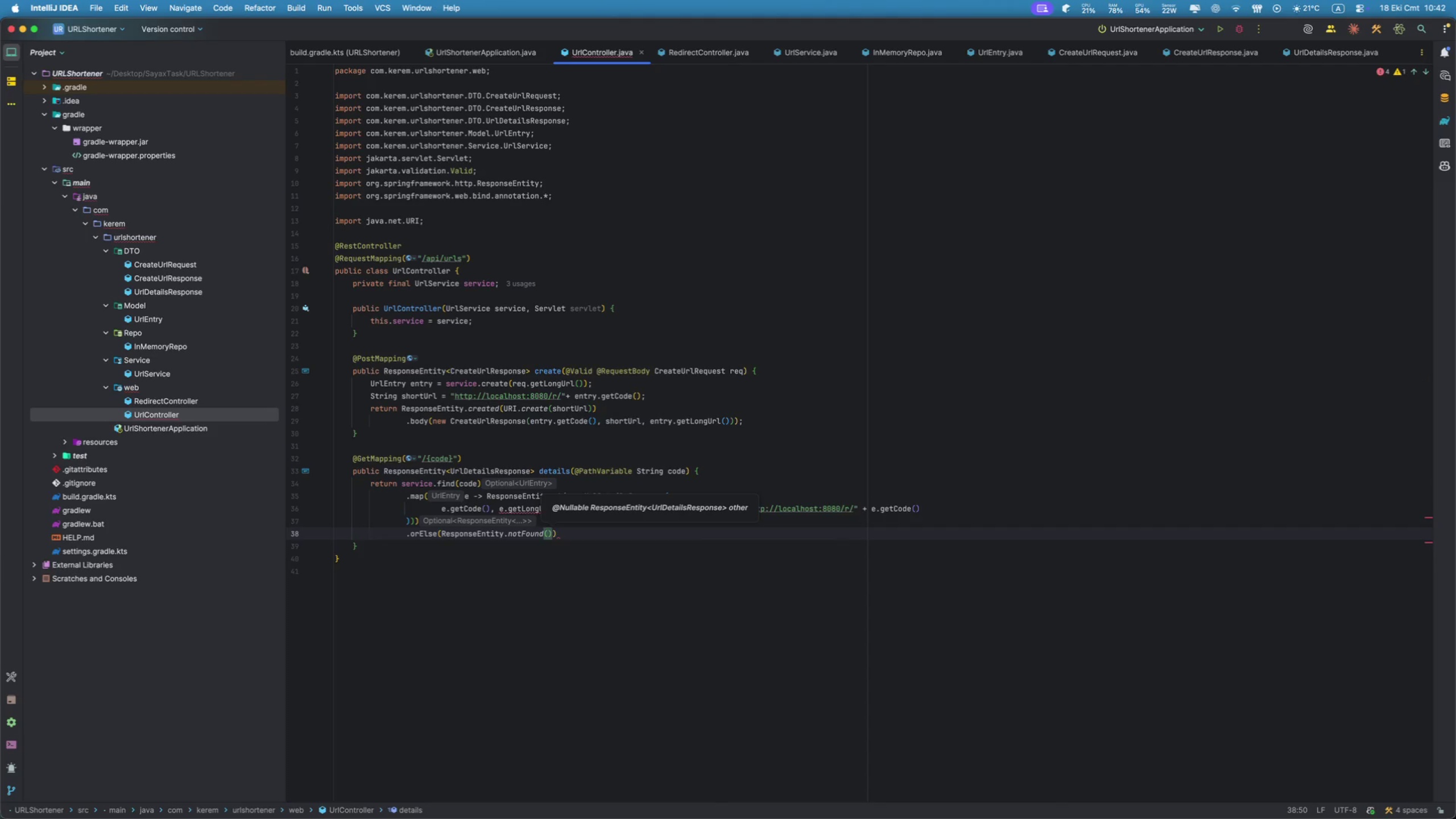 
key(B)
 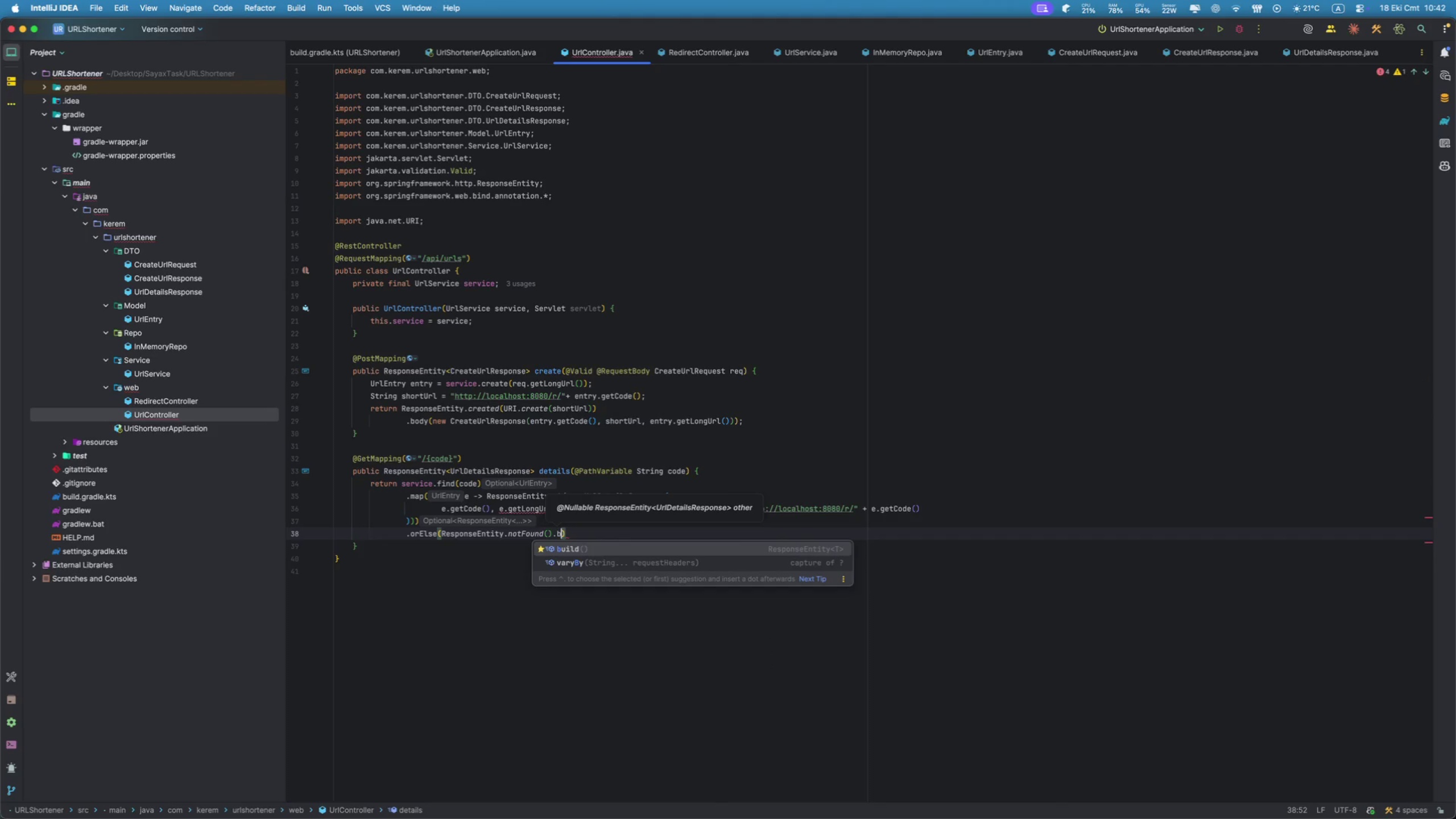 
key(Enter)
 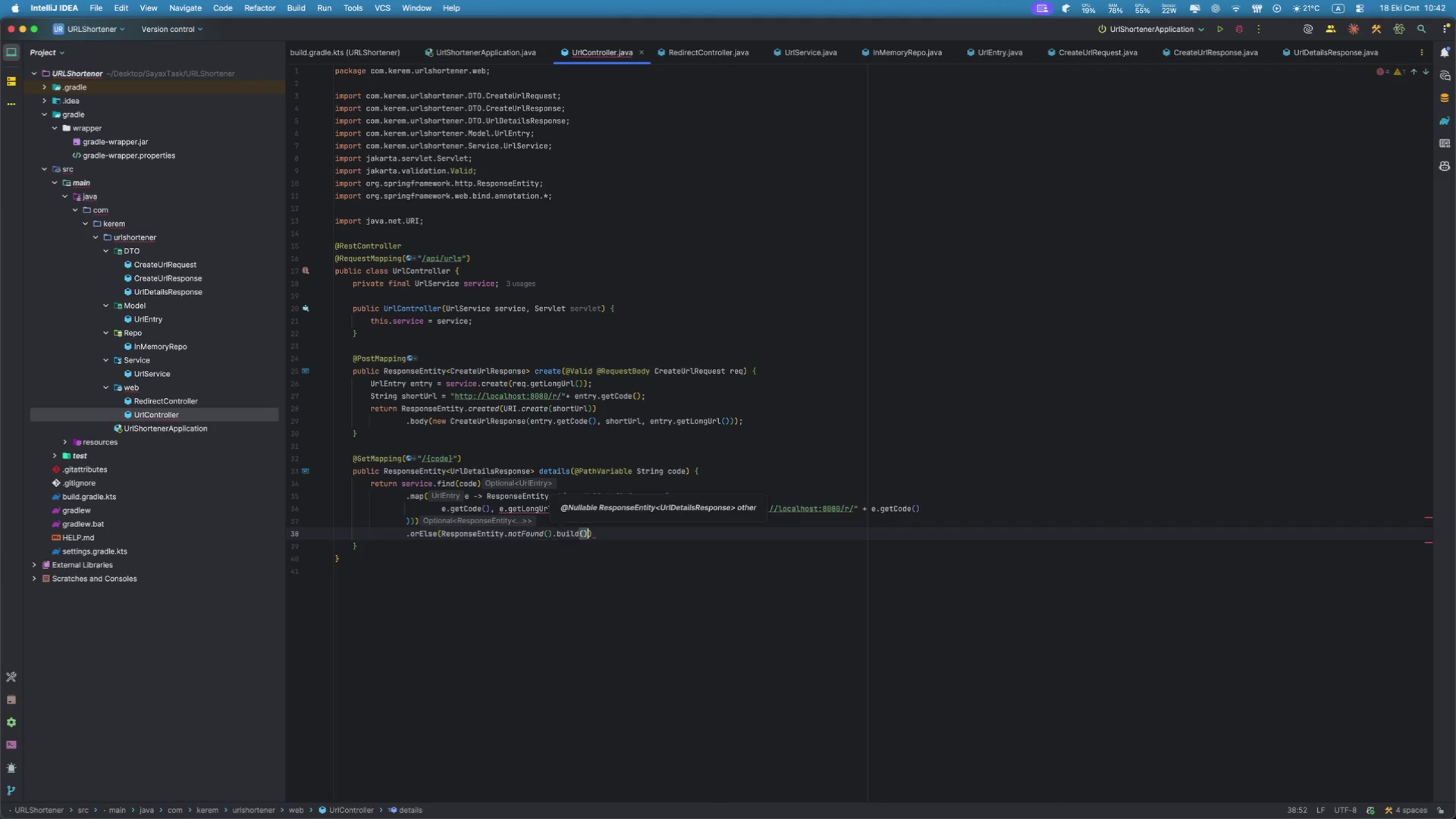 
key(ArrowRight)
 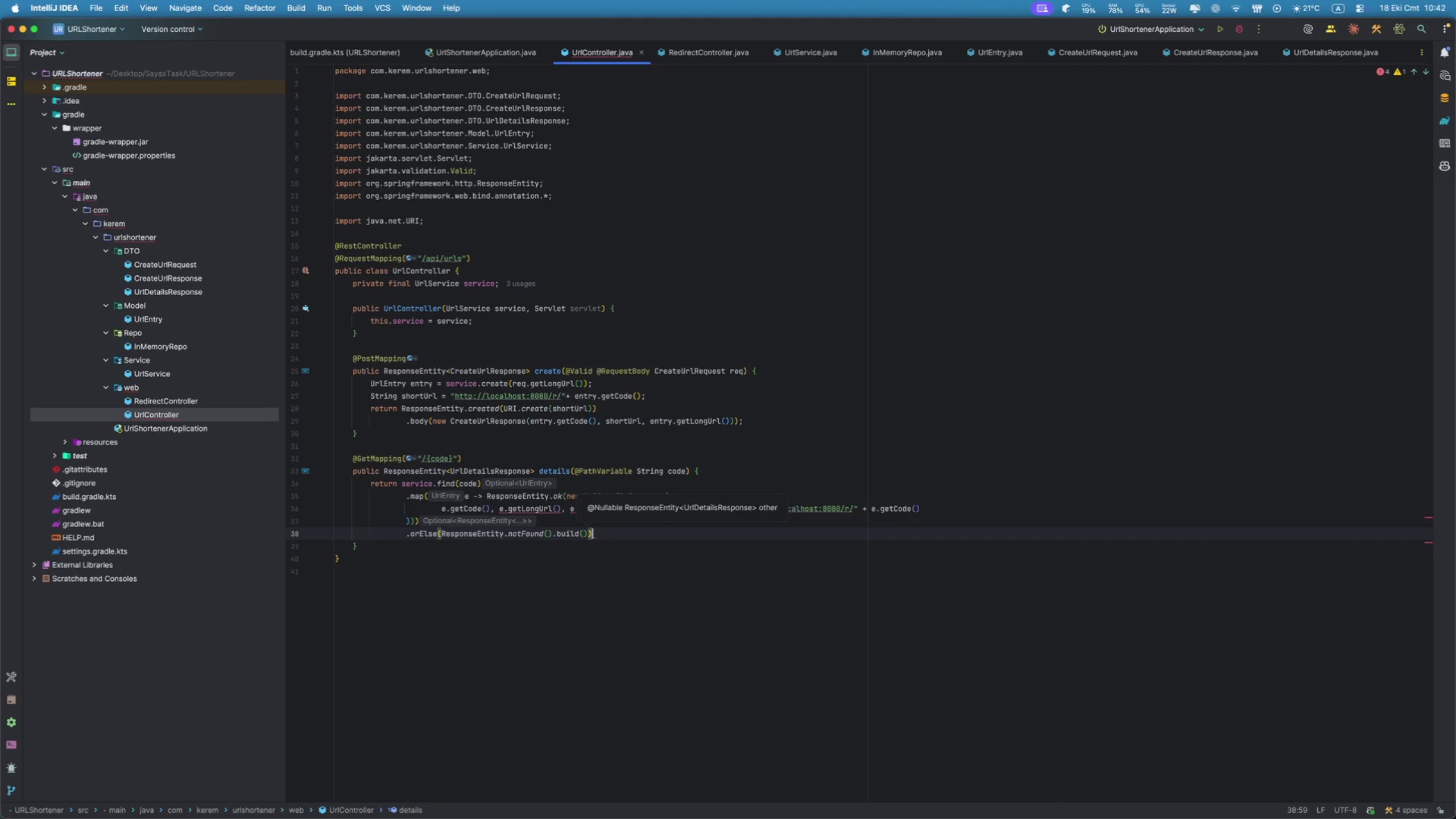 
key(Semicolon)
 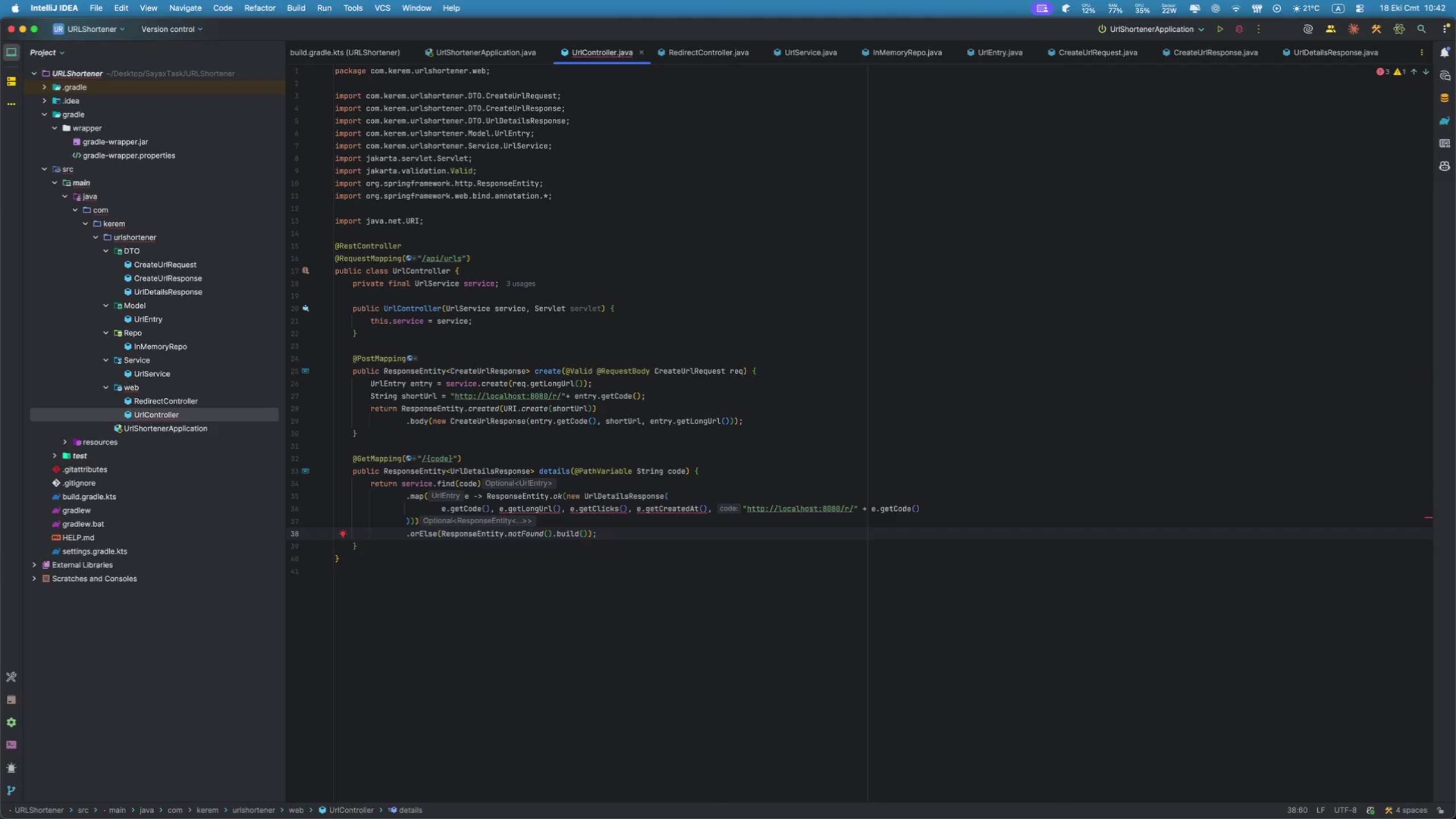 
mouse_move([536, 506])
 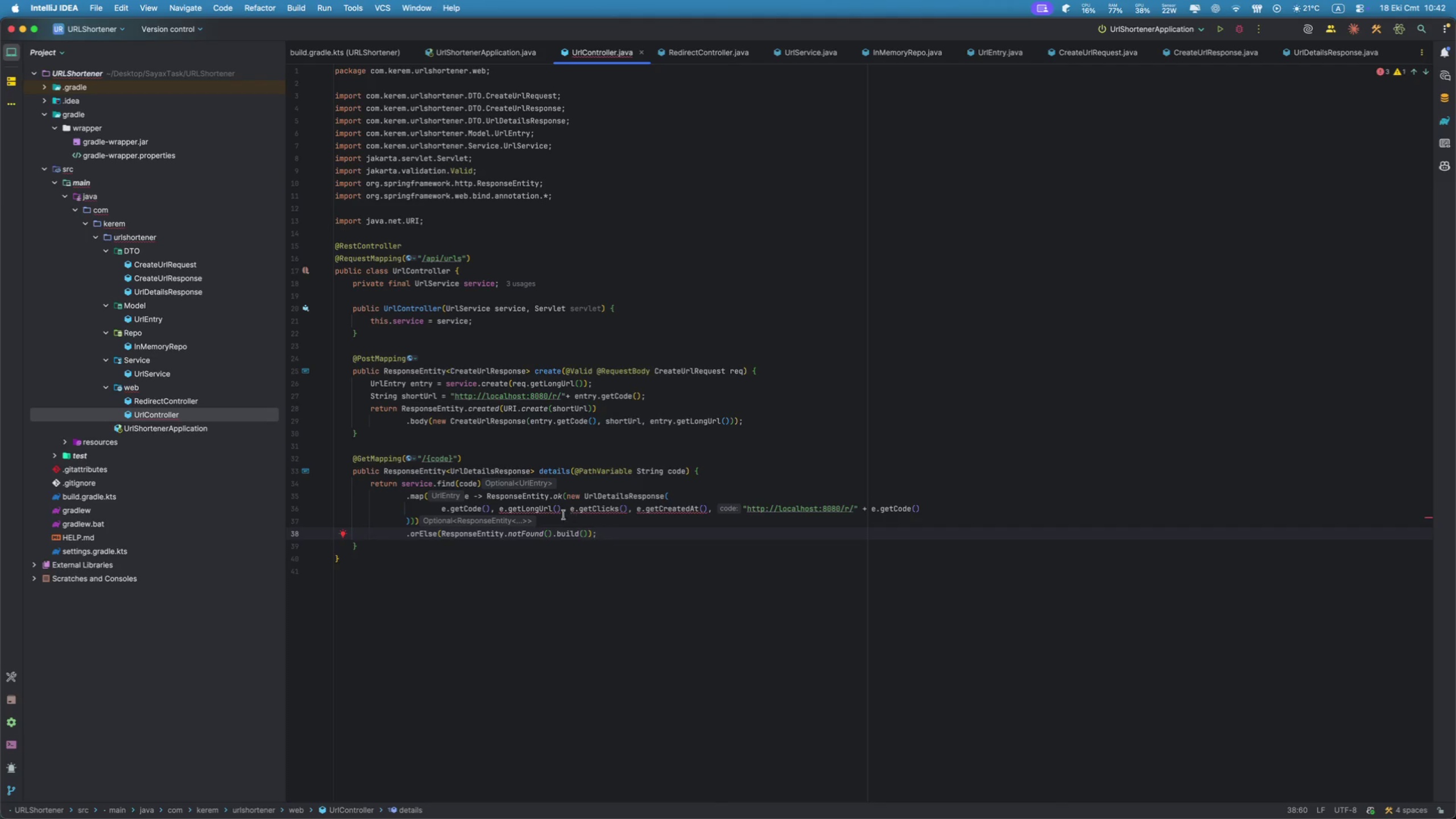 
left_click_drag(start_coordinate=[570, 510], to_coordinate=[630, 504])
 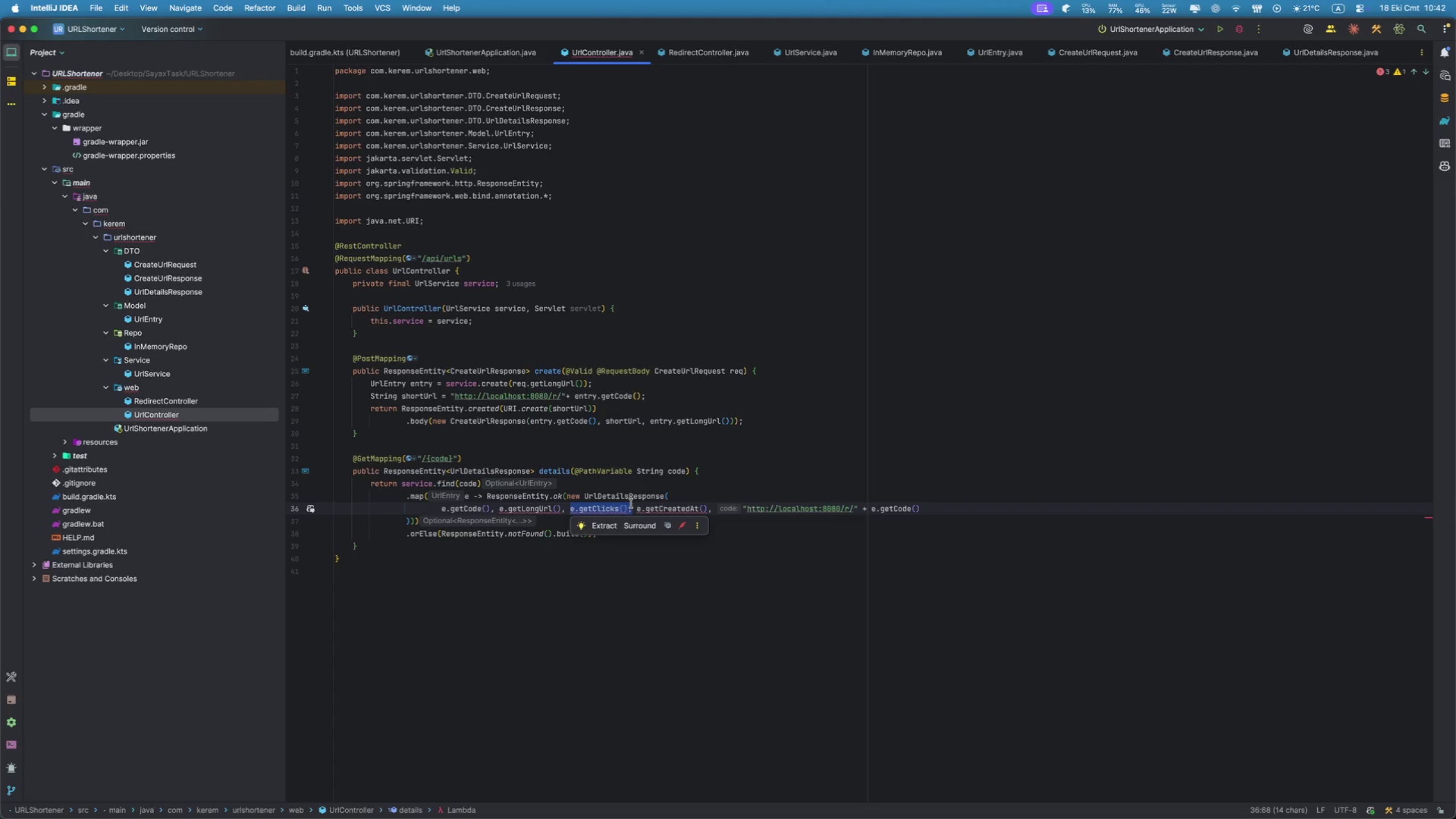 
key(Meta+X)
 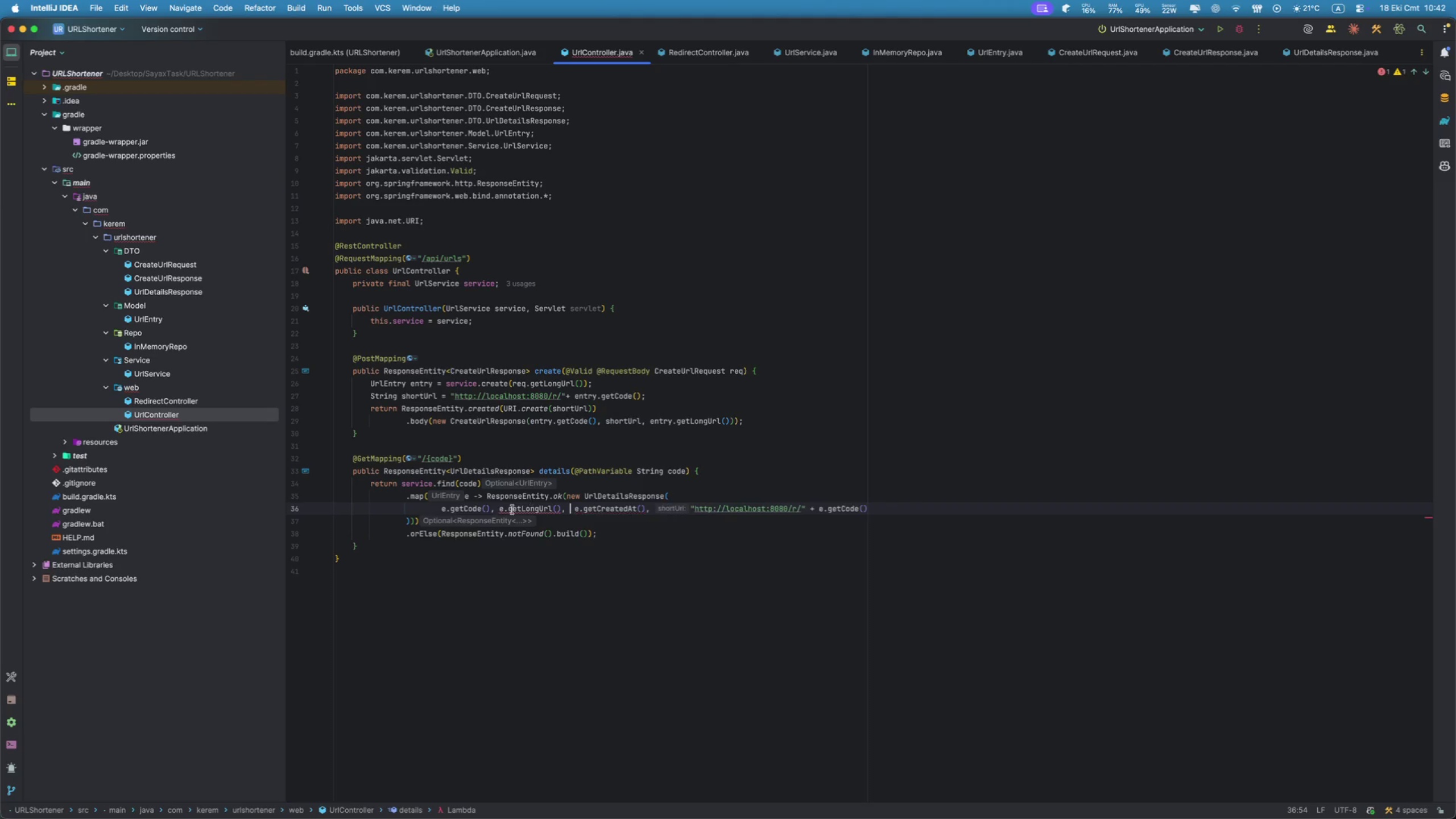 
left_click([495, 509])
 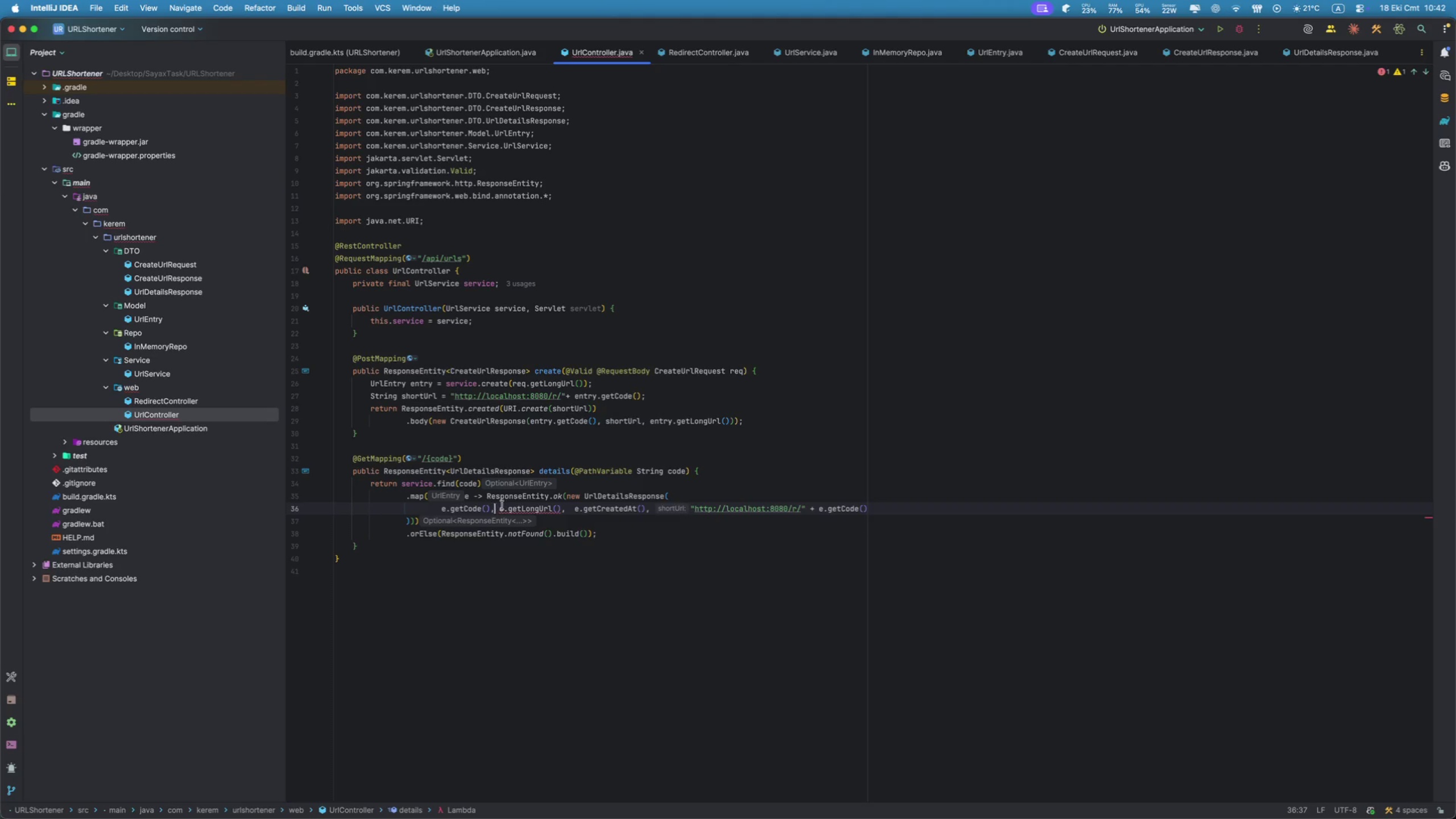 
key(Space)
 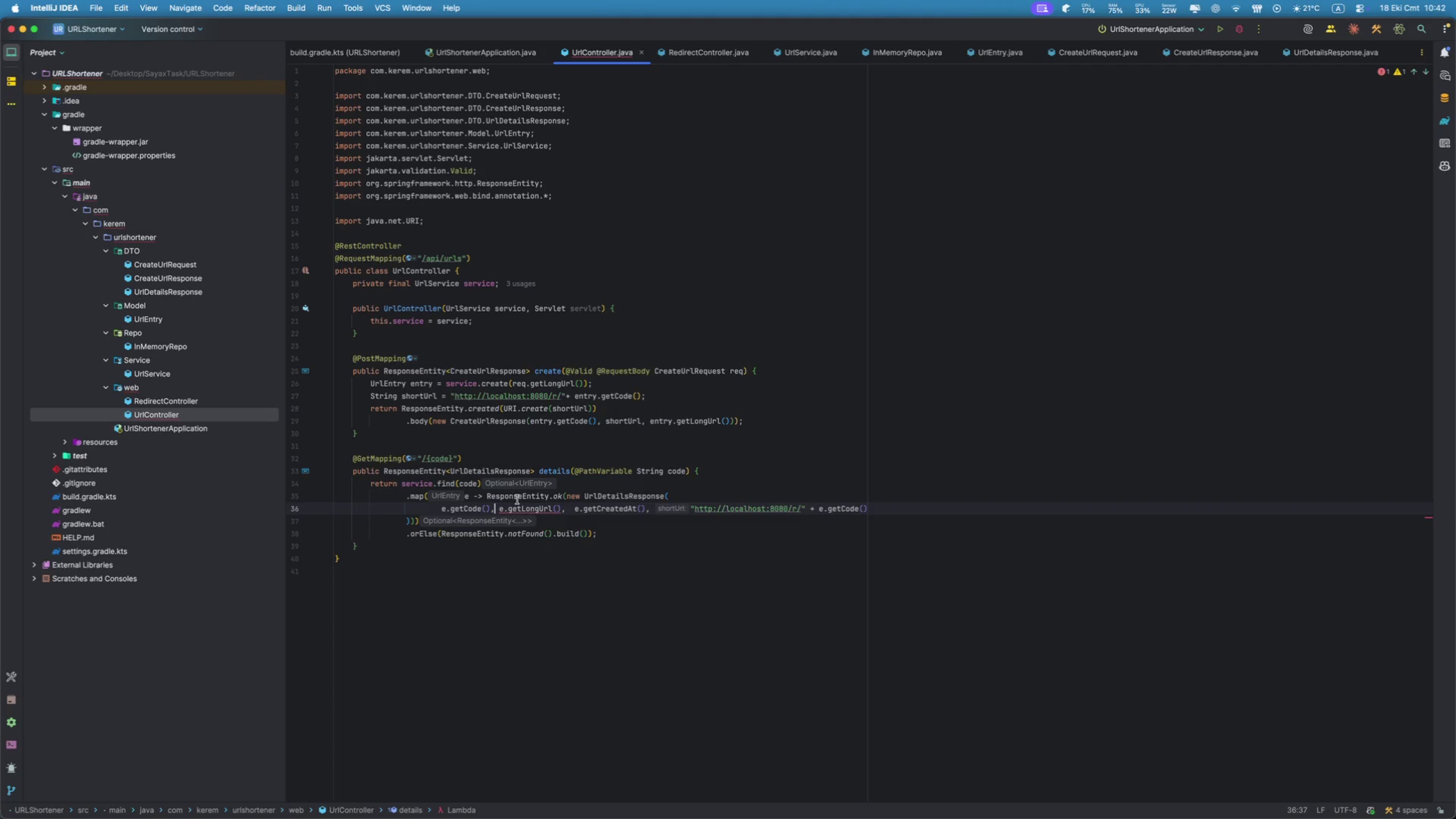 
key(Meta+V)
 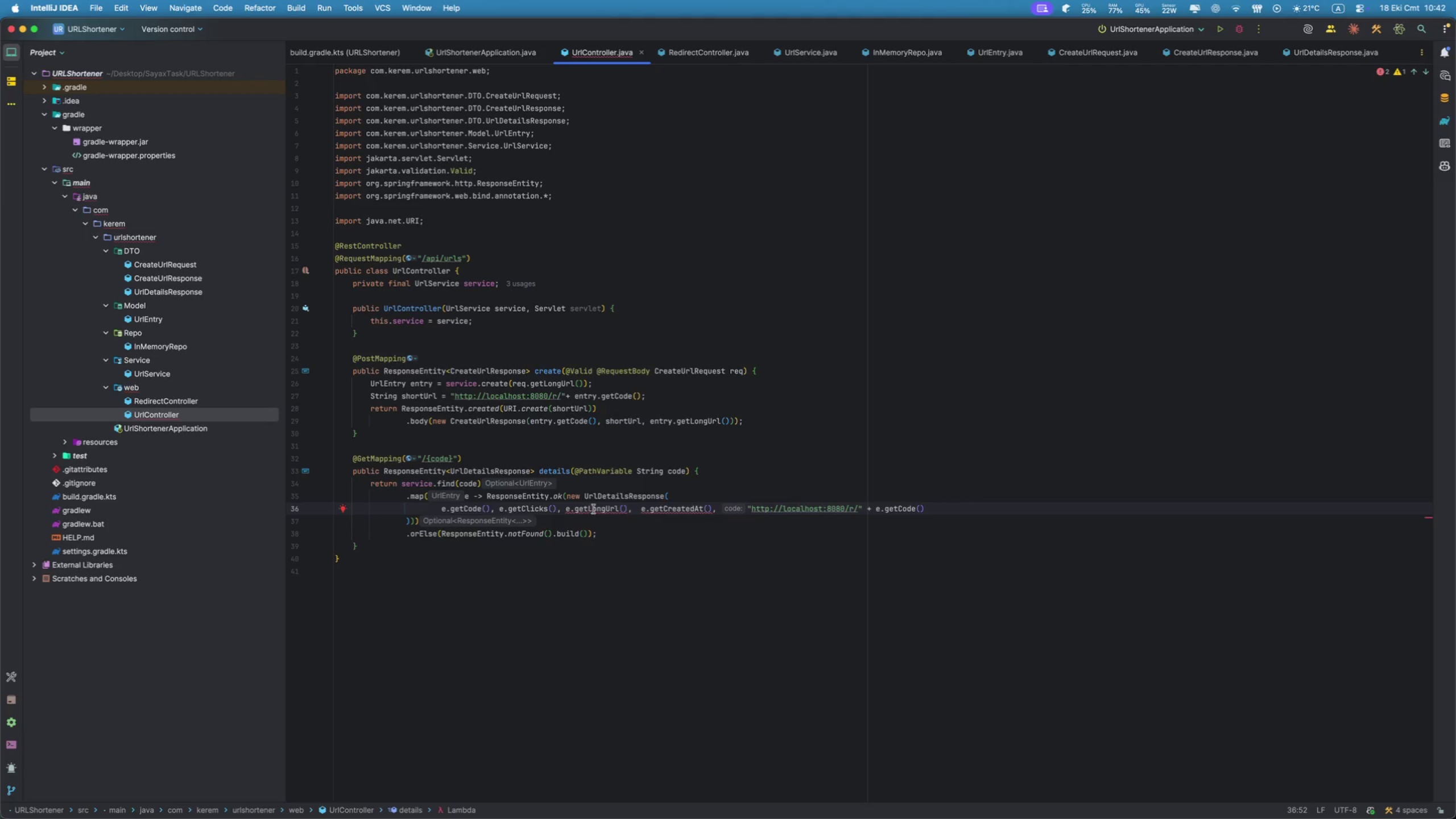 
left_click_drag(start_coordinate=[568, 510], to_coordinate=[631, 507])
 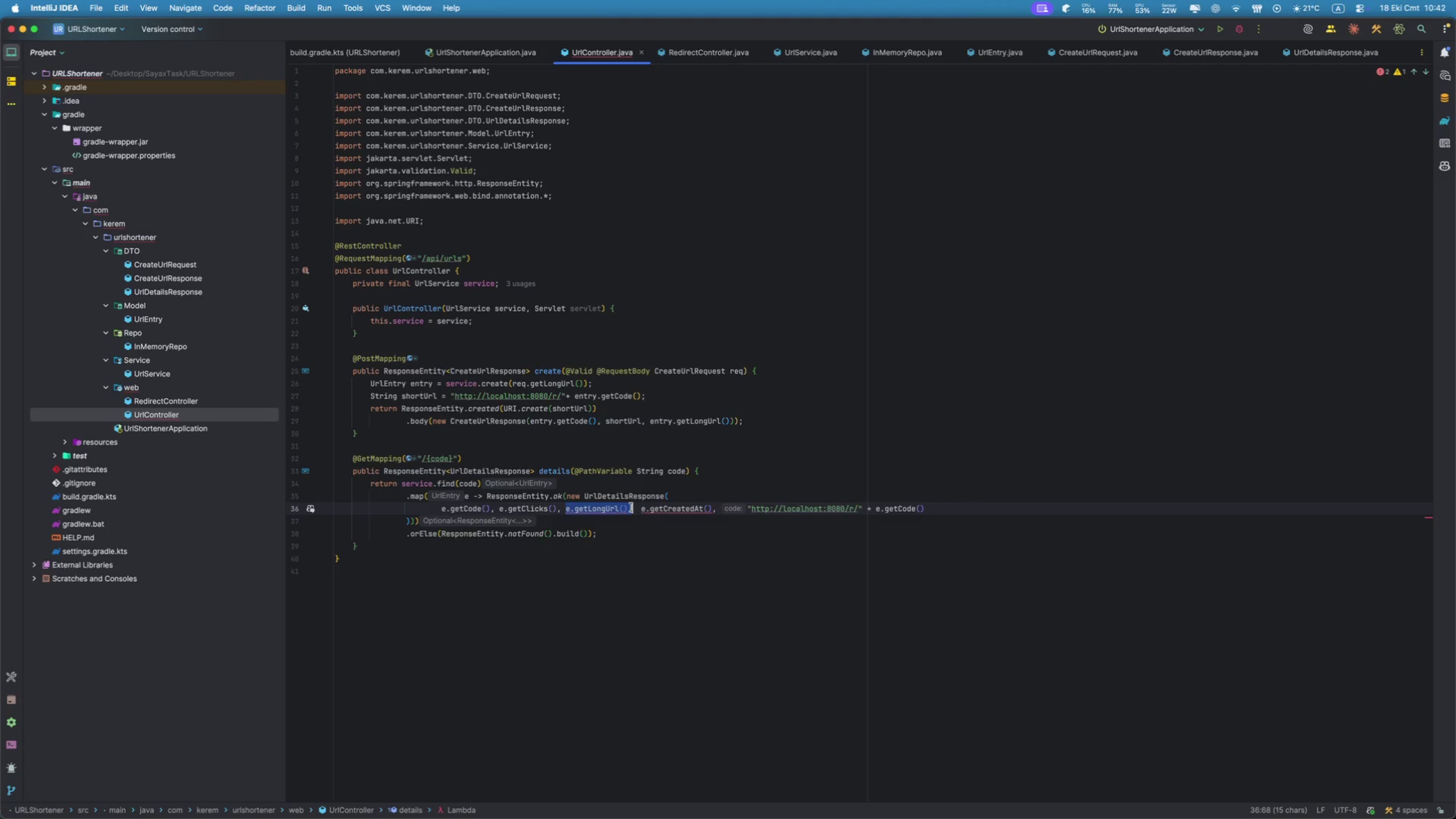 
key(Meta+X)
 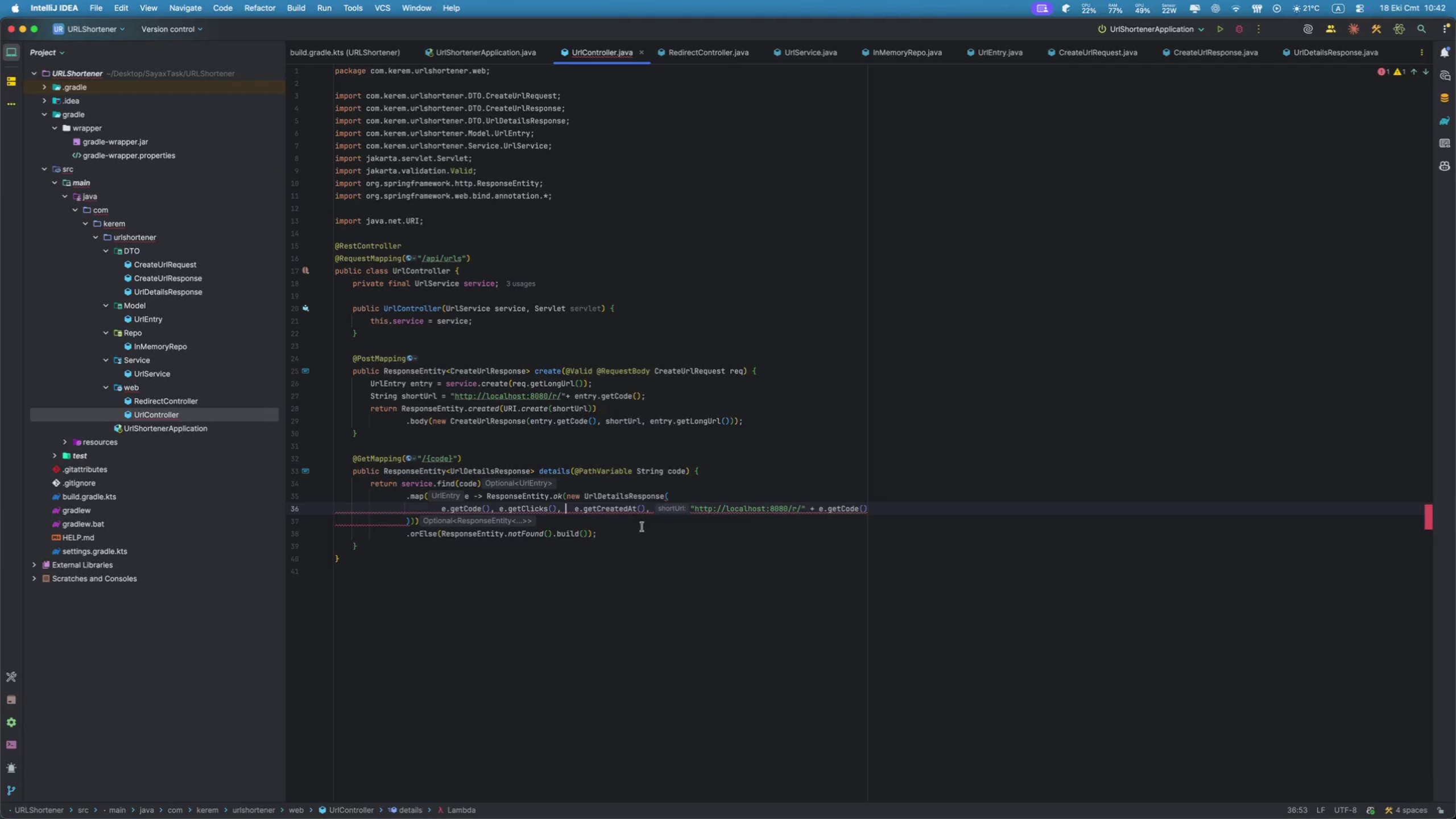 
left_click([651, 510])
 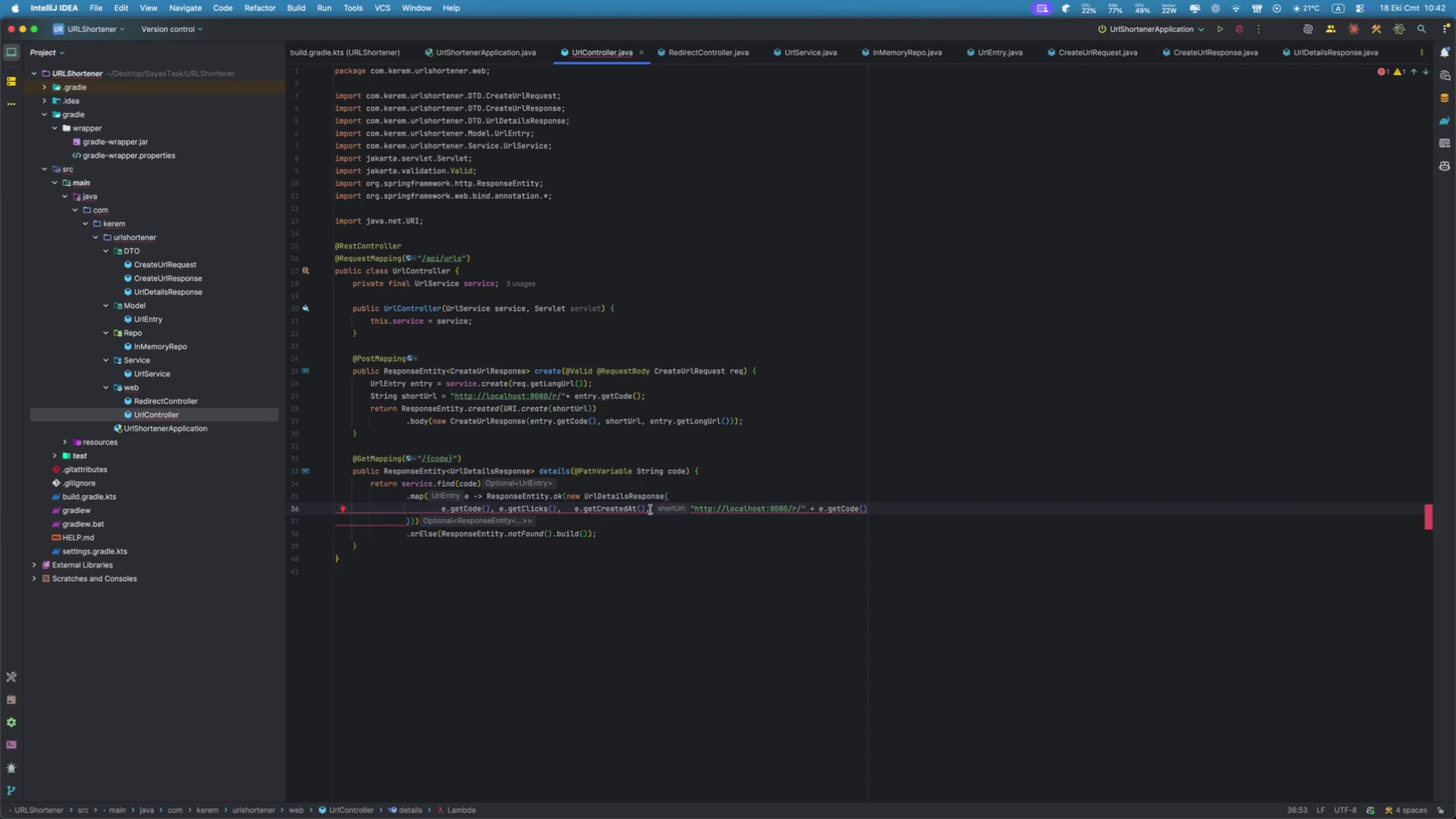 
key(Meta+V)
 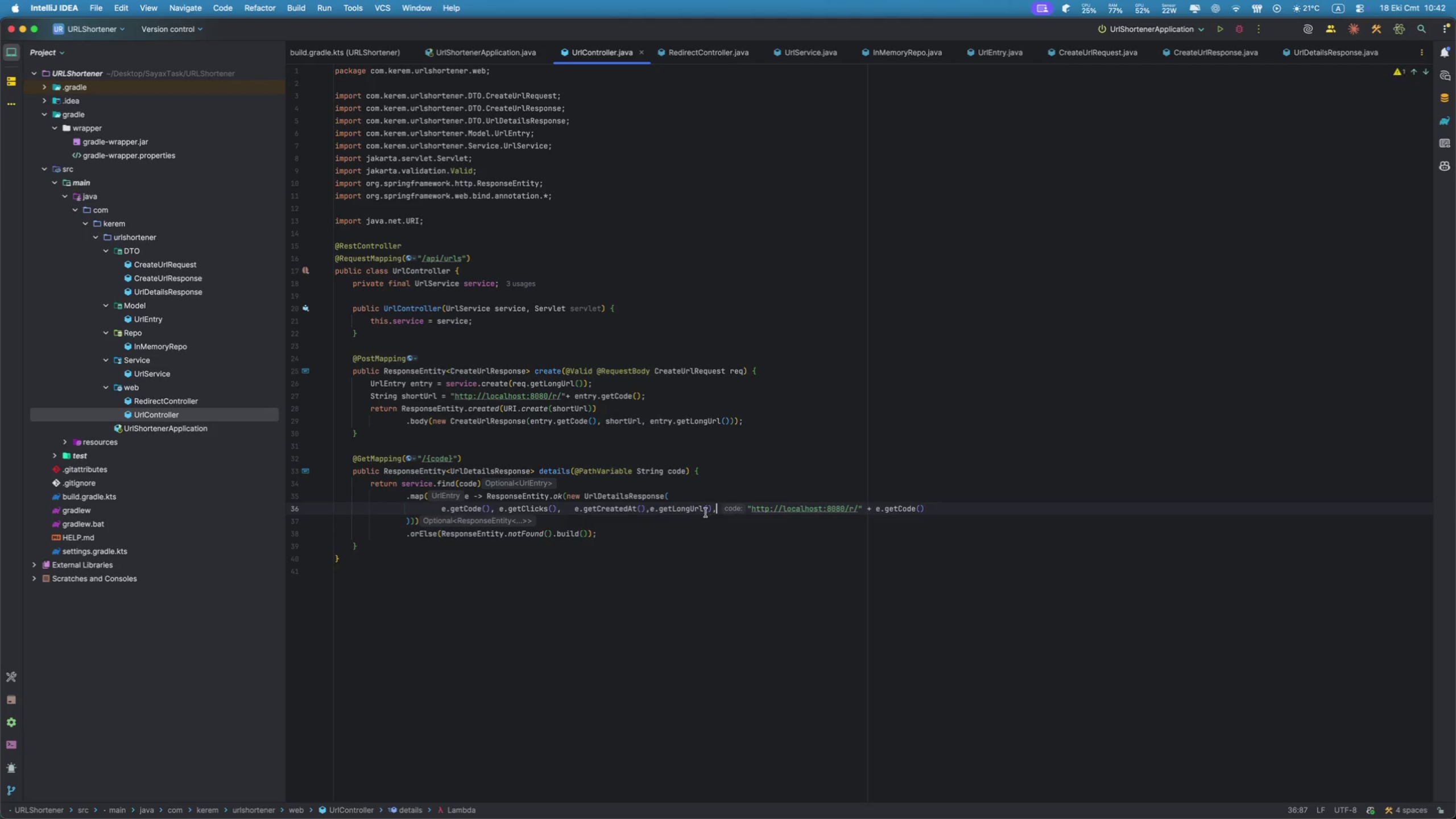 
key(Alt+Meta+L)
 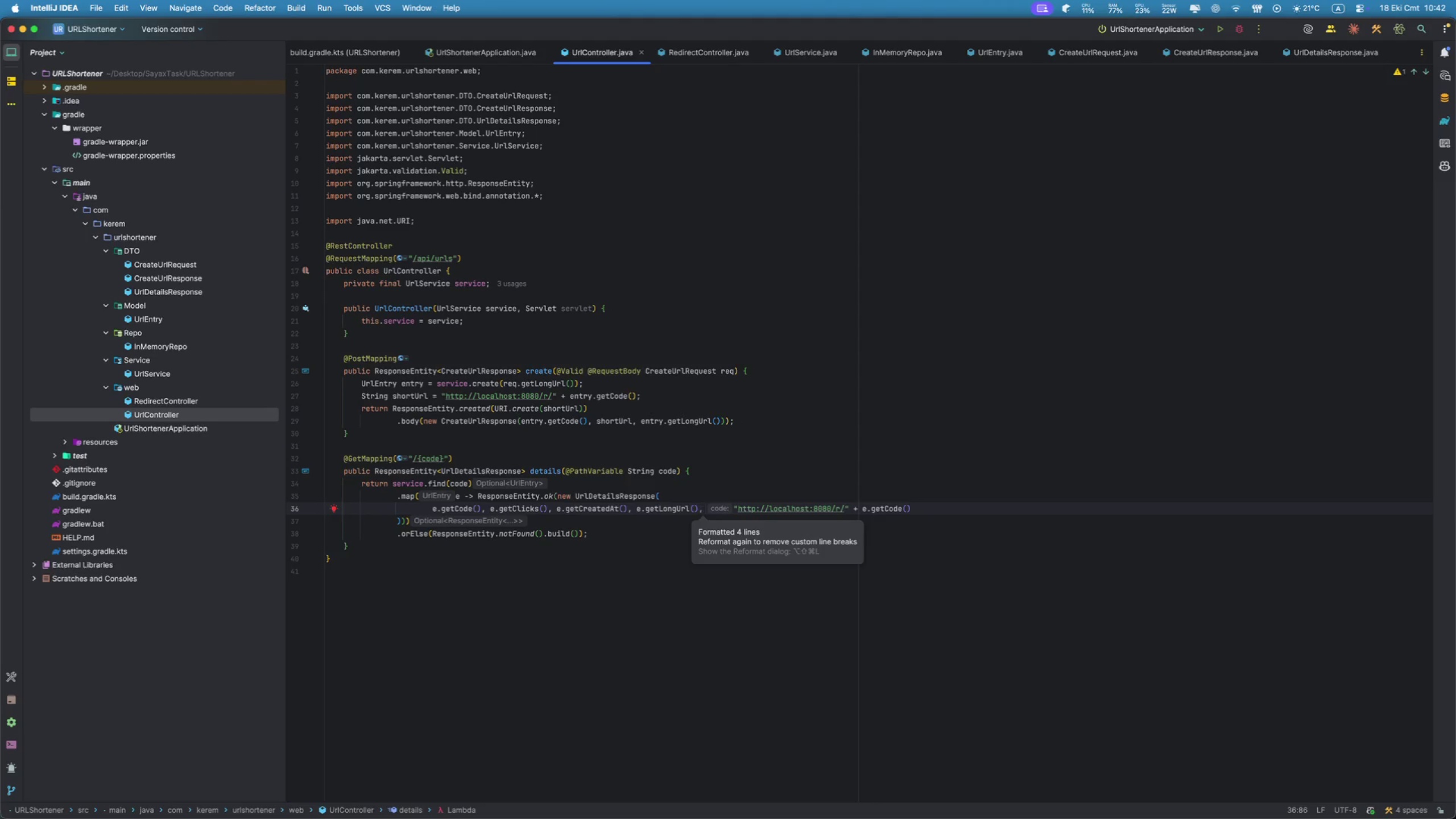 
key(ArrowDown)
 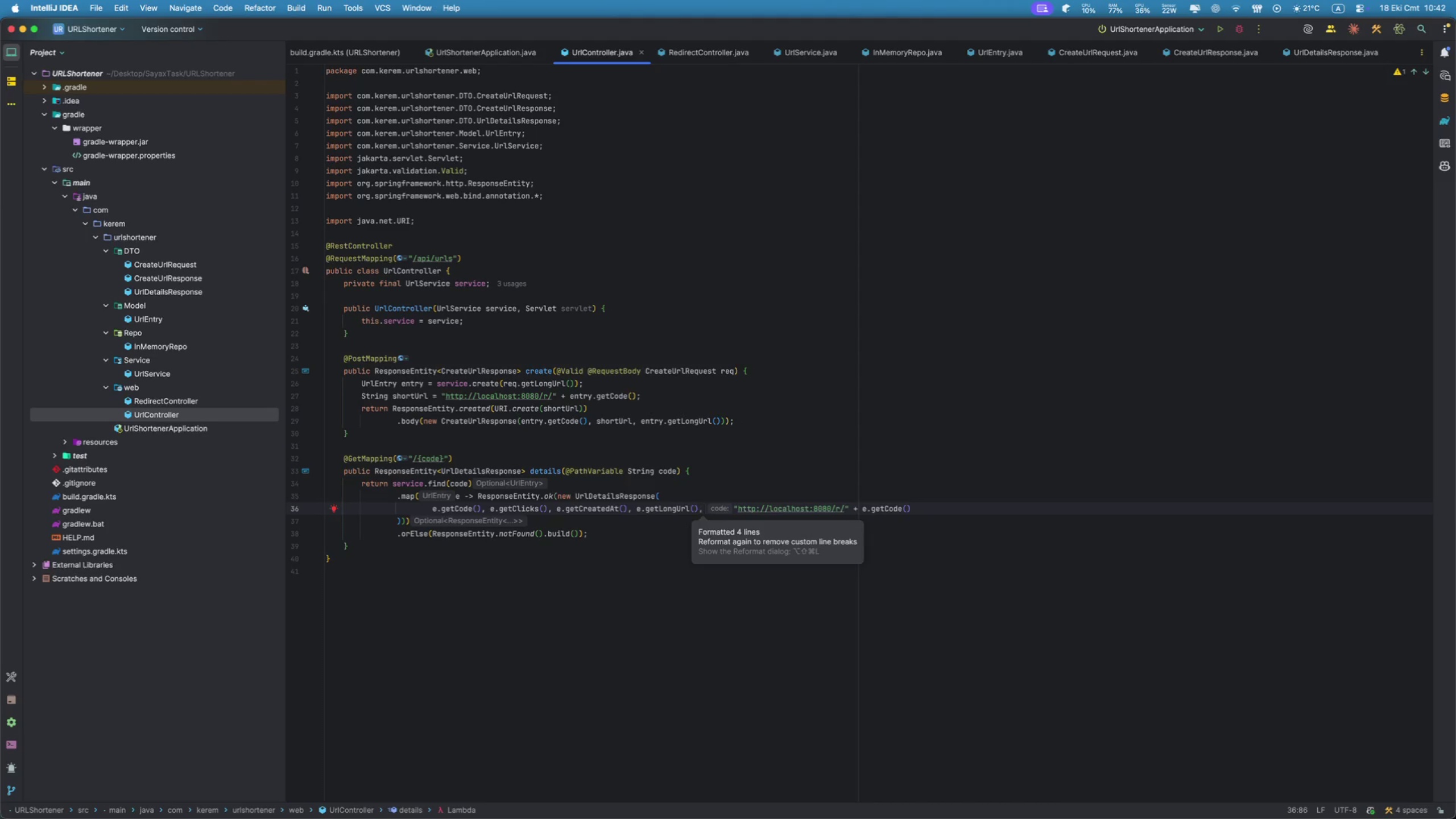 
key(ArrowDown)
 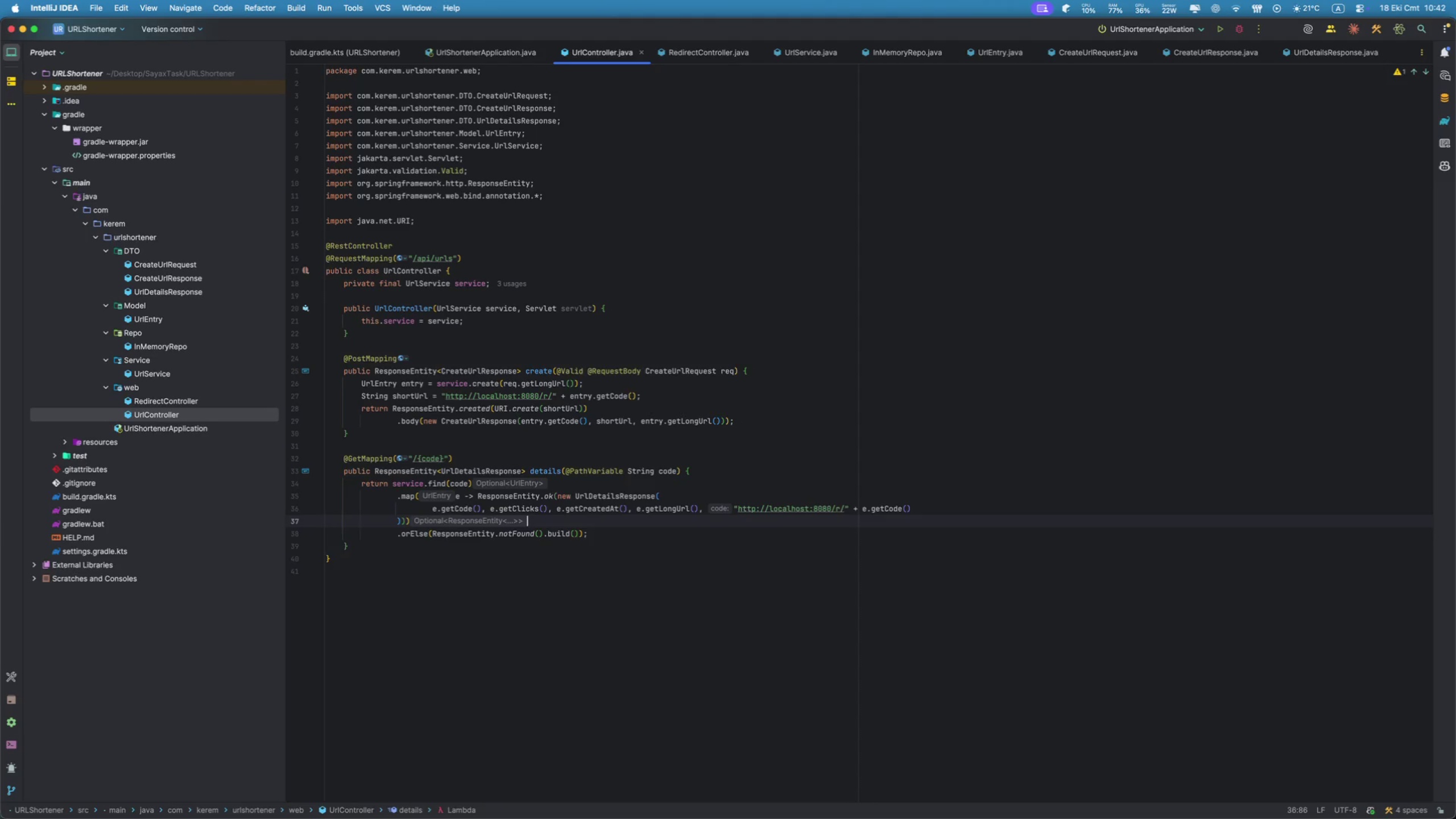 
key(ArrowDown)
 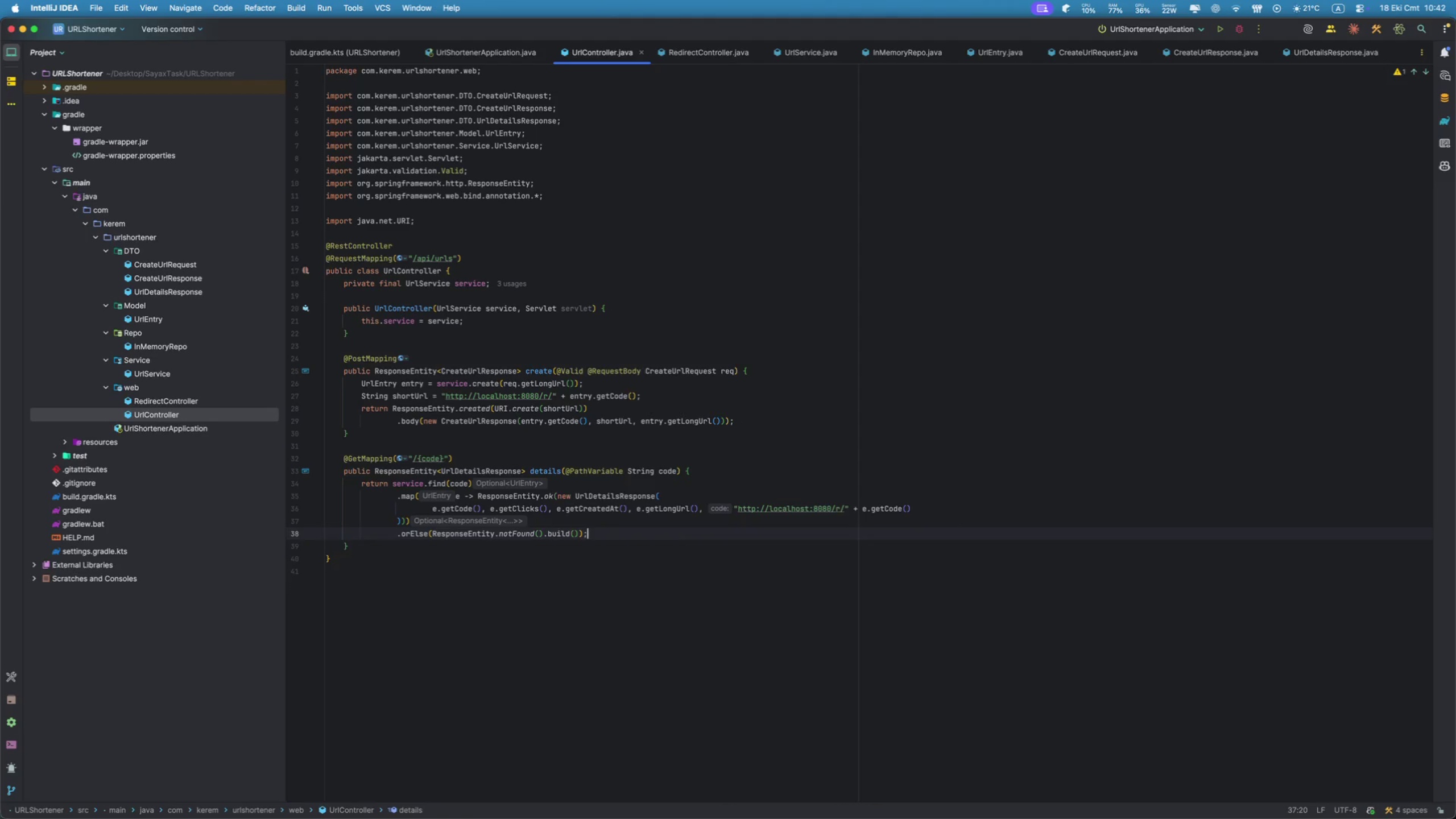 
key(ArrowDown)
 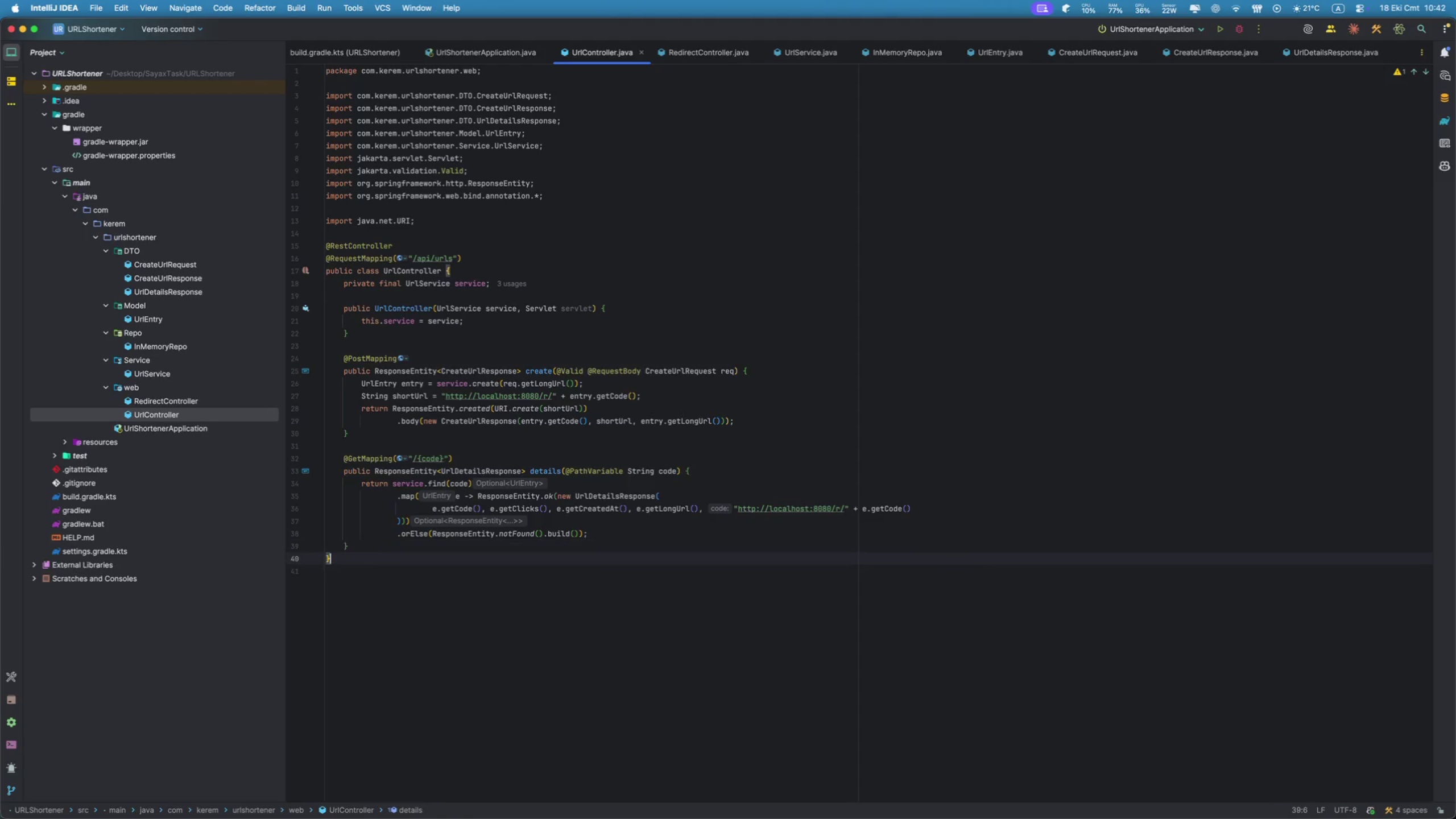 
key(ArrowUp)
 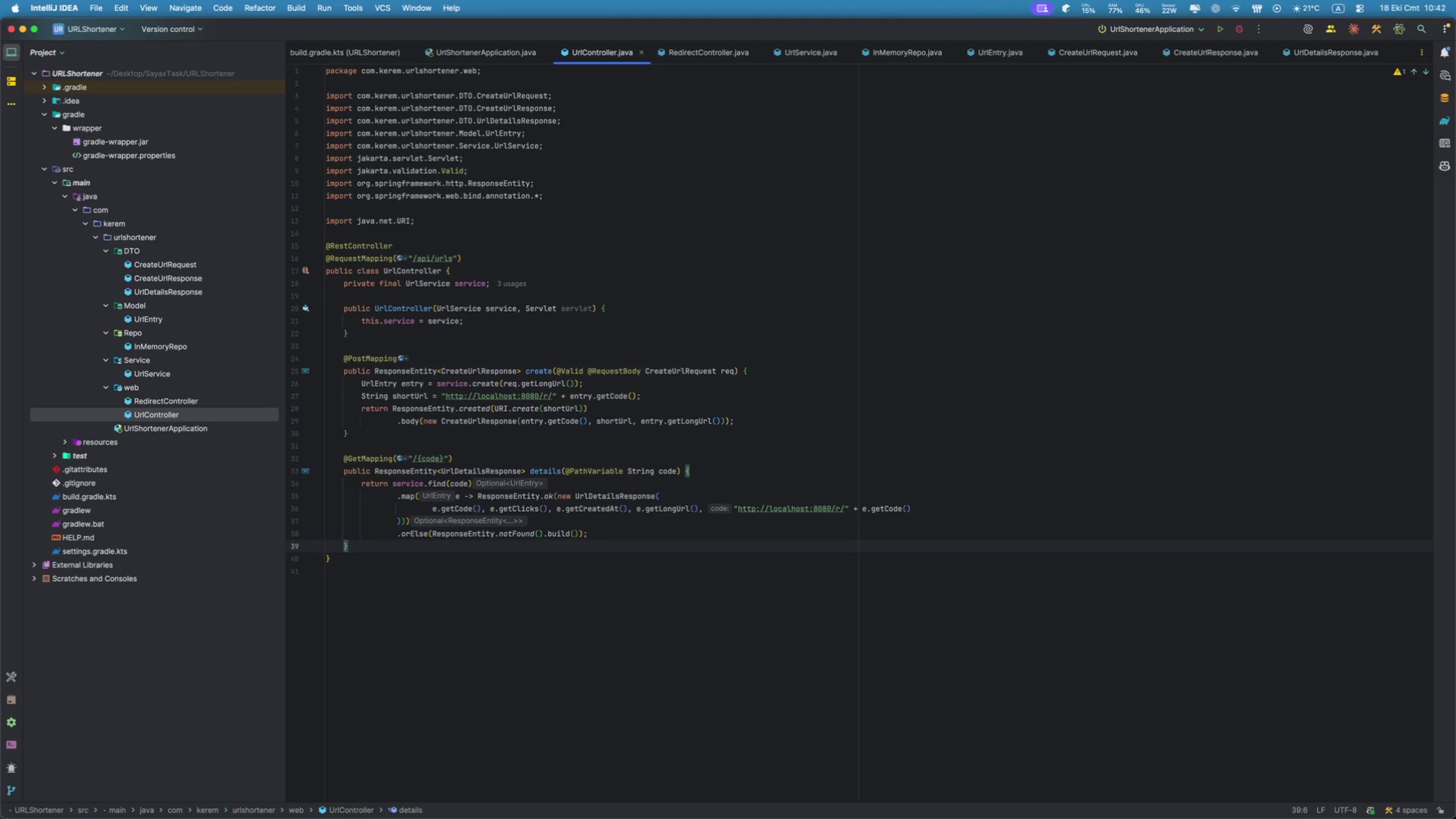 
key(Enter)
 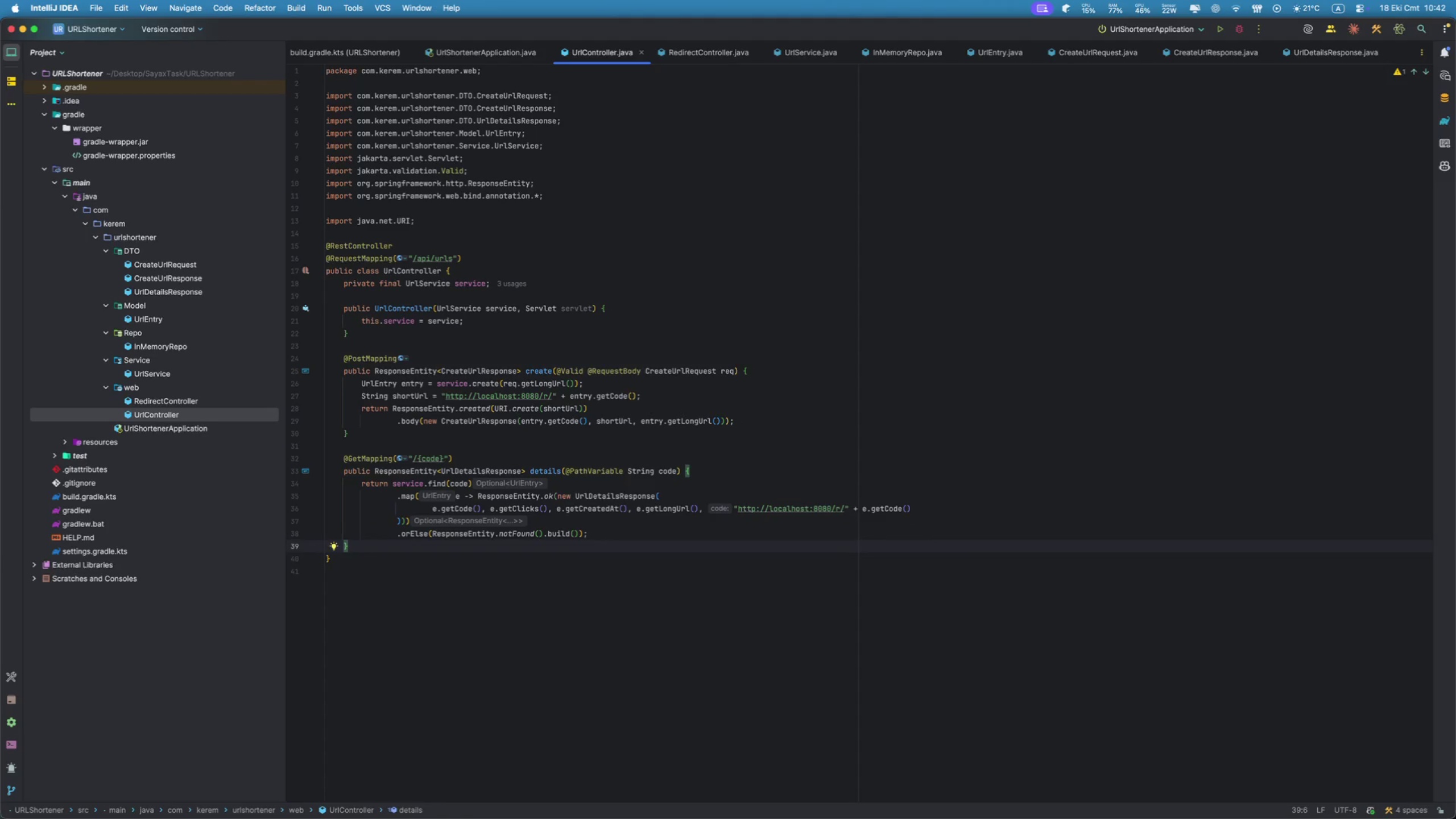 
key(Enter)
 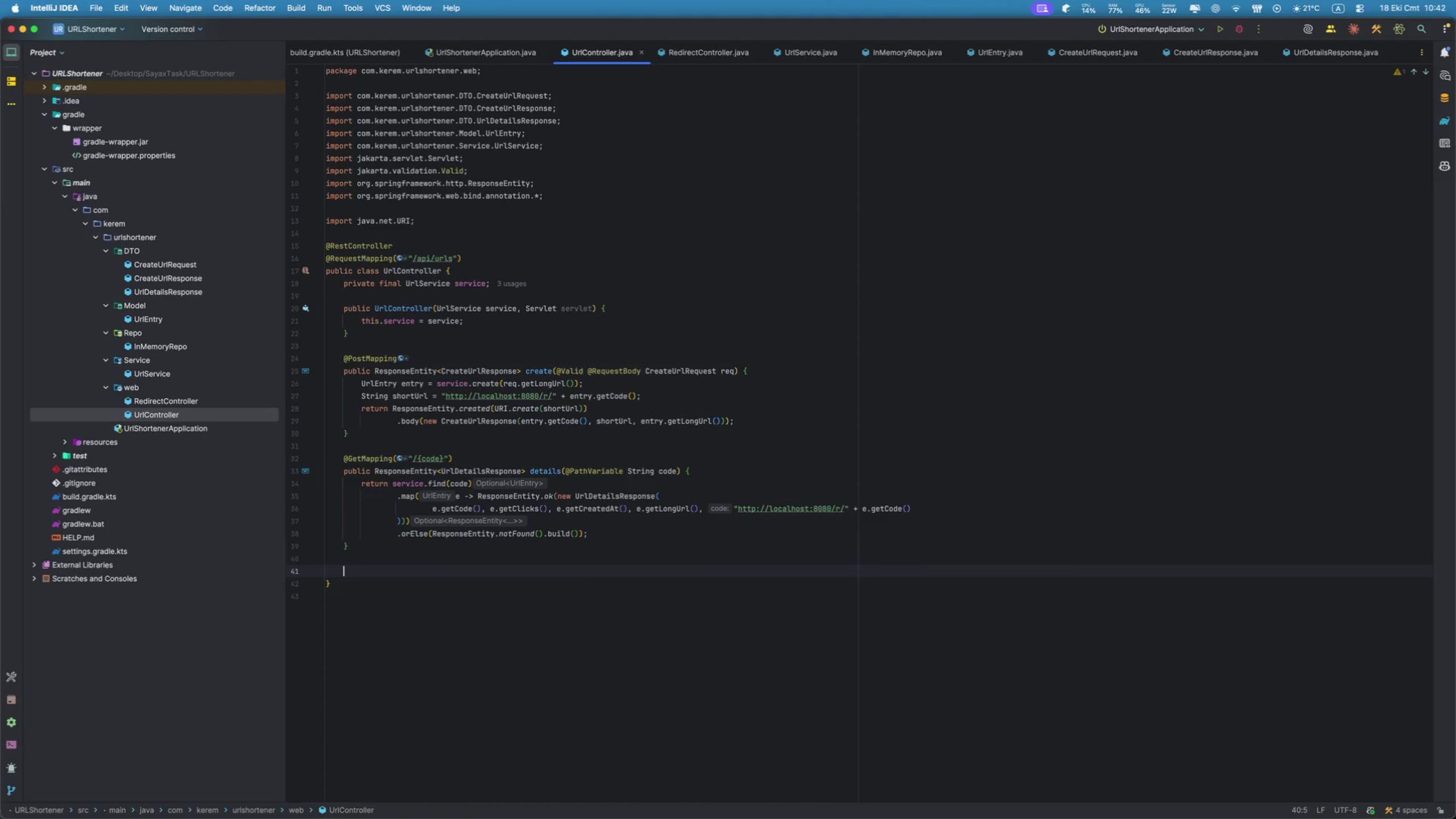 
type(@Ge)
 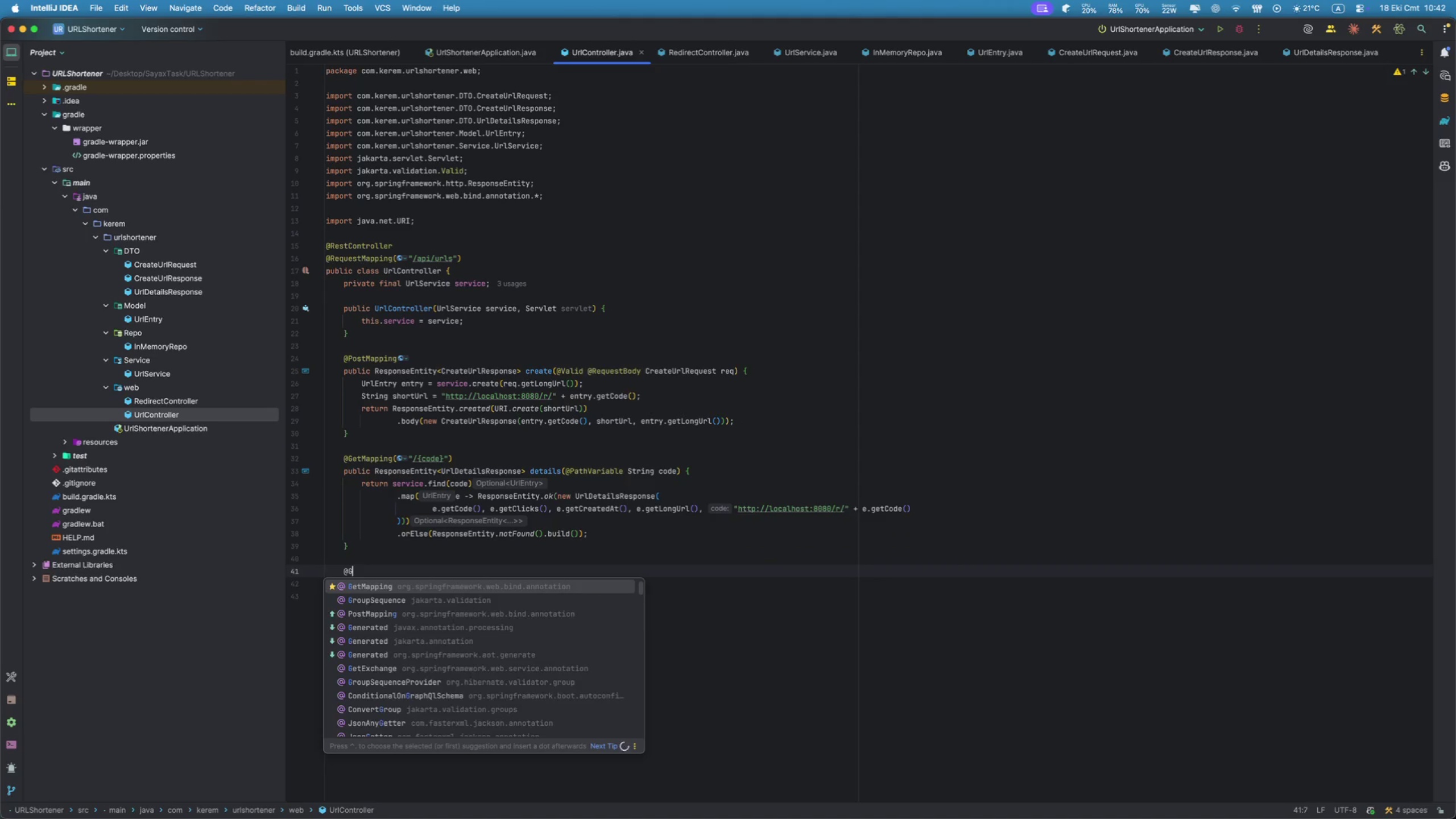 
key(Enter)
 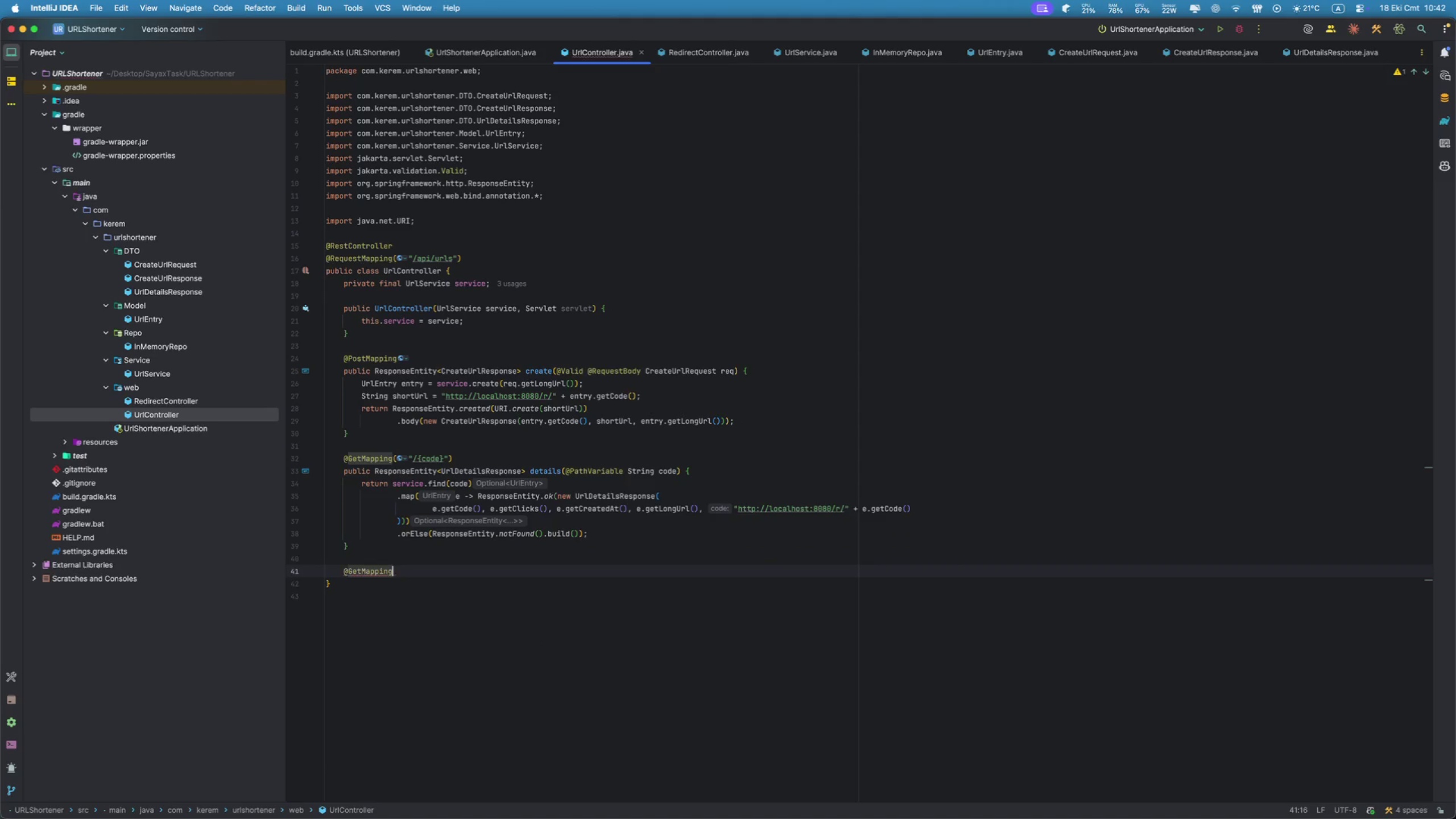 
hold_key(key=ShiftRight, duration=1.16)
 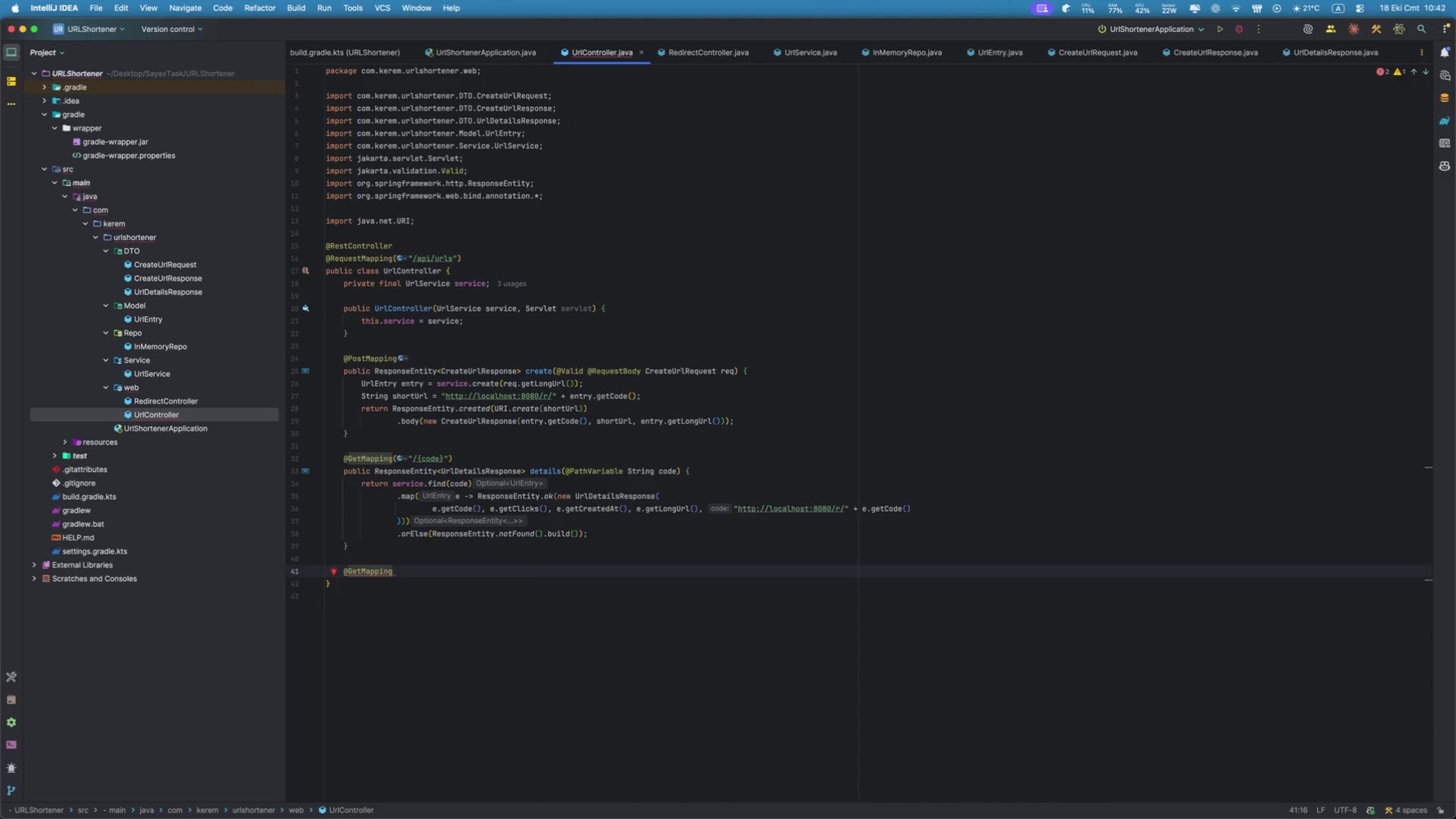 
key(Enter)
 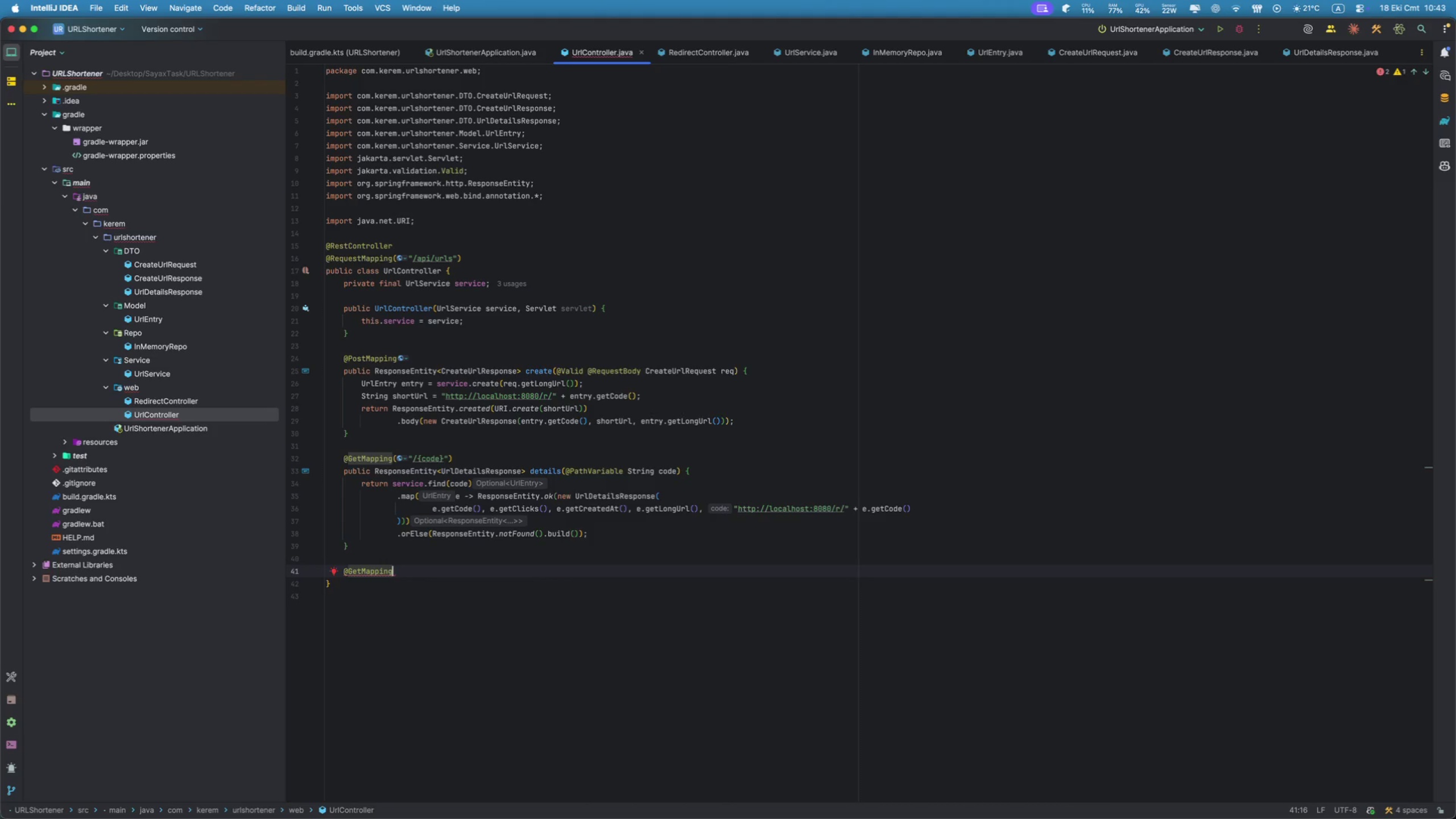 
type(publ)
 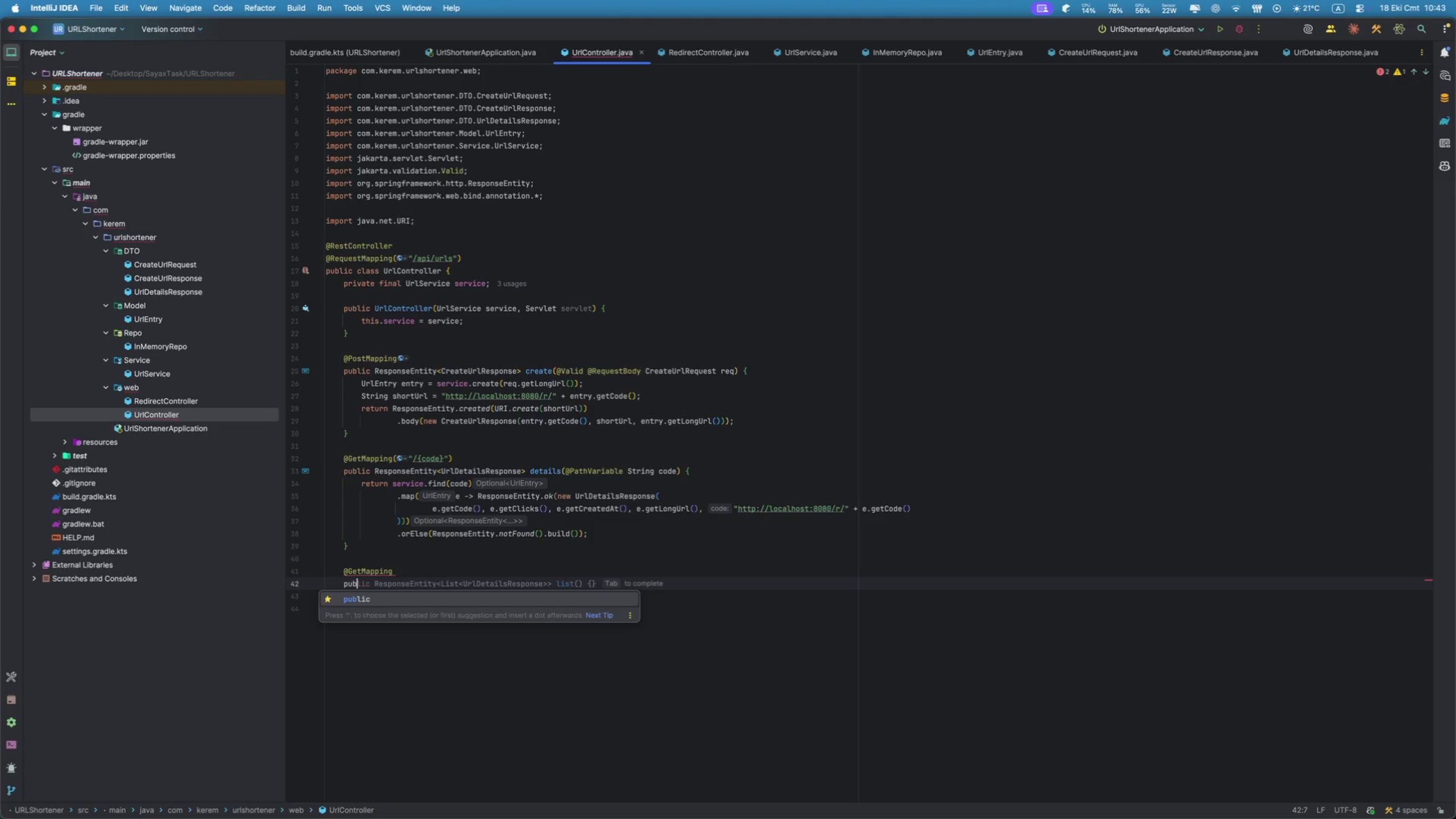 
key(Enter)
 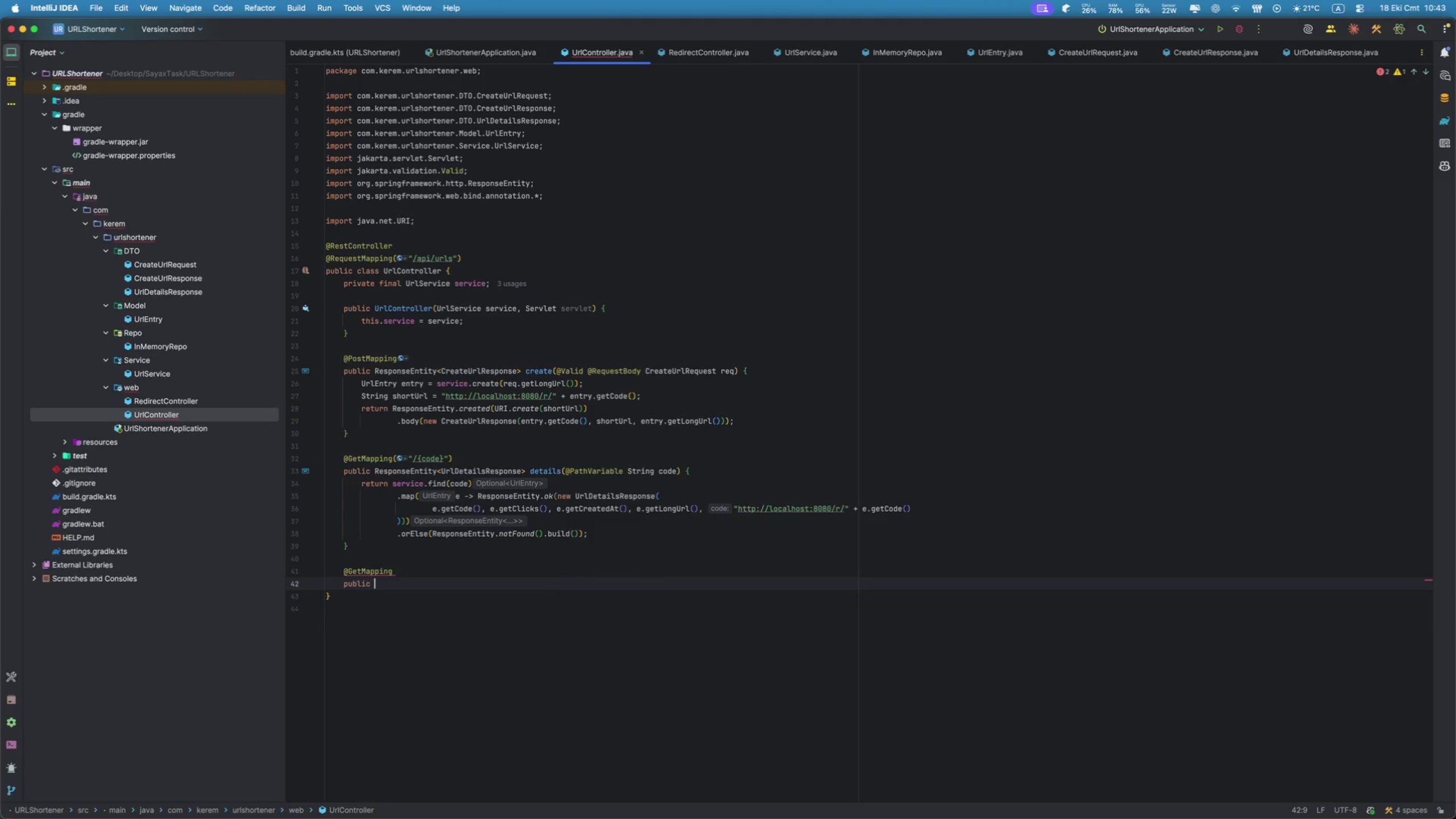 
type(List<Url)
 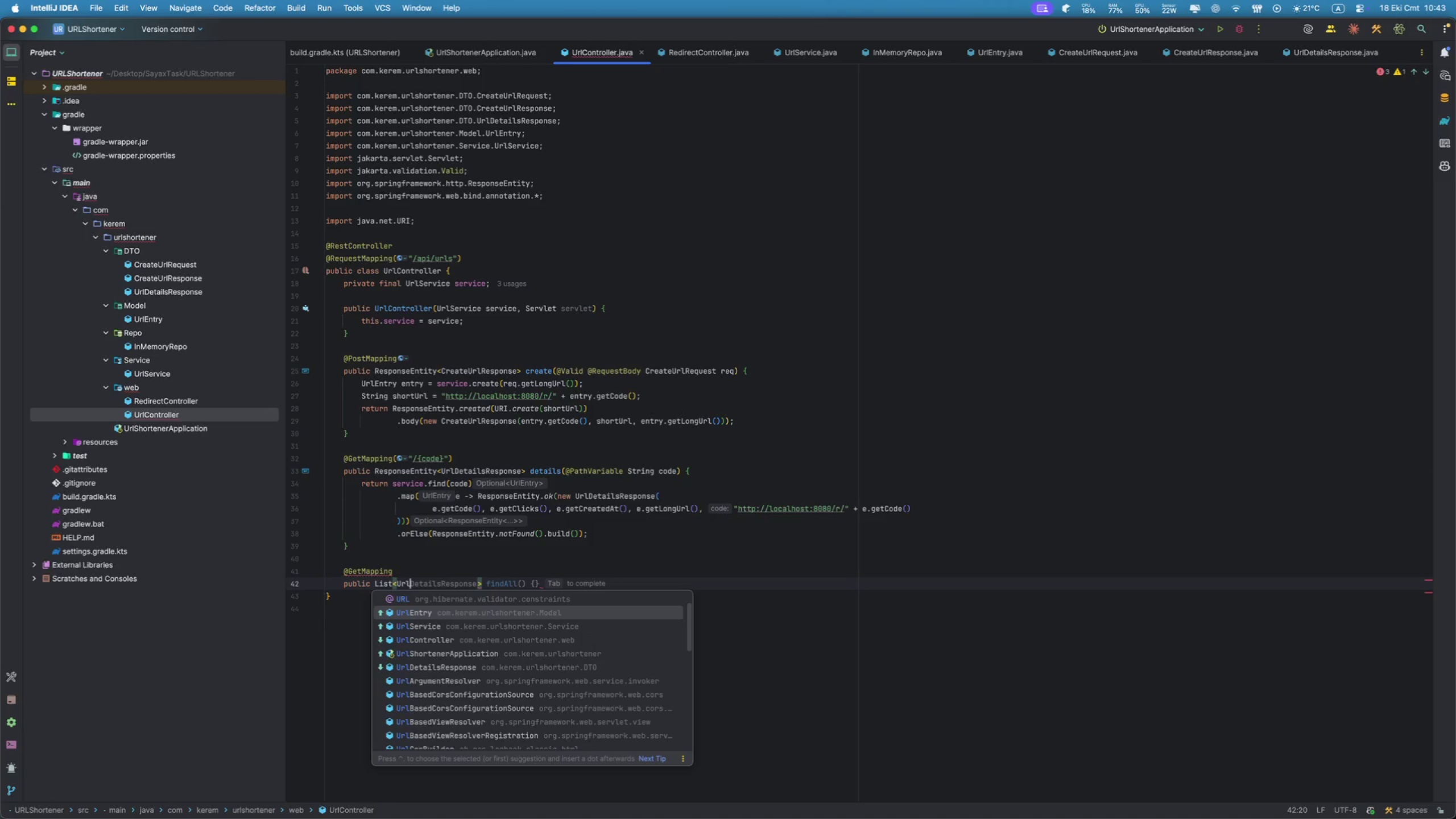 
key(ArrowDown)
 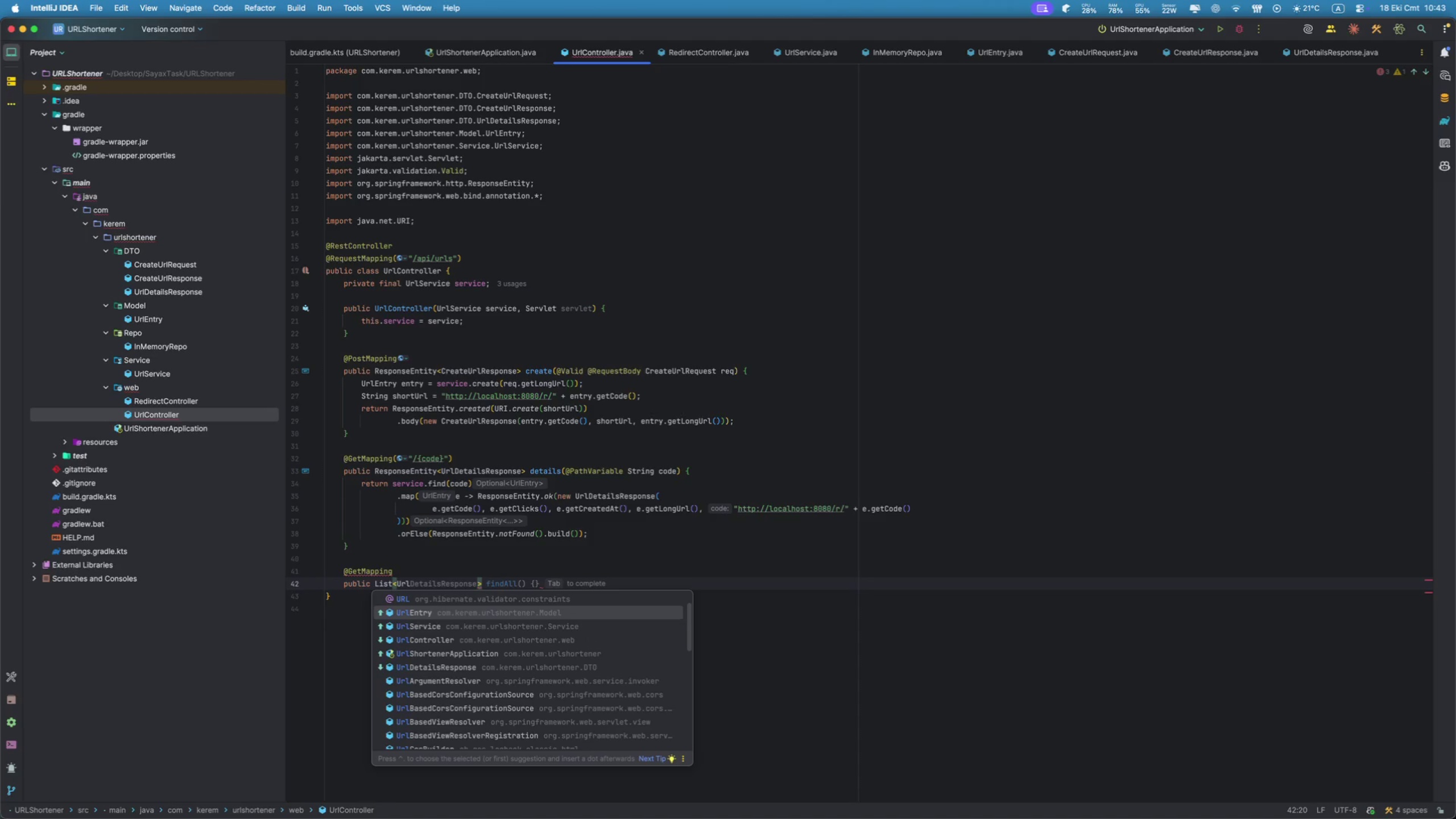 
key(ArrowDown)
 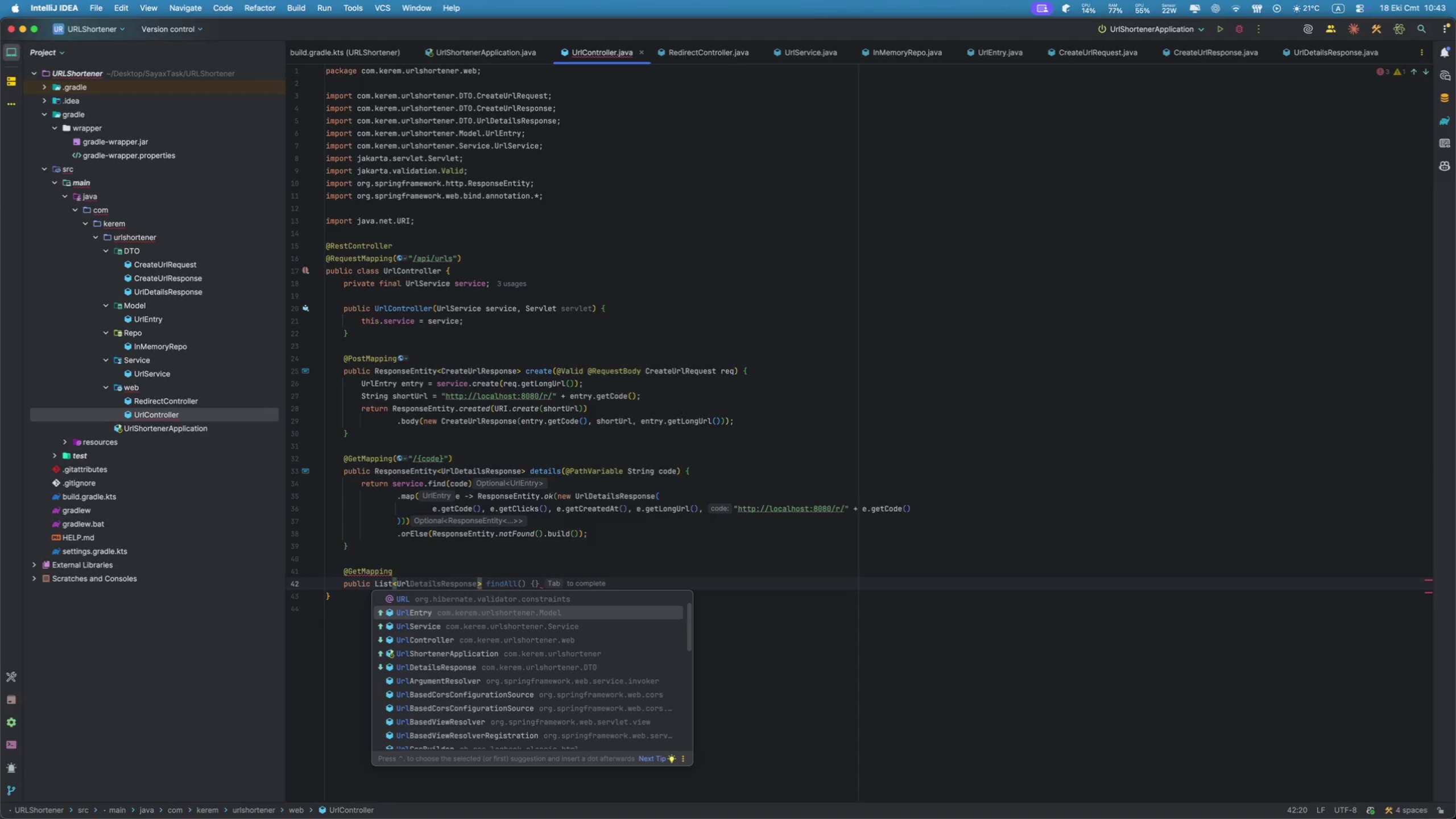 
key(ArrowDown)
 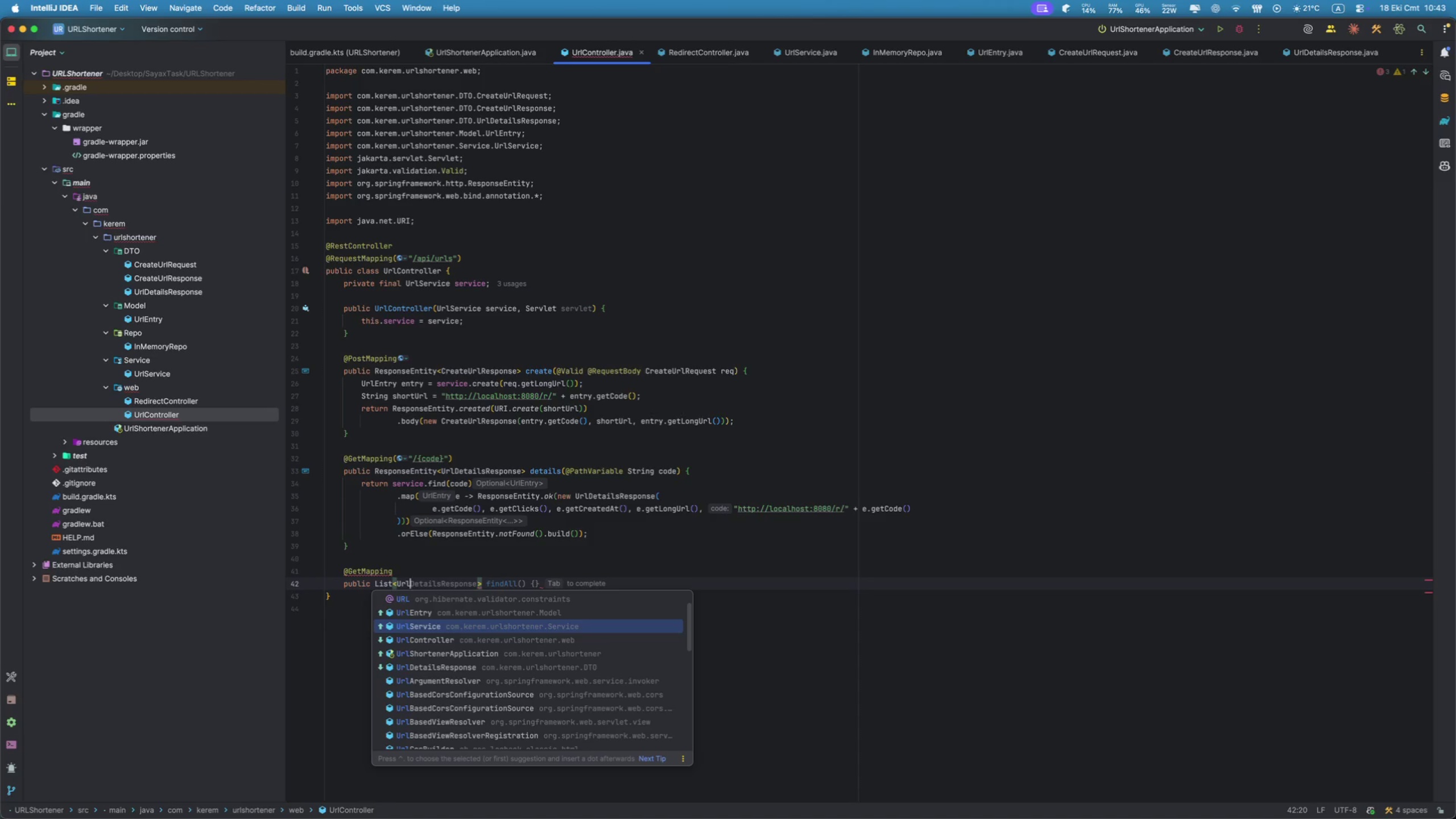 
key(ArrowDown)
 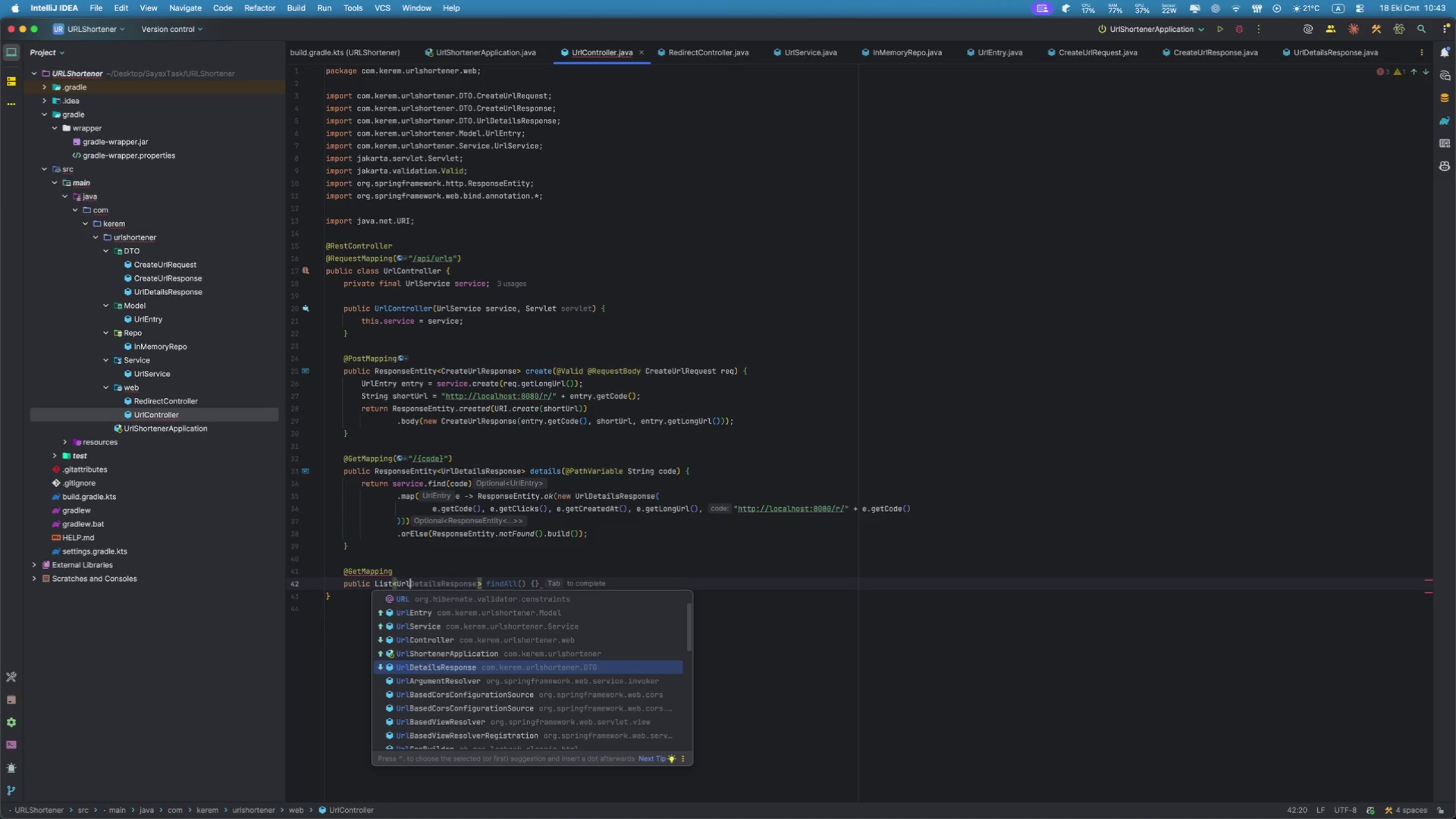 
key(Enter)
 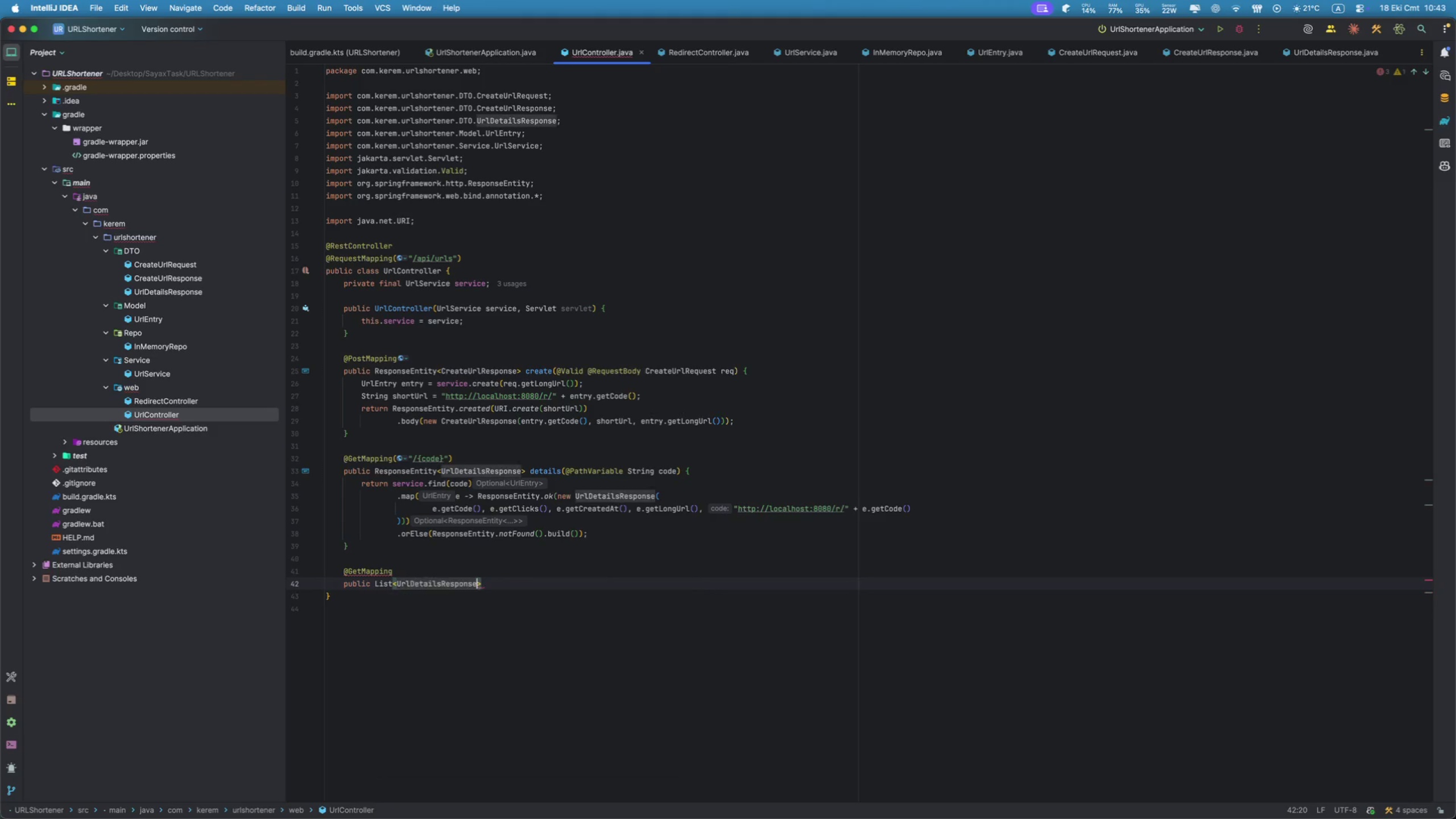 
key(ArrowRight)
 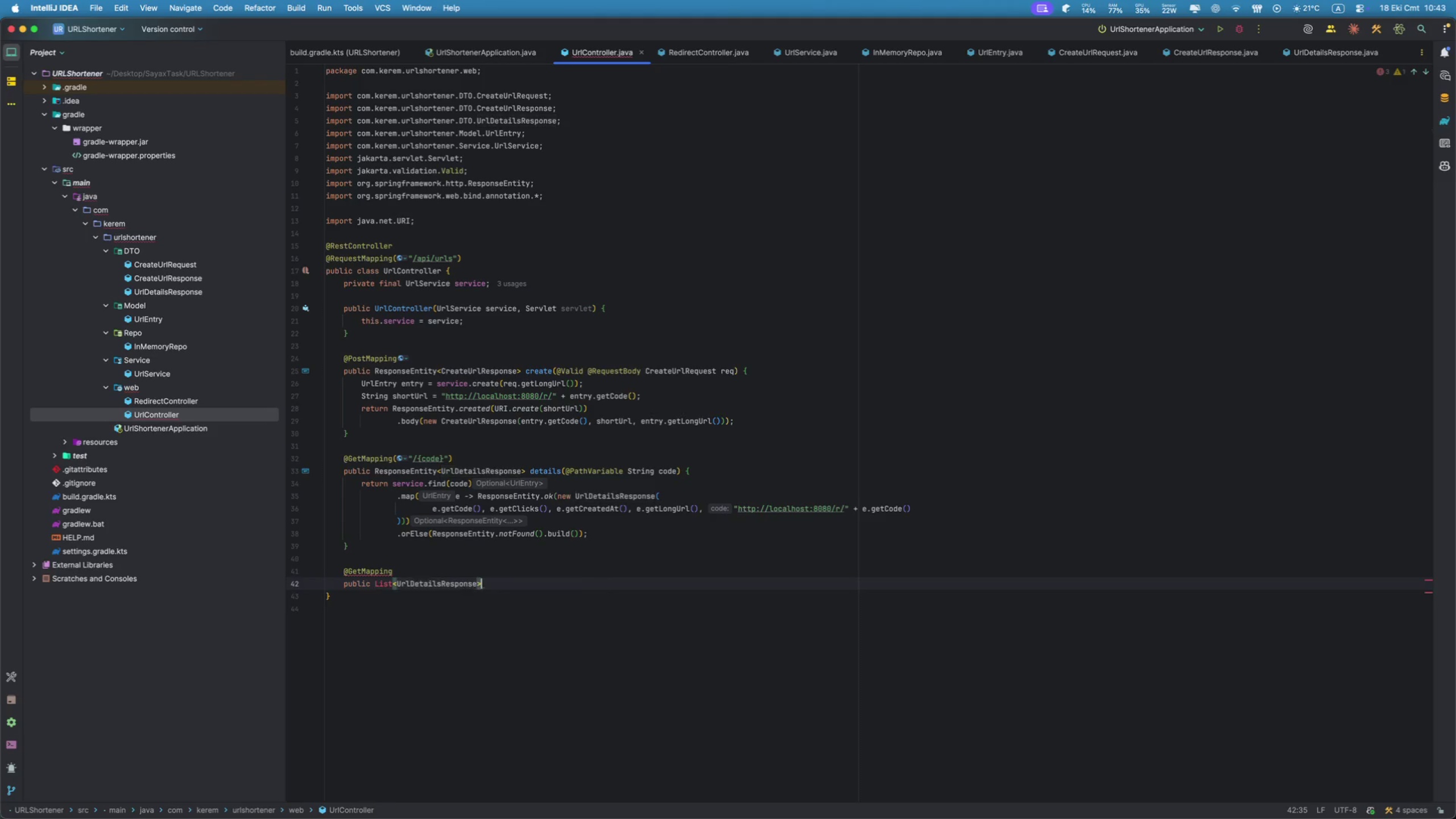 
type( list)
 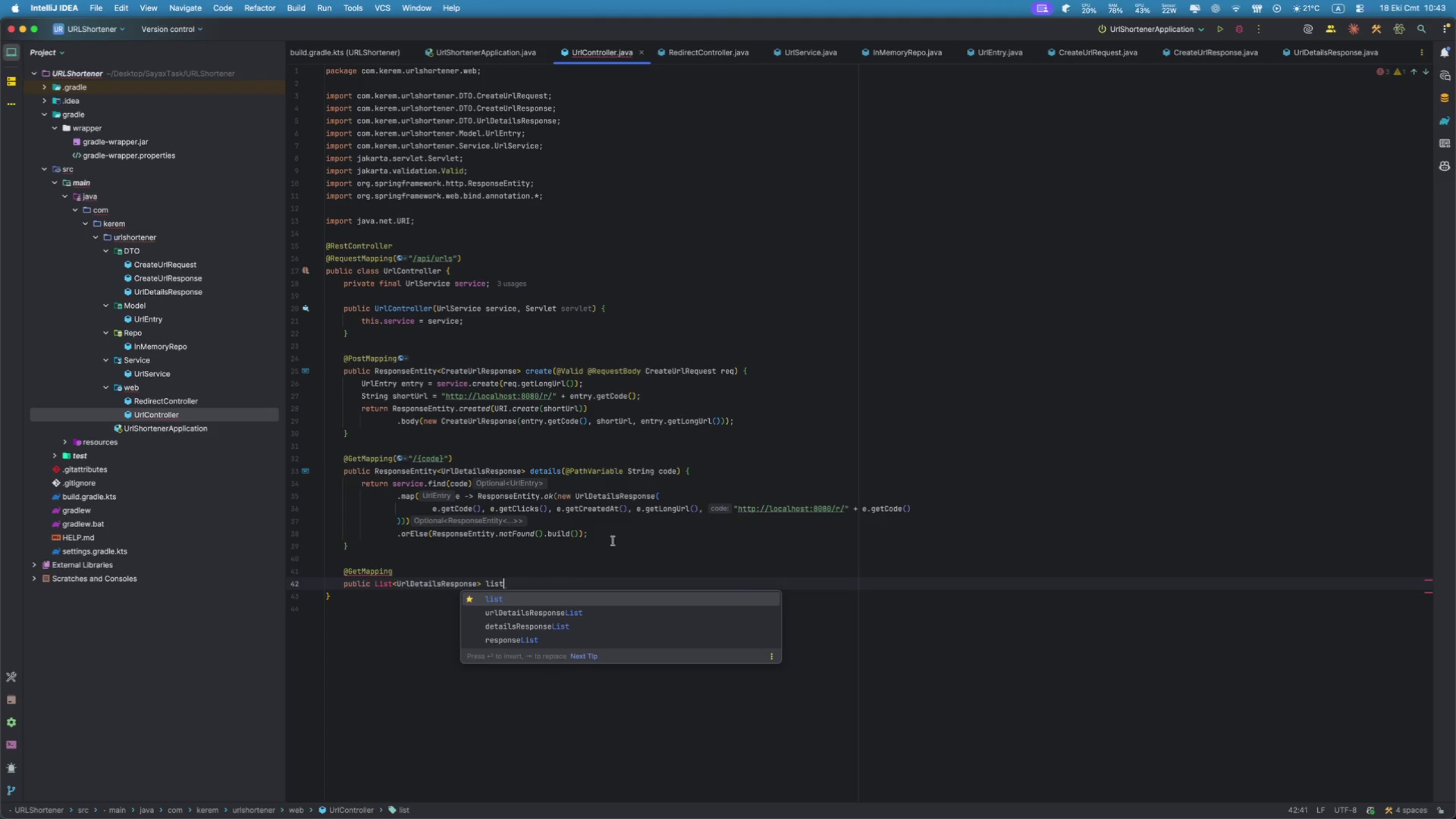 
left_click([384, 582])
 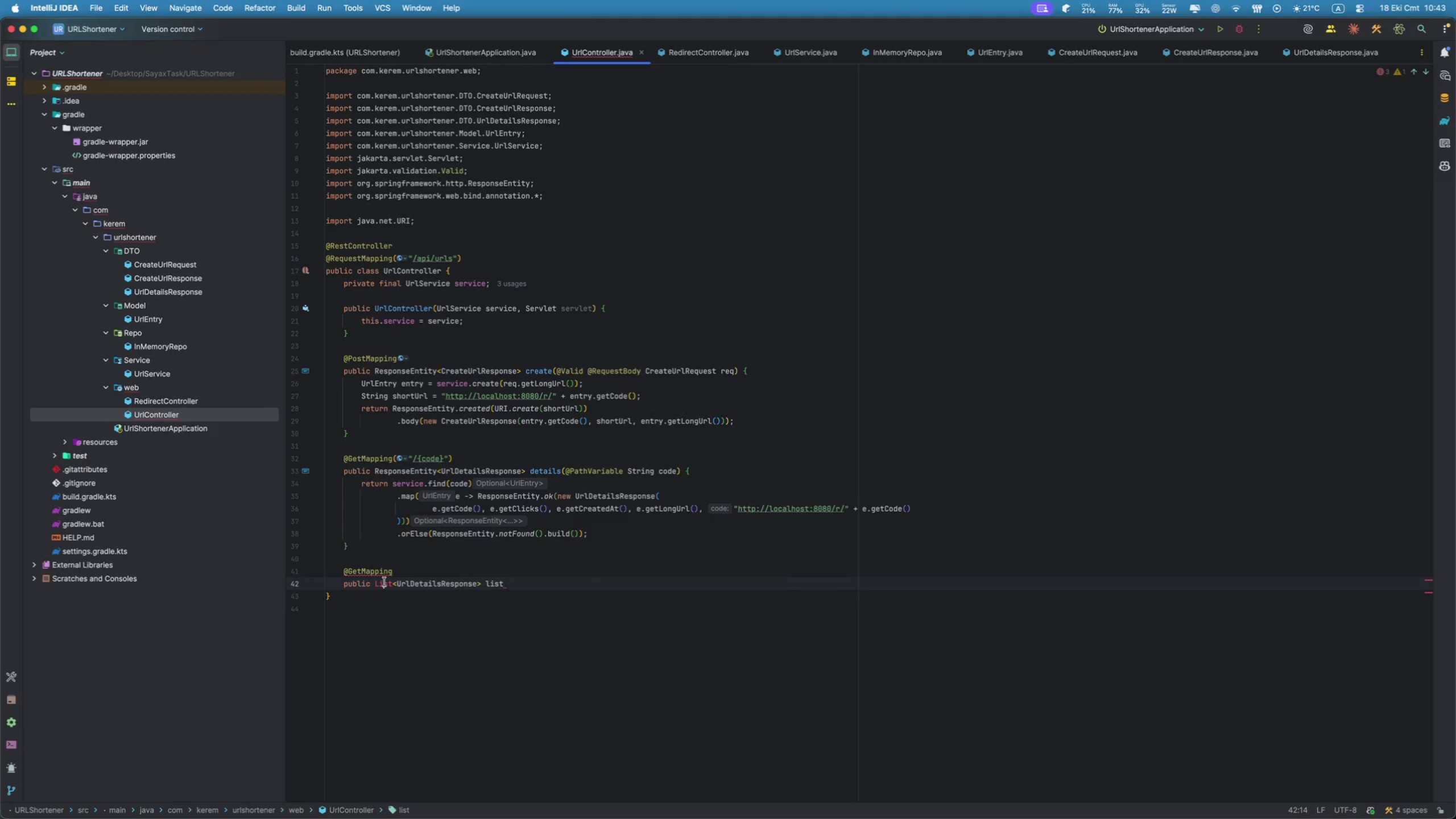 
key(Alt+Enter)
 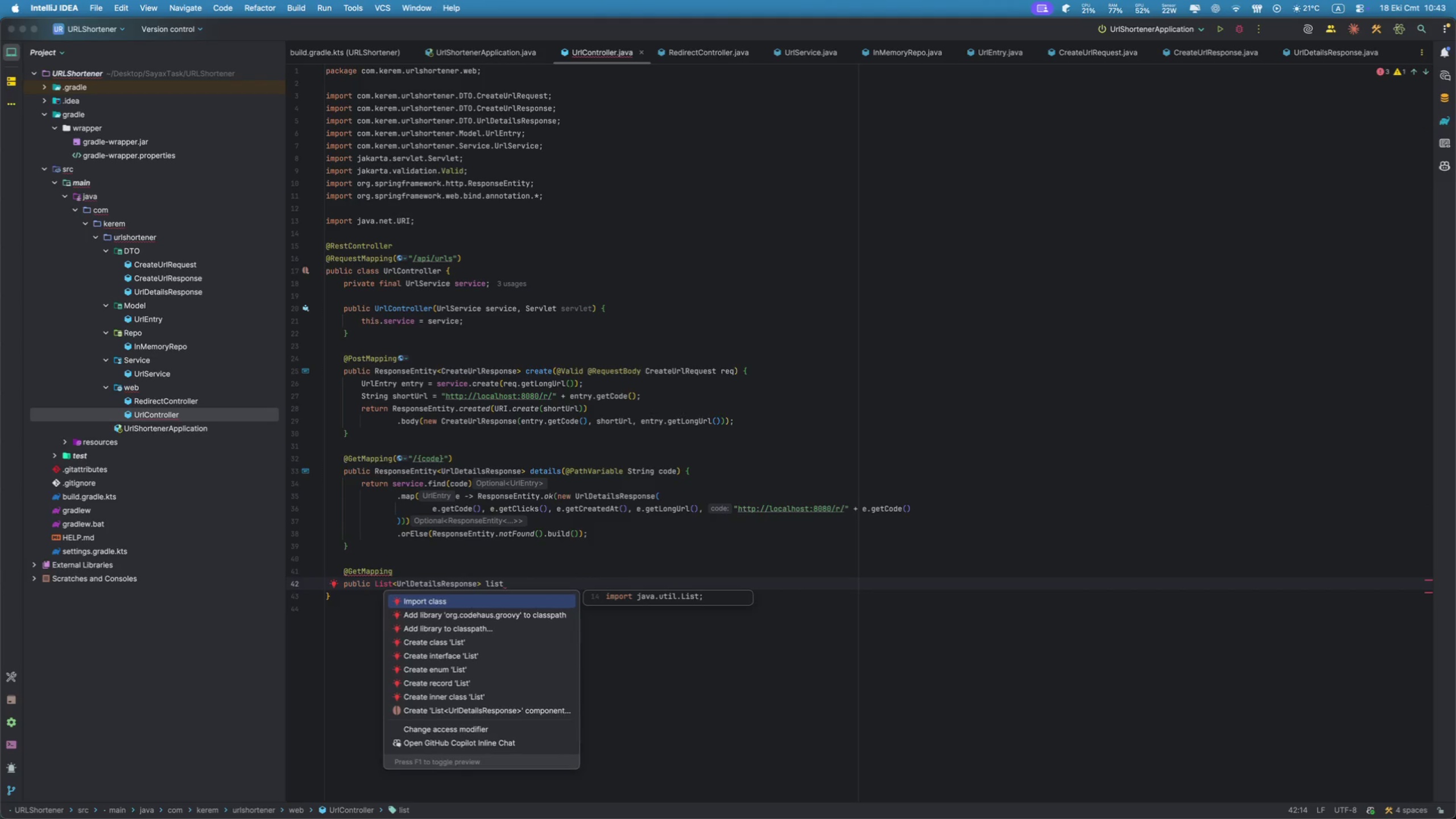 
key(Enter)
 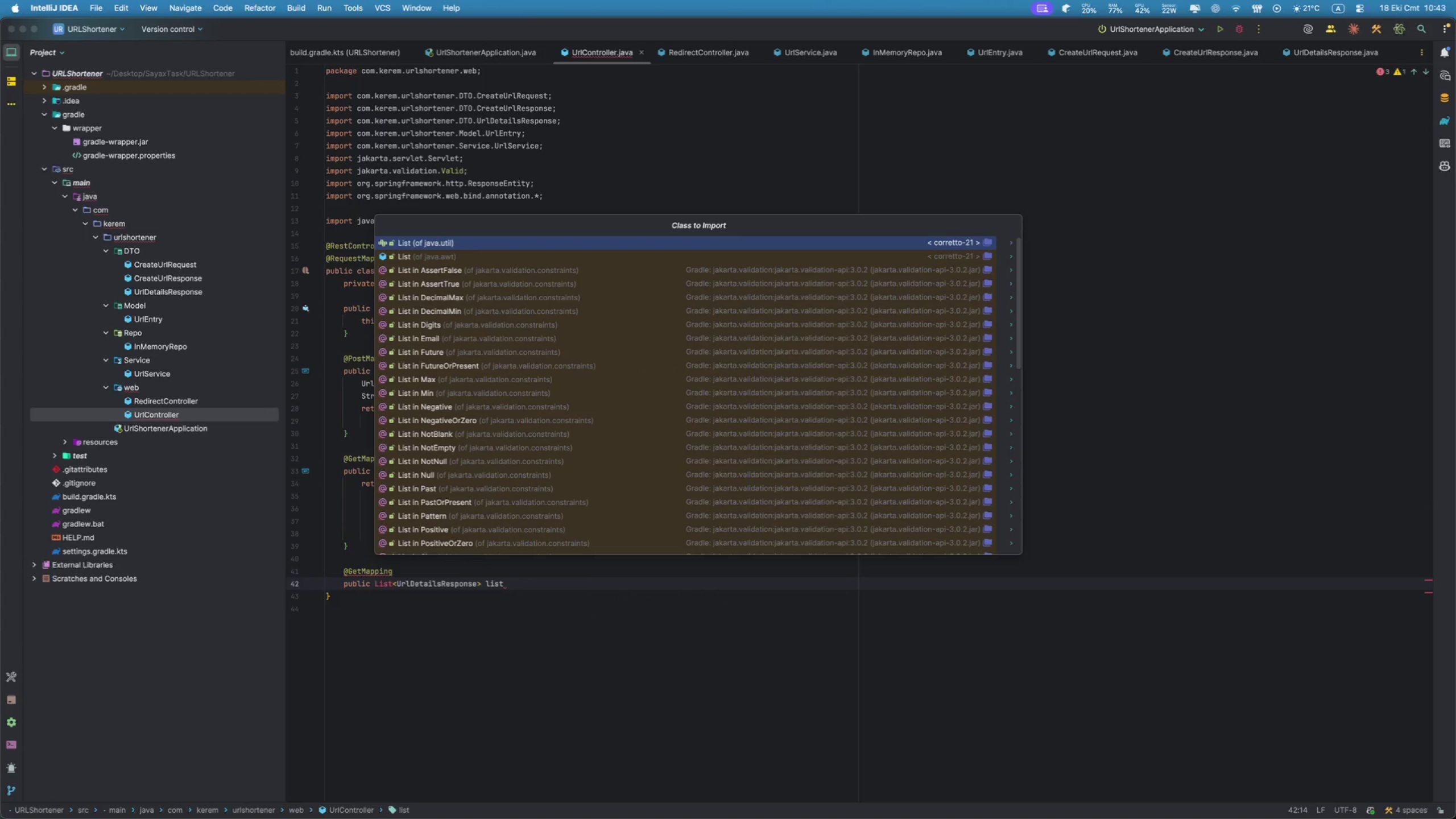 
key(Enter)
 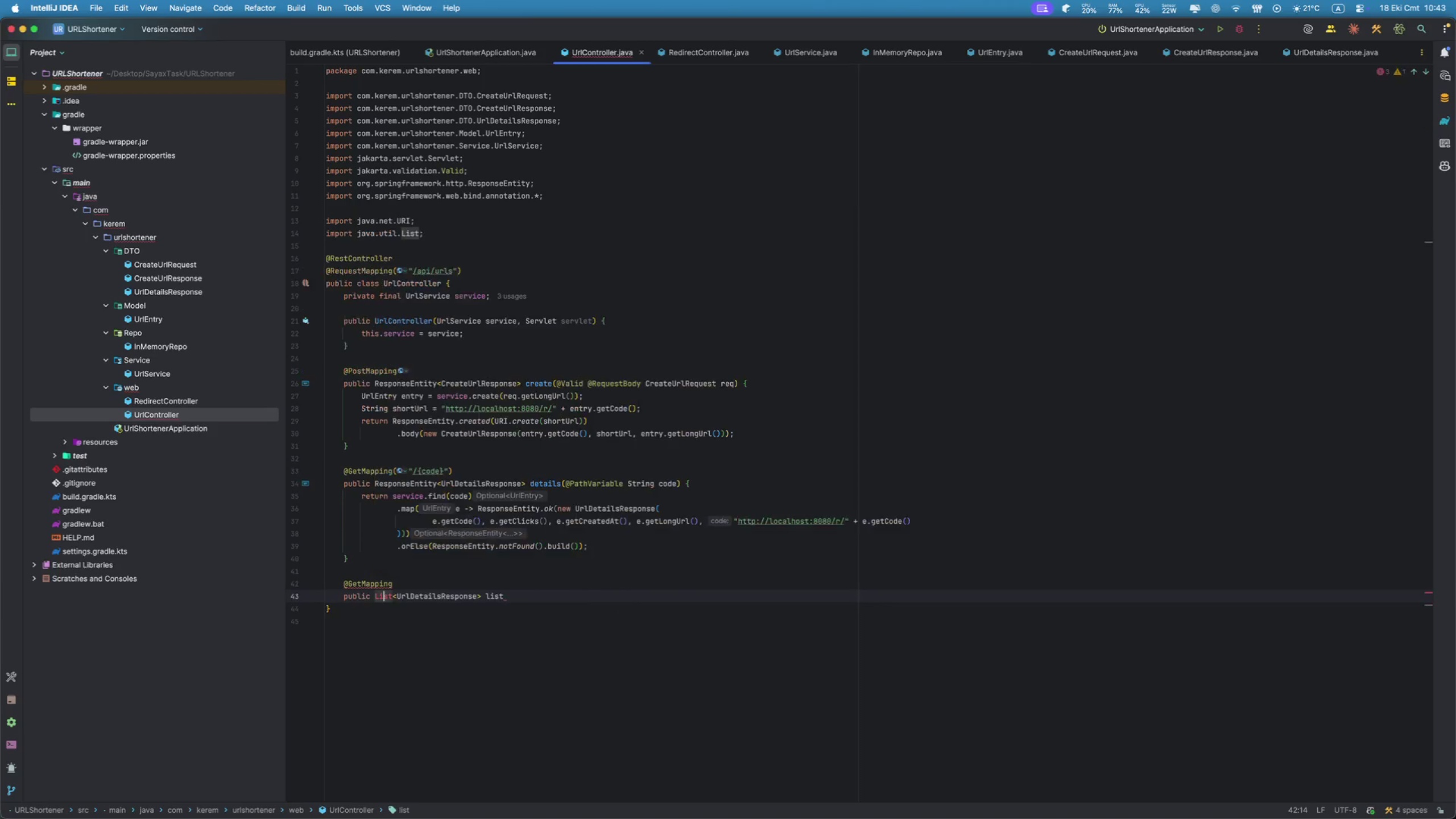 
key(Alt+ArrowRight)
 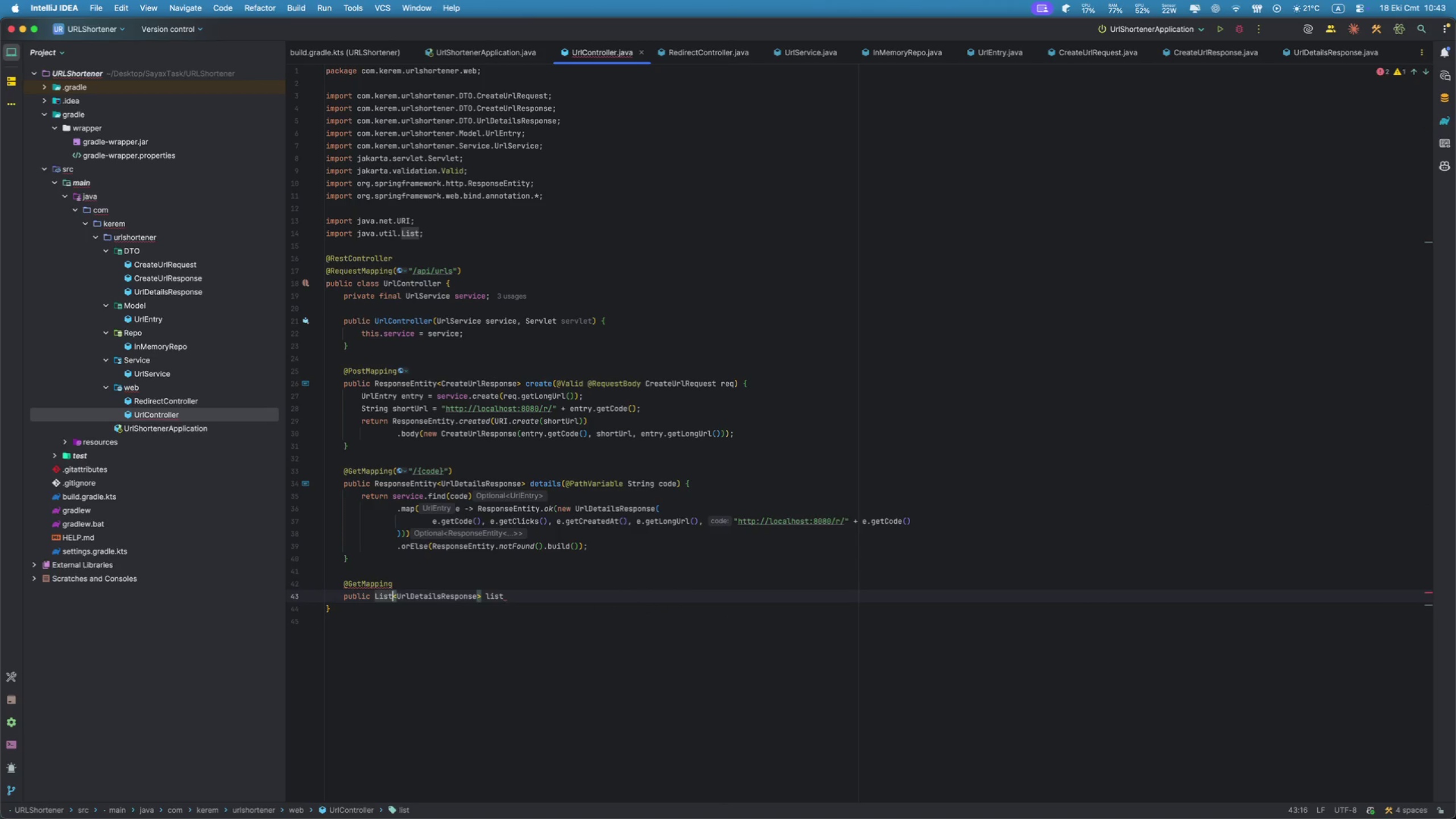 
key(Meta+ArrowRight)
 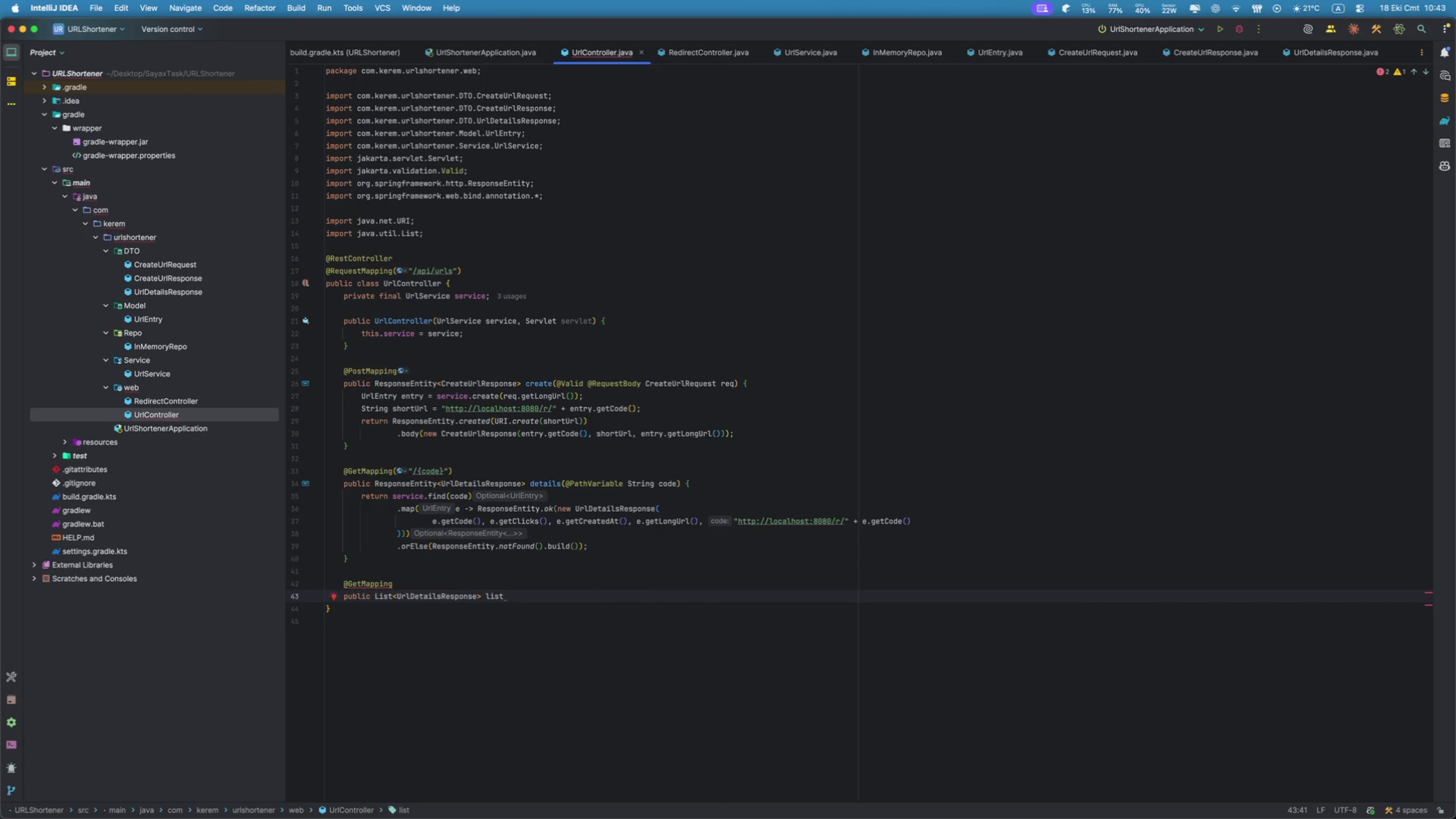 
type((Q)
key(Backspace)
type(@Req)
 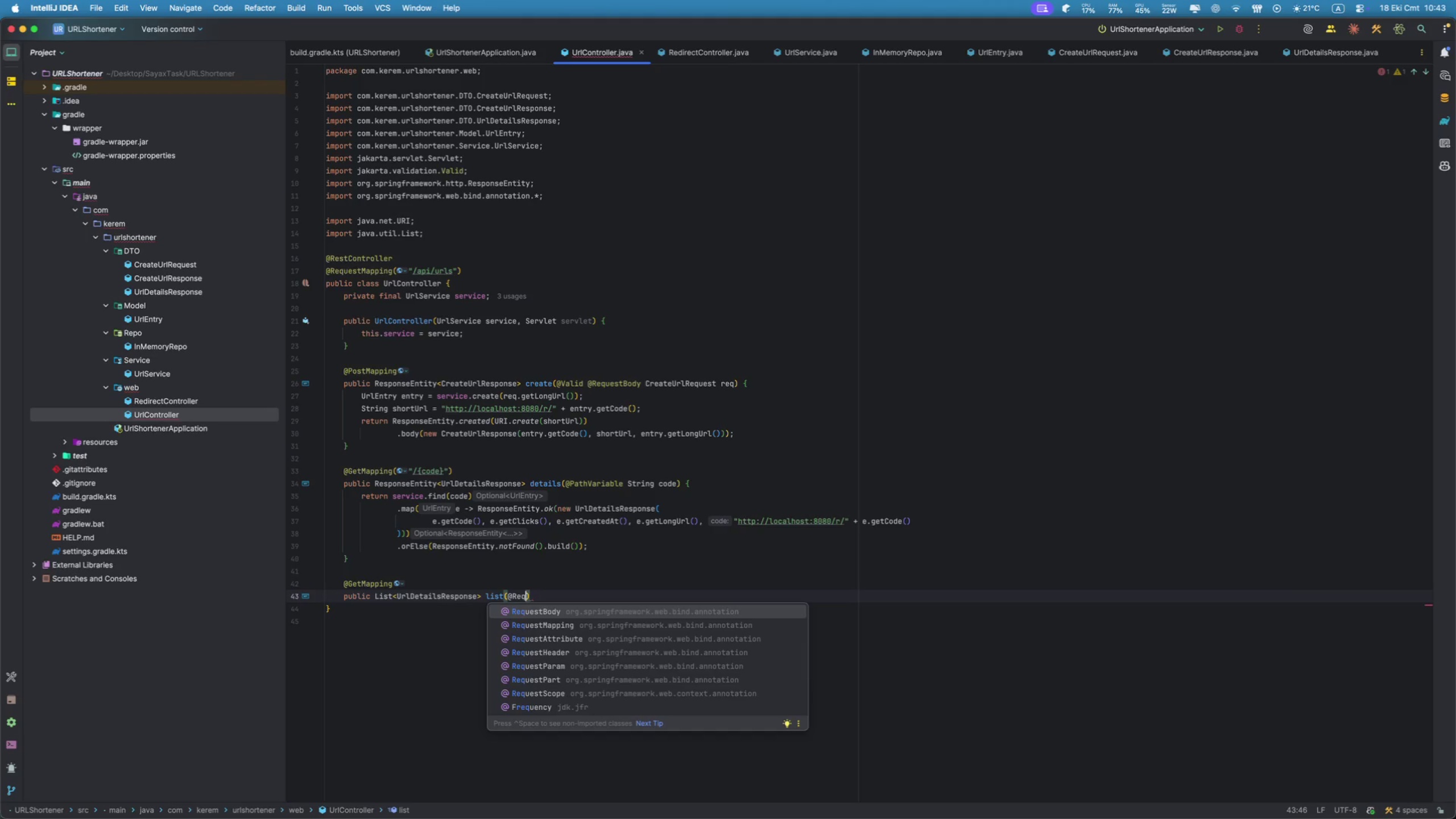 
key(ArrowDown)
 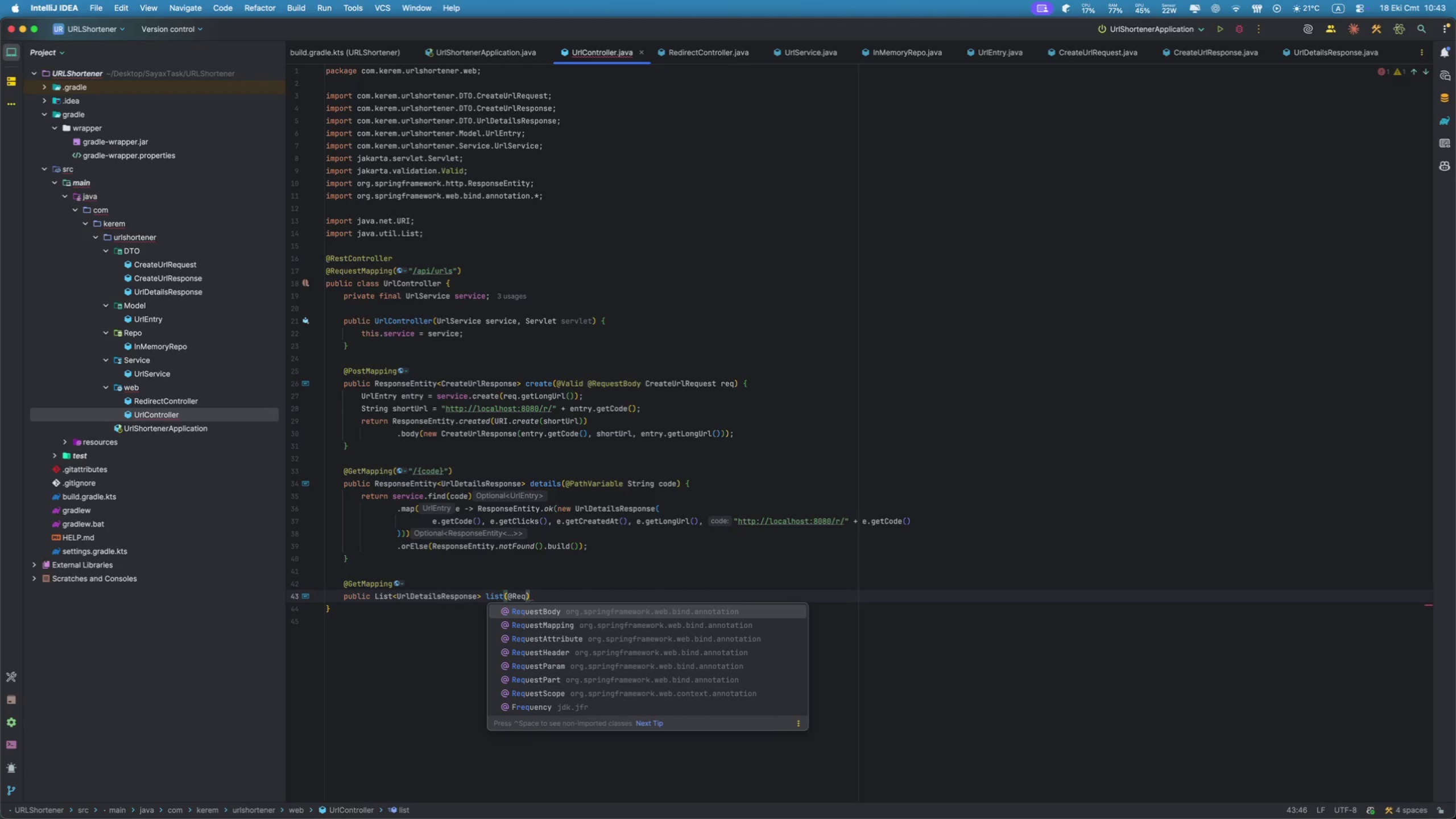 
key(ArrowDown)
 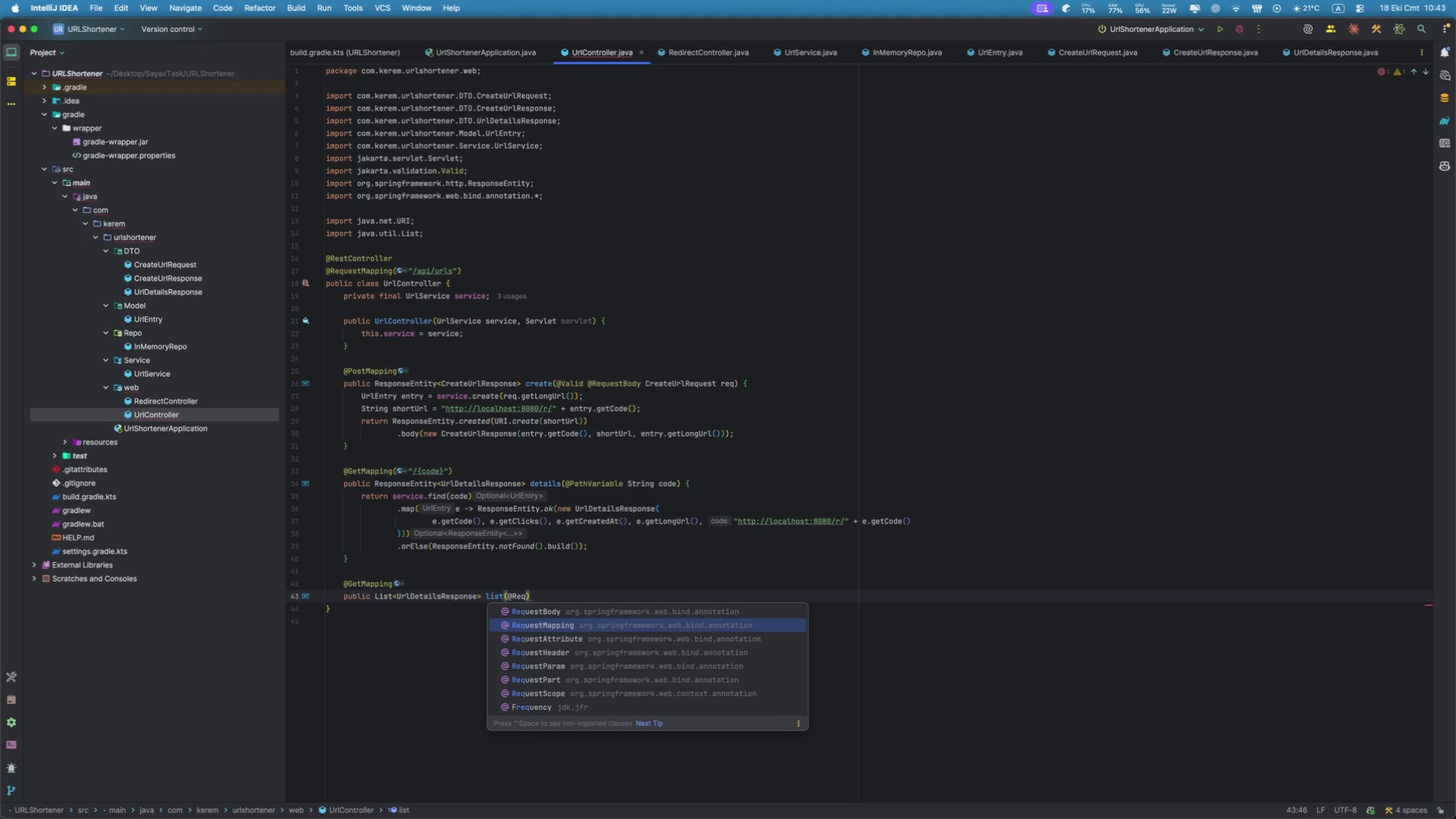 
key(ArrowDown)
 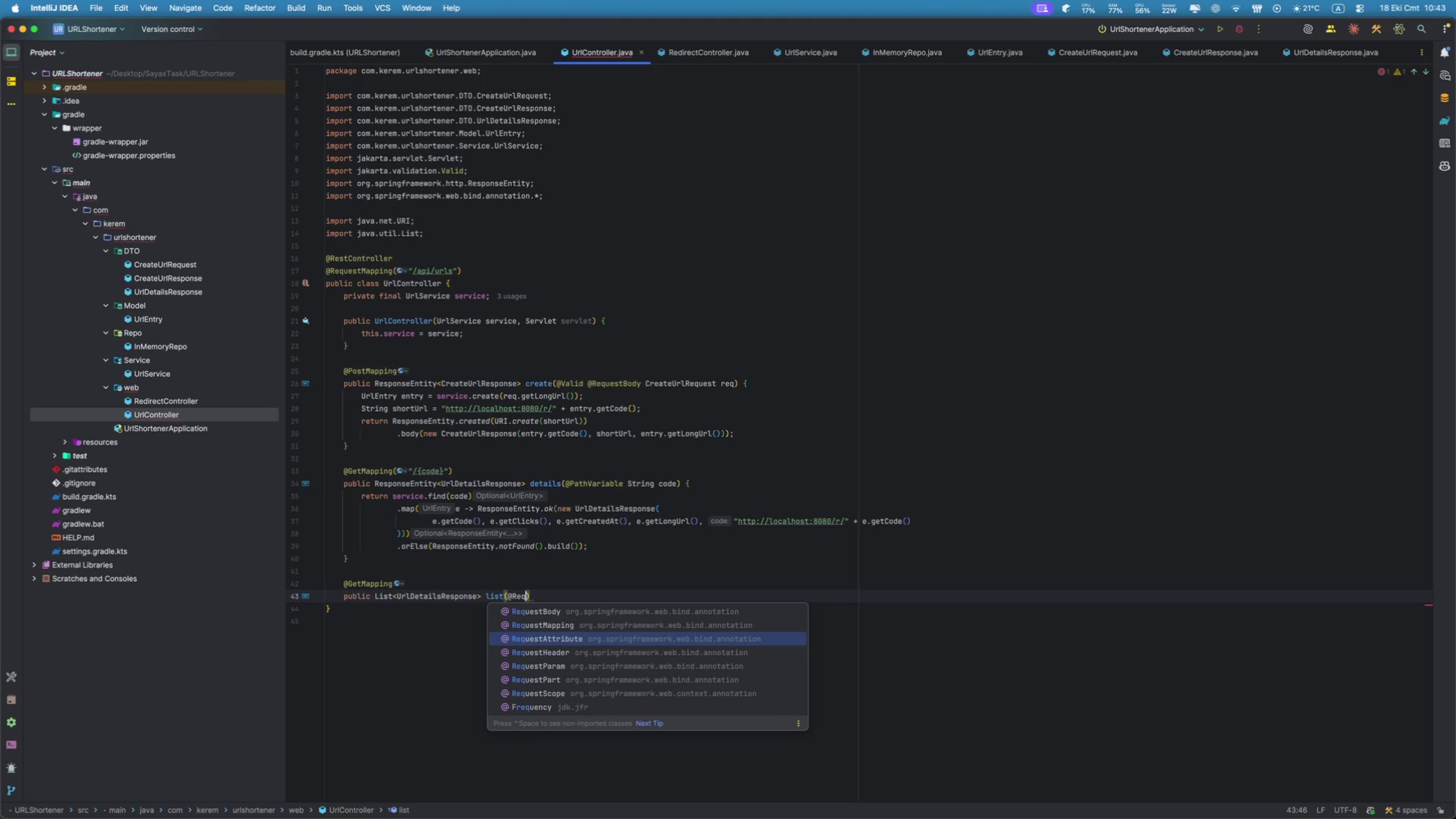 
key(ArrowDown)
 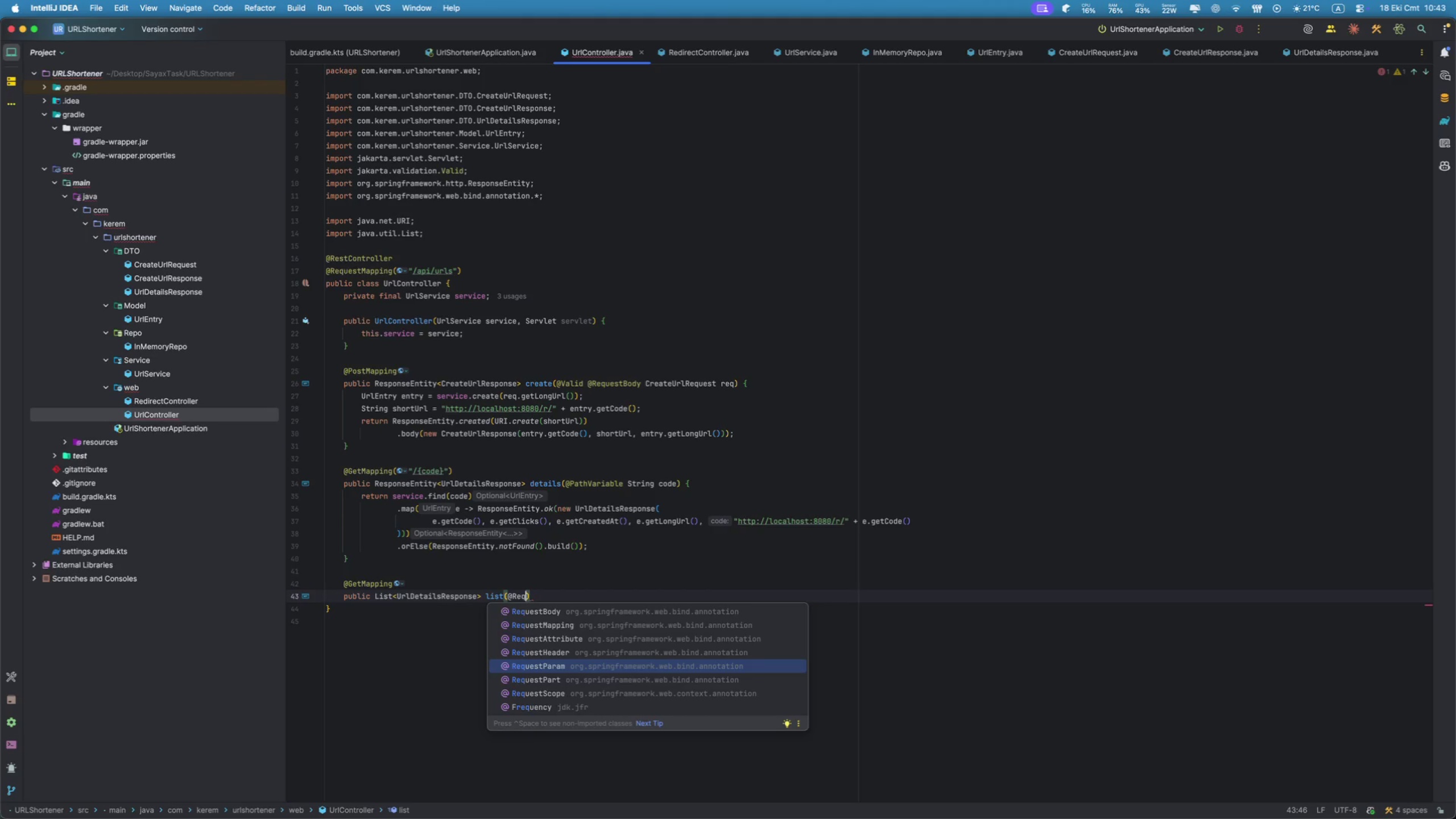 
key(Enter)
 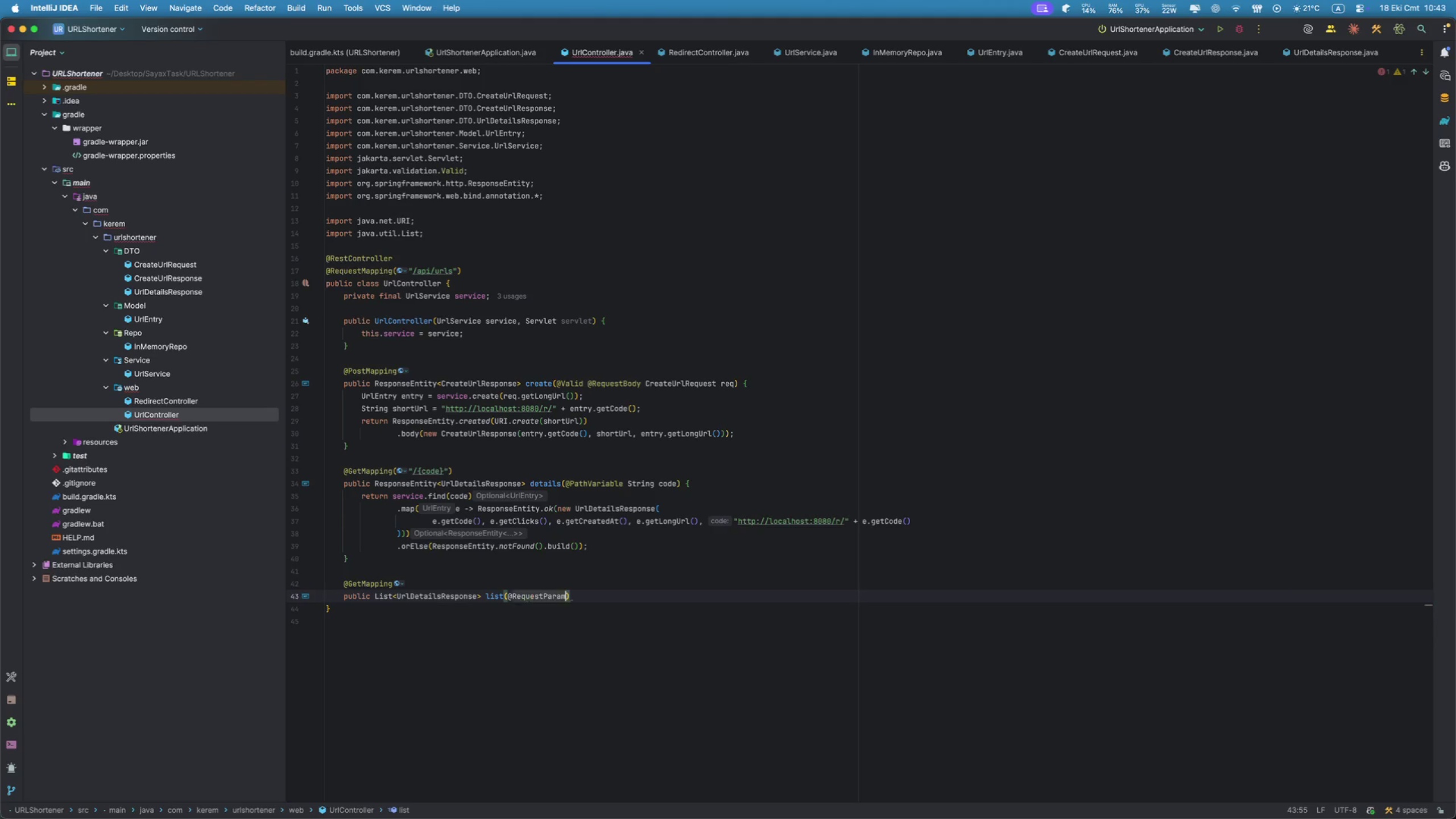 
type((def)
 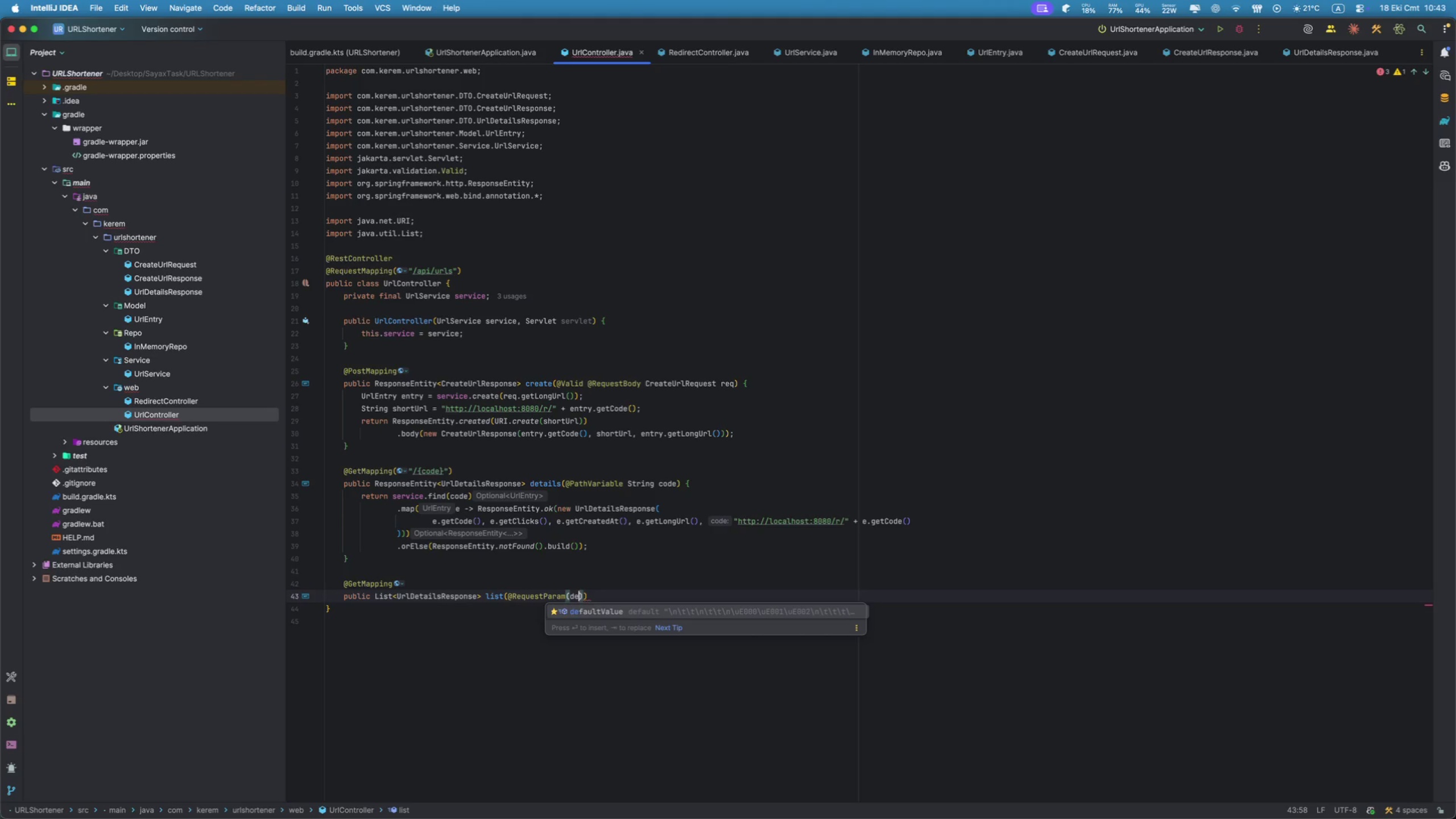 
key(Enter)
 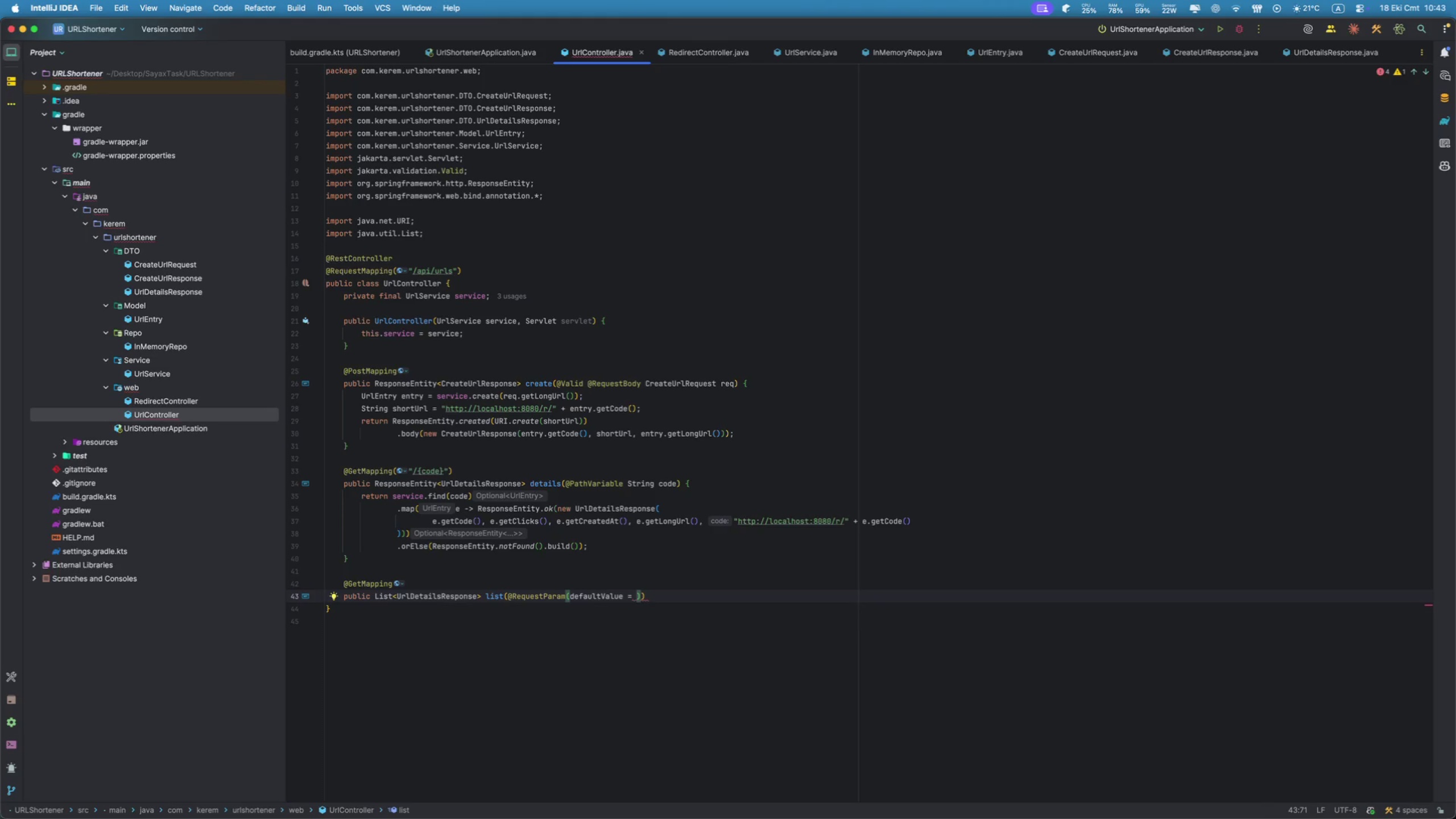 
type("20)
 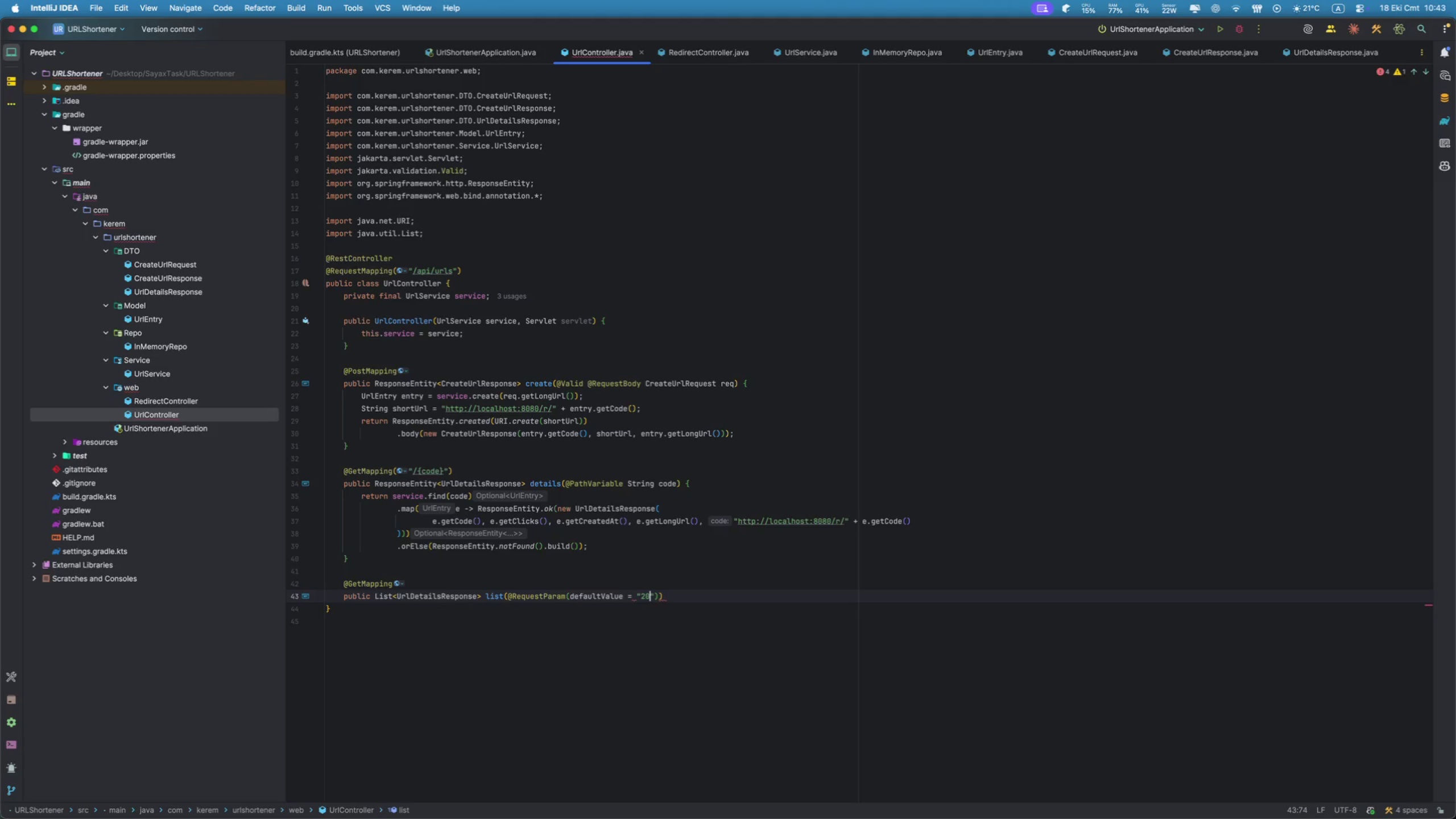 
key(ArrowRight)
 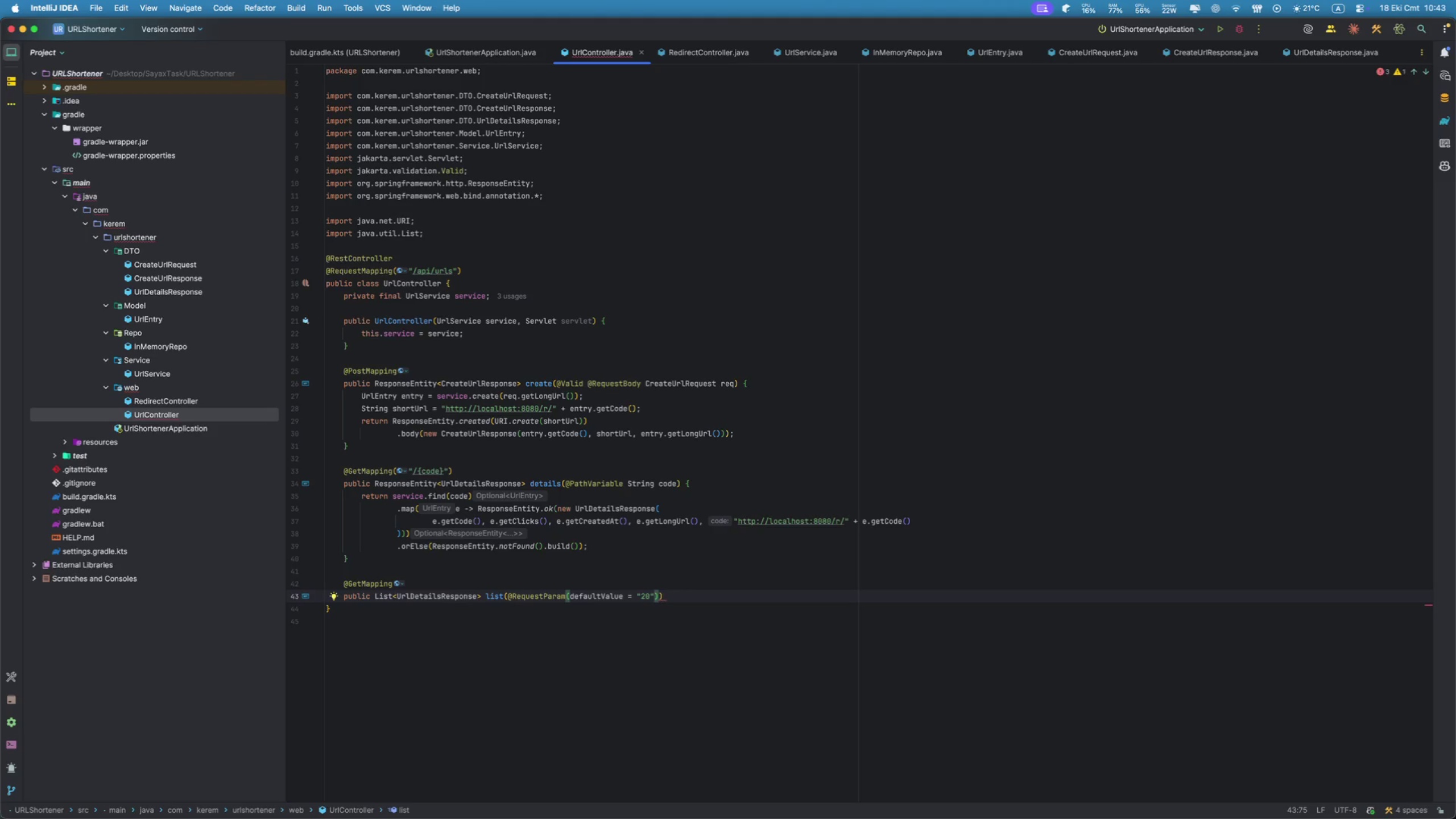 
key(ArrowRight)
 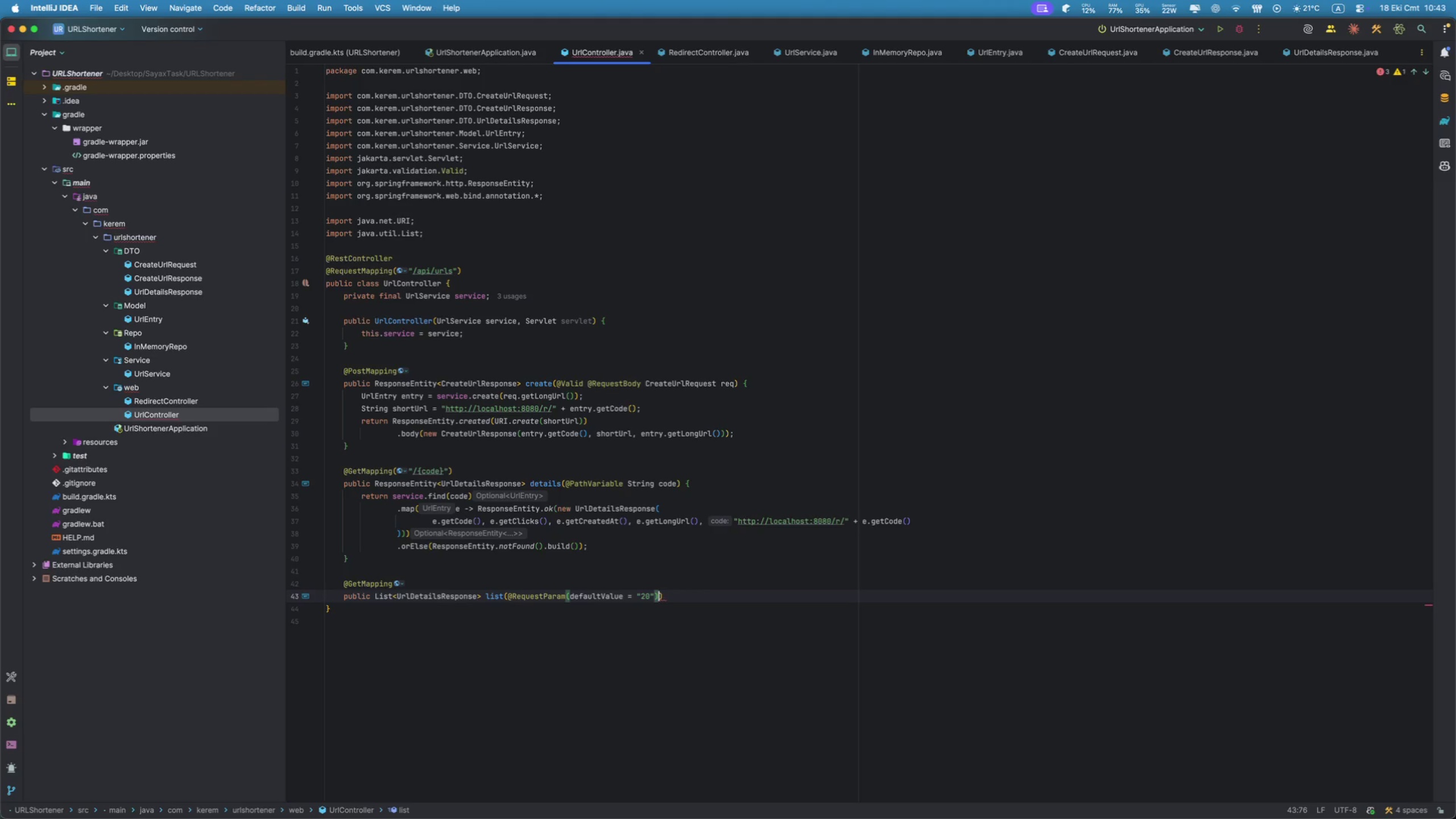 
type( in)
 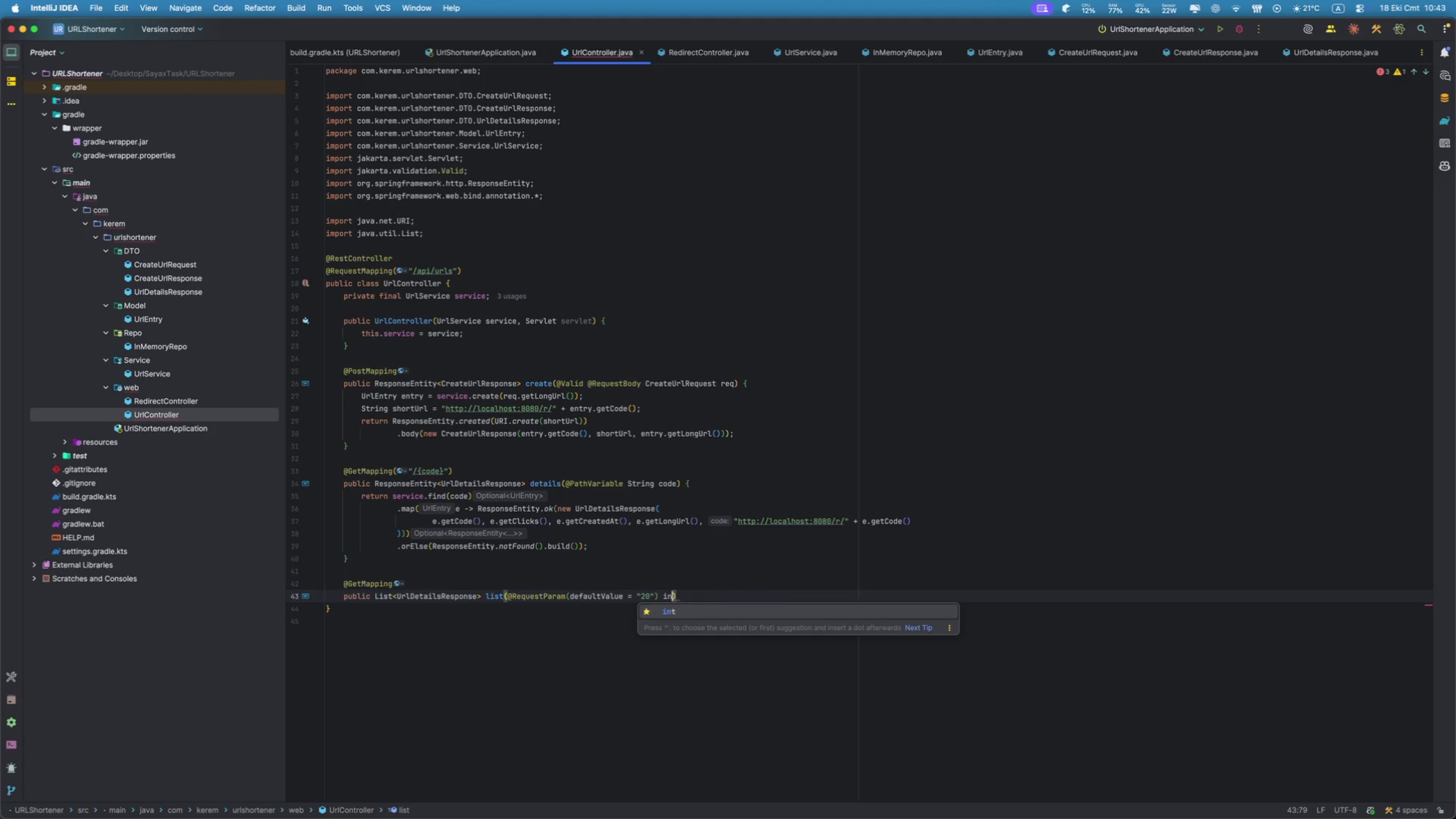 
key(Enter)
 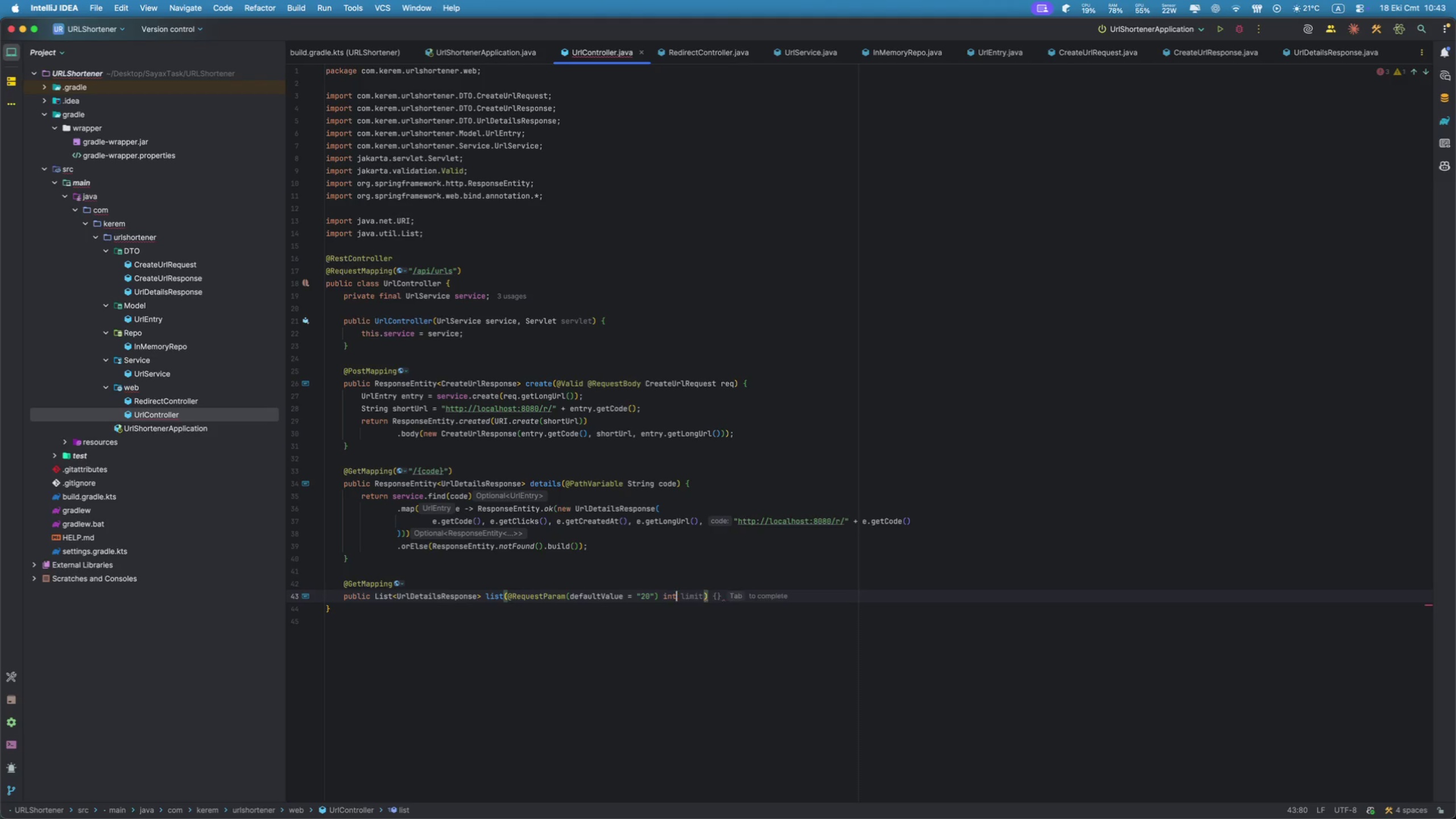 
type( limit)
 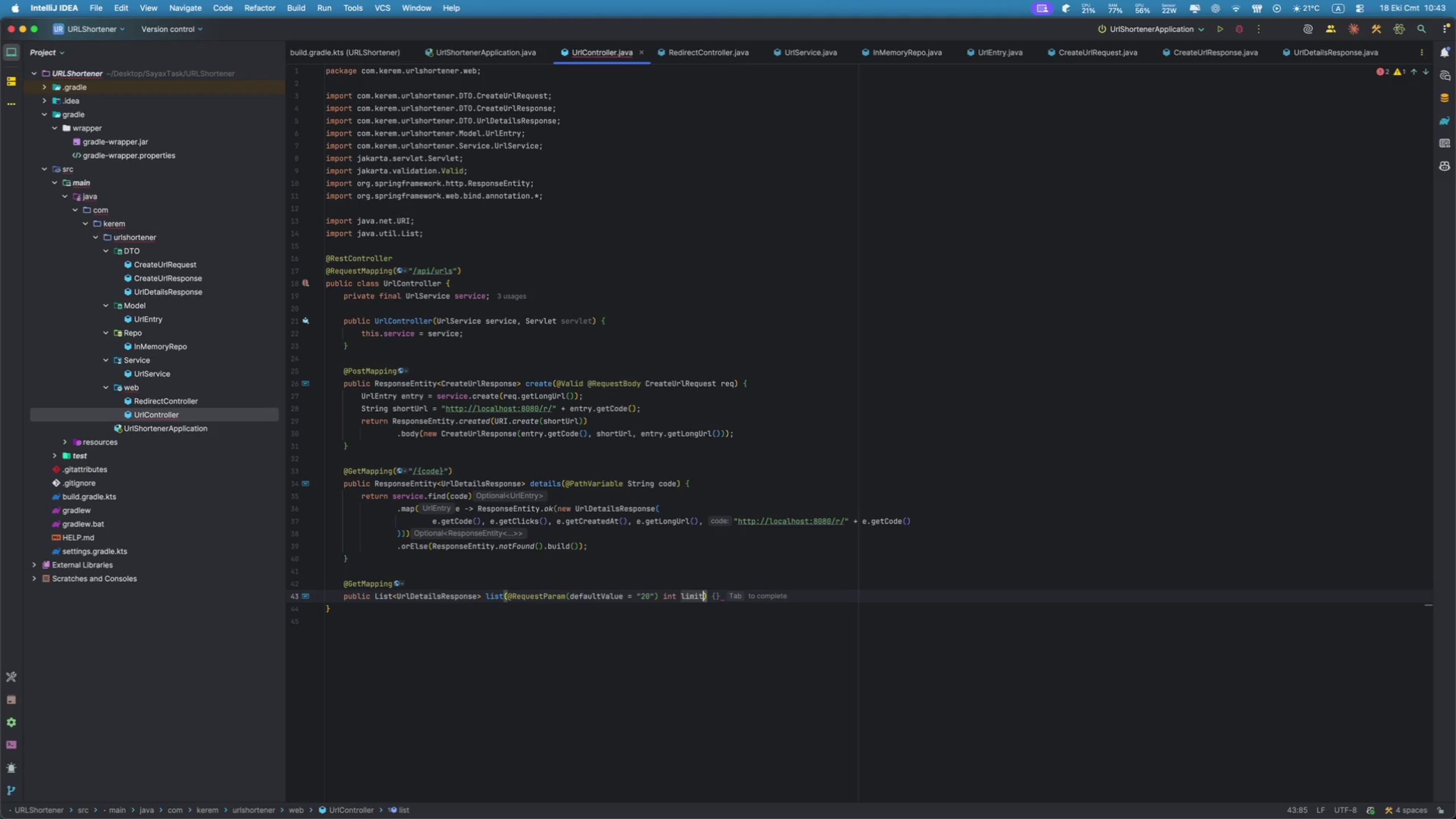 
key(ArrowRight)
 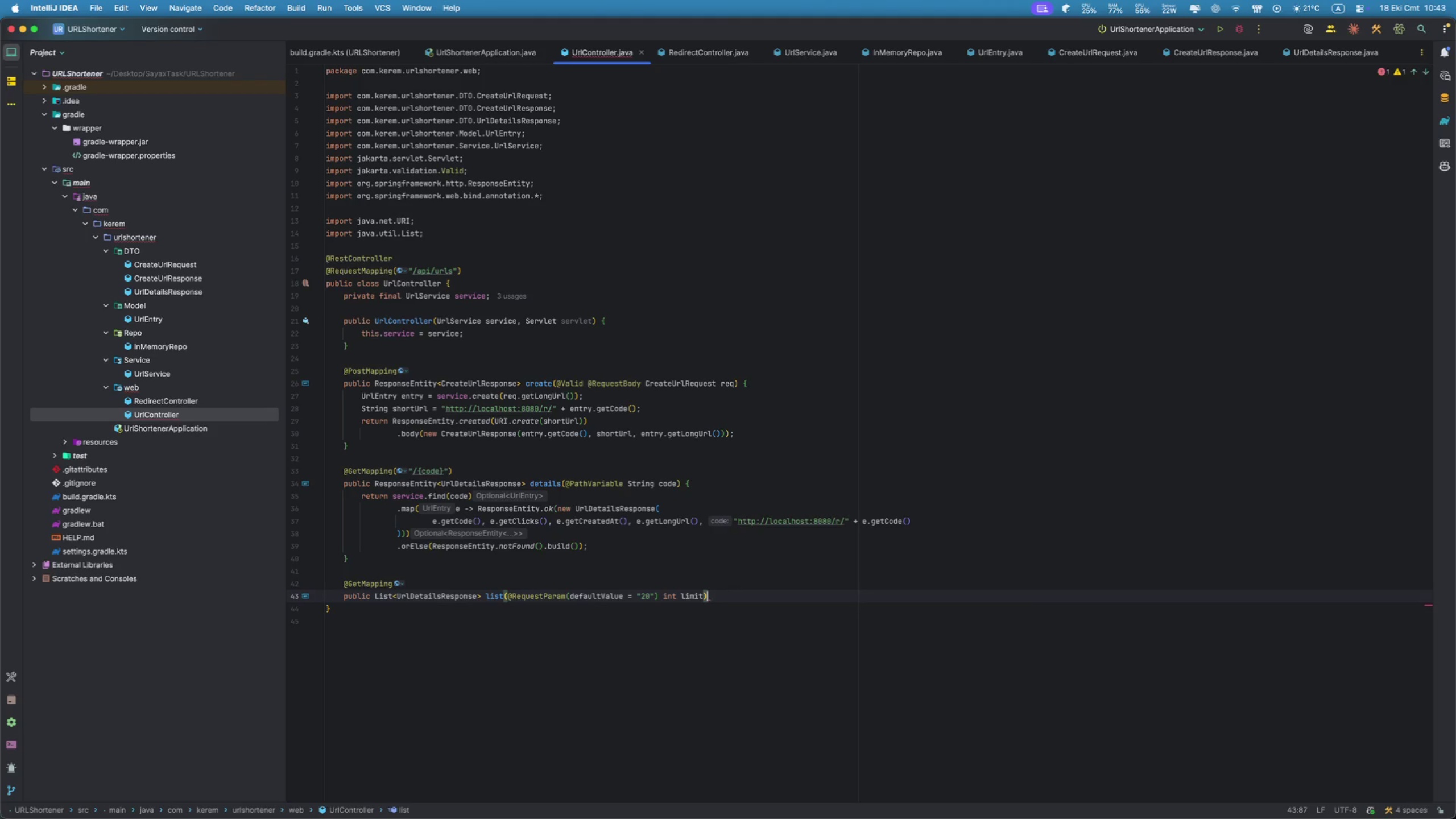 
key(Space)
 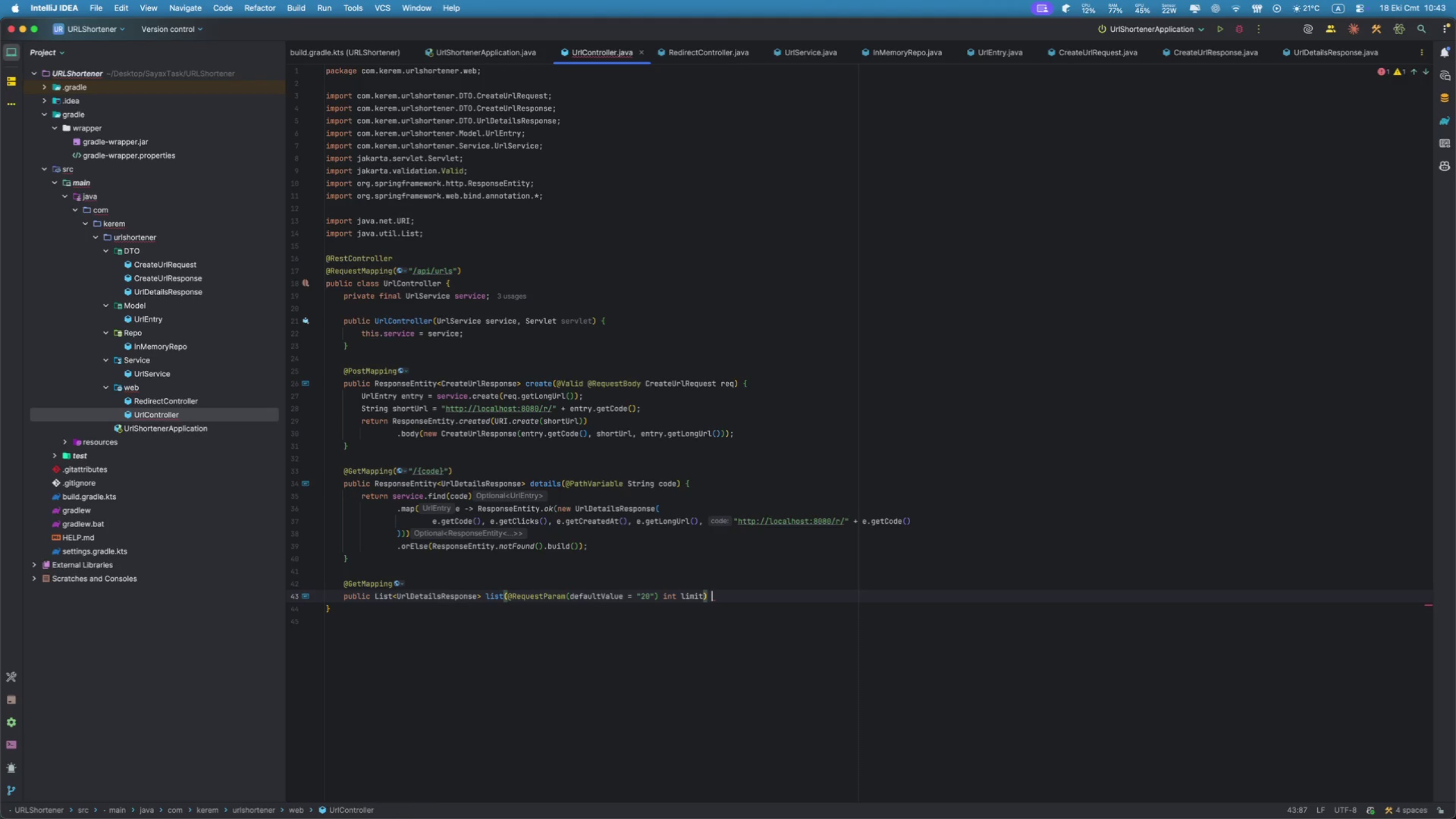 
key(Shift+BracketLeft)
 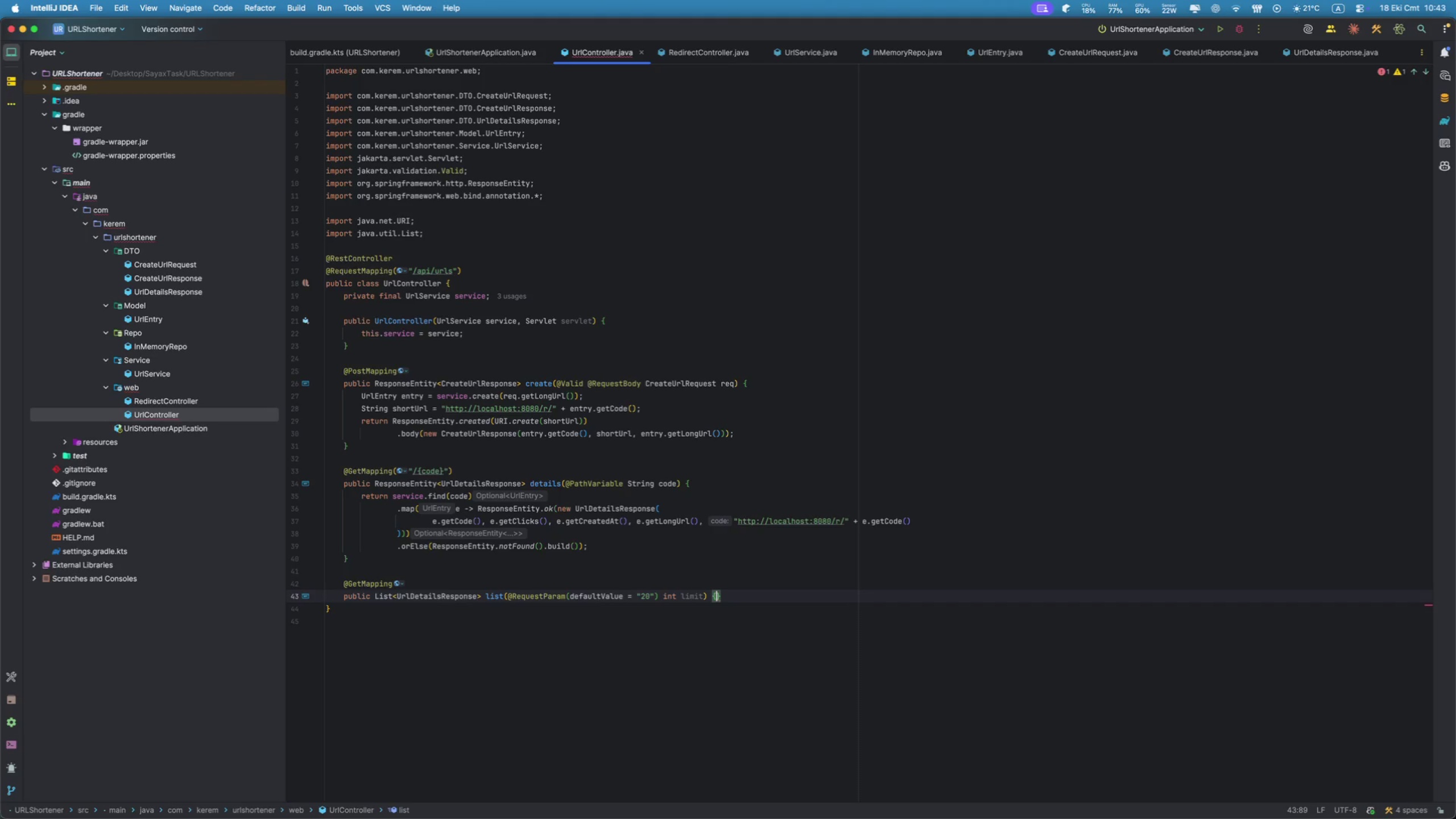 
key(Enter)
 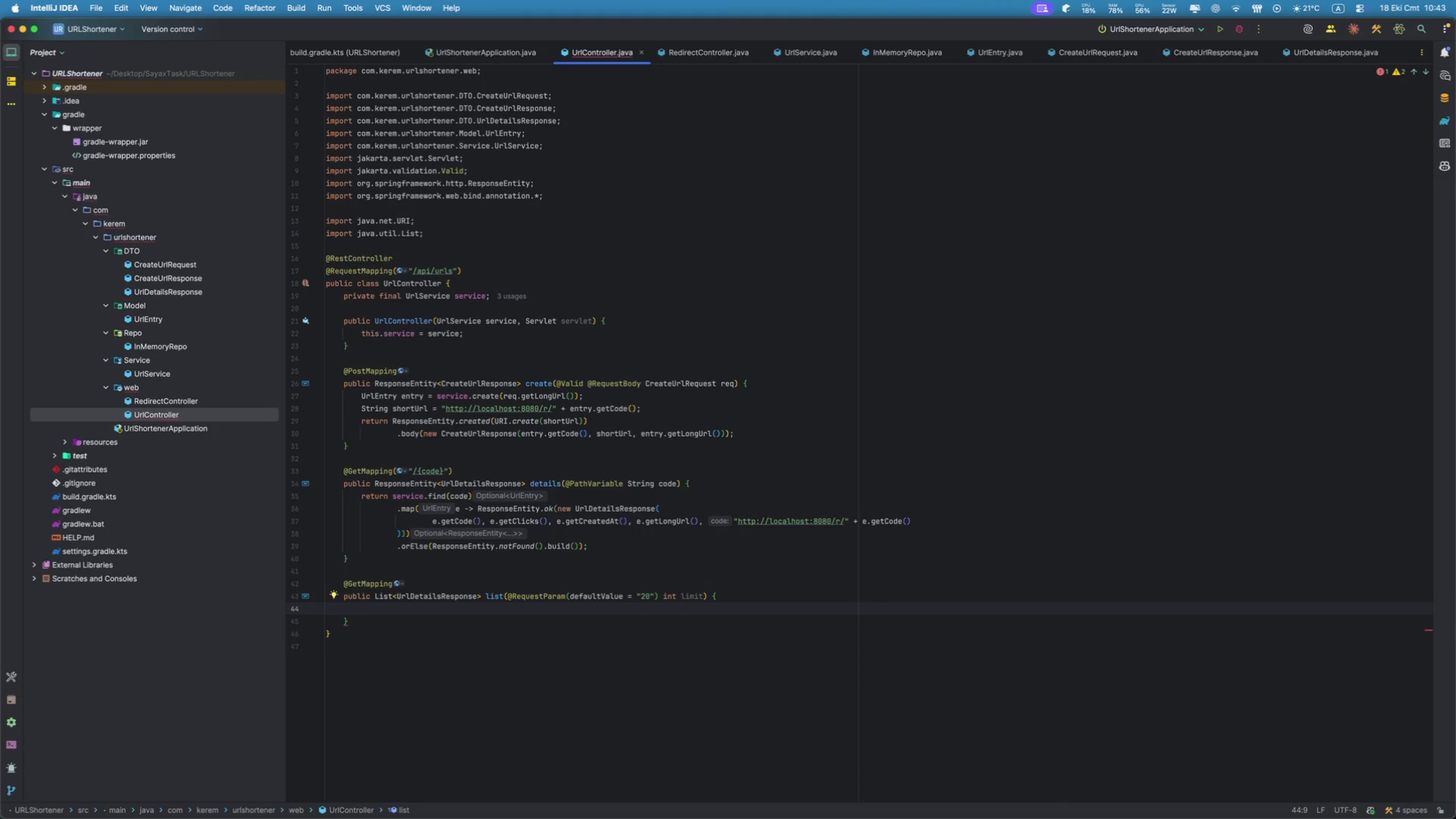 
type(ret)
 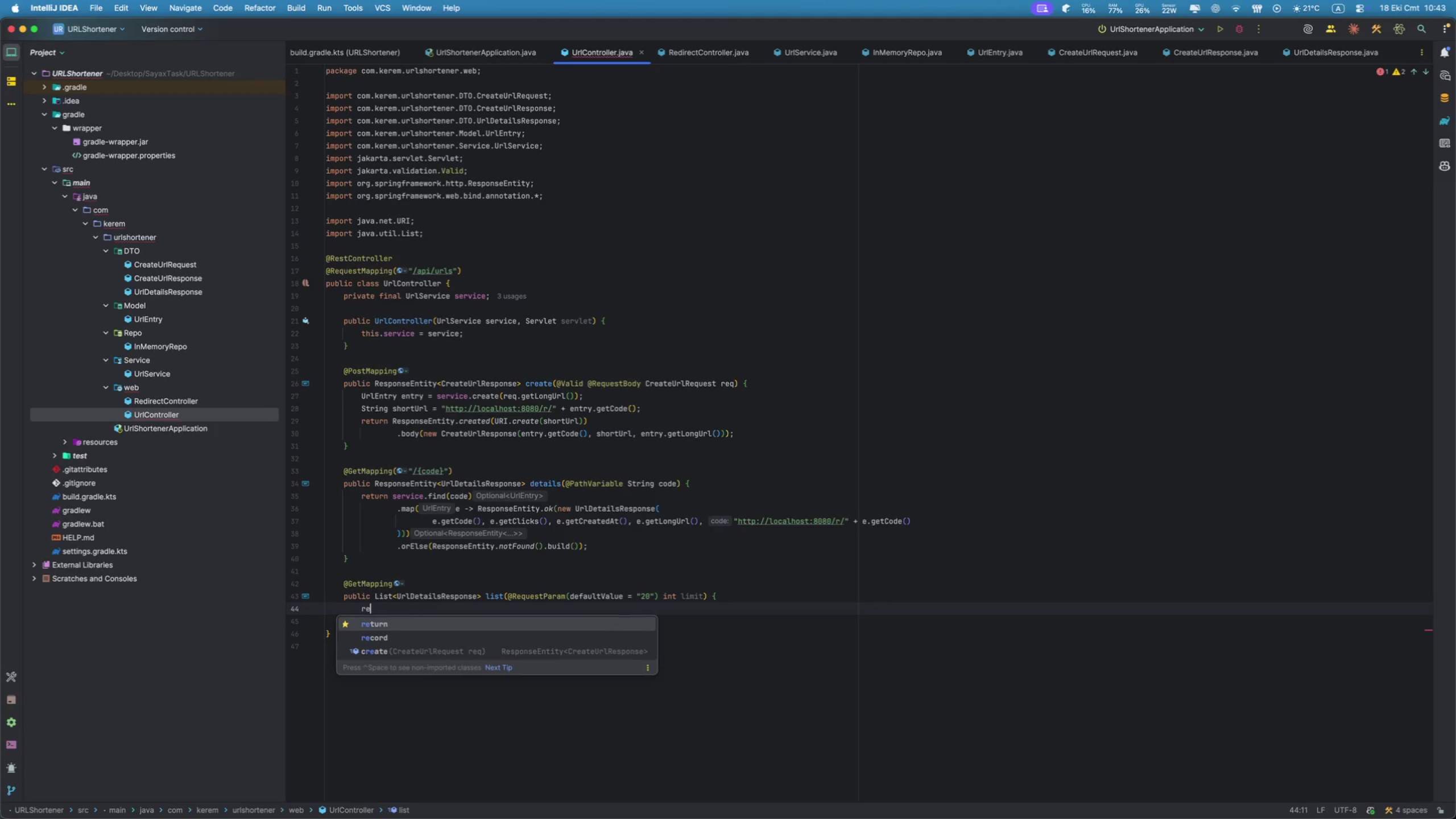 
key(Enter)
 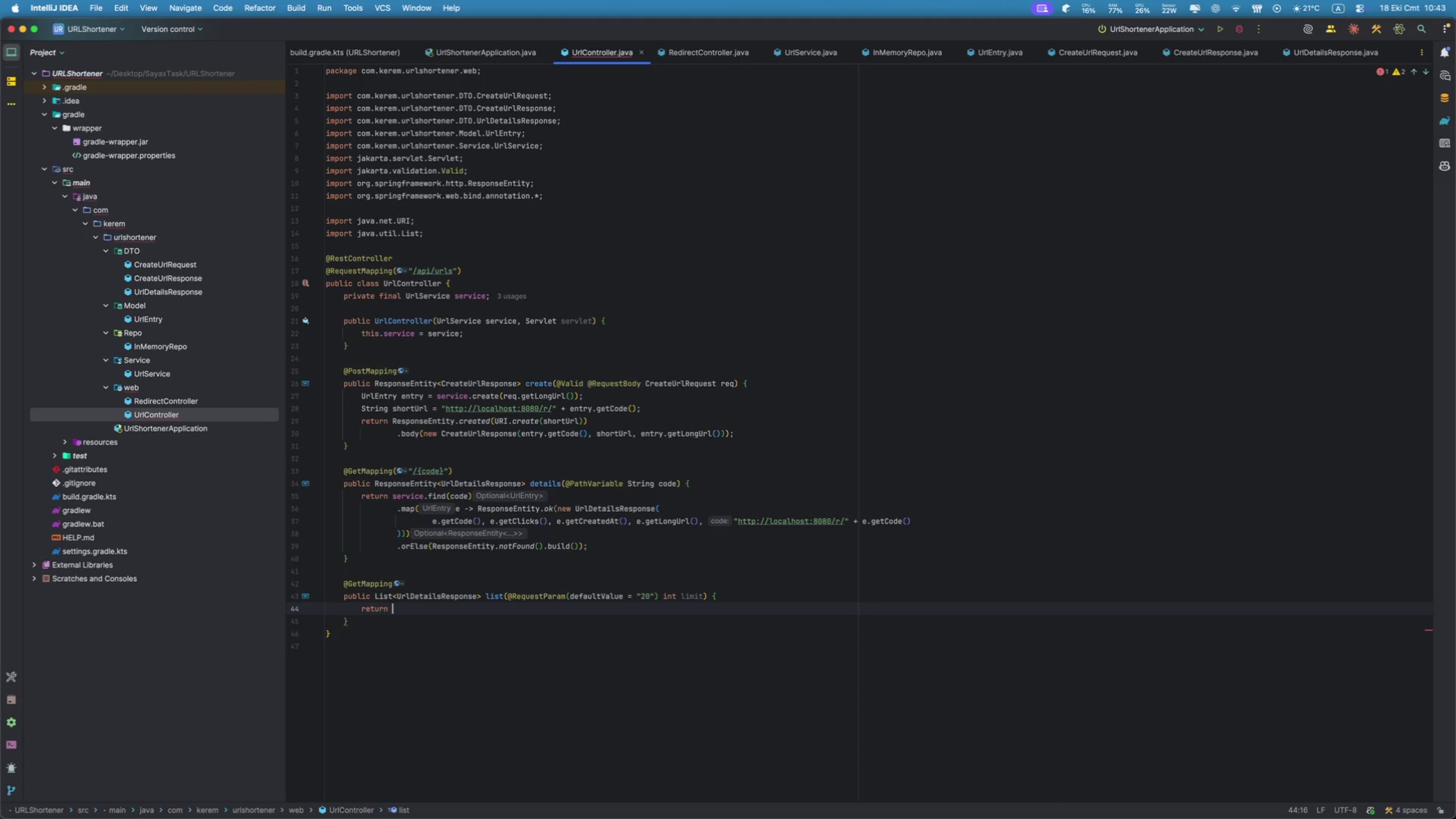 
type(se)
 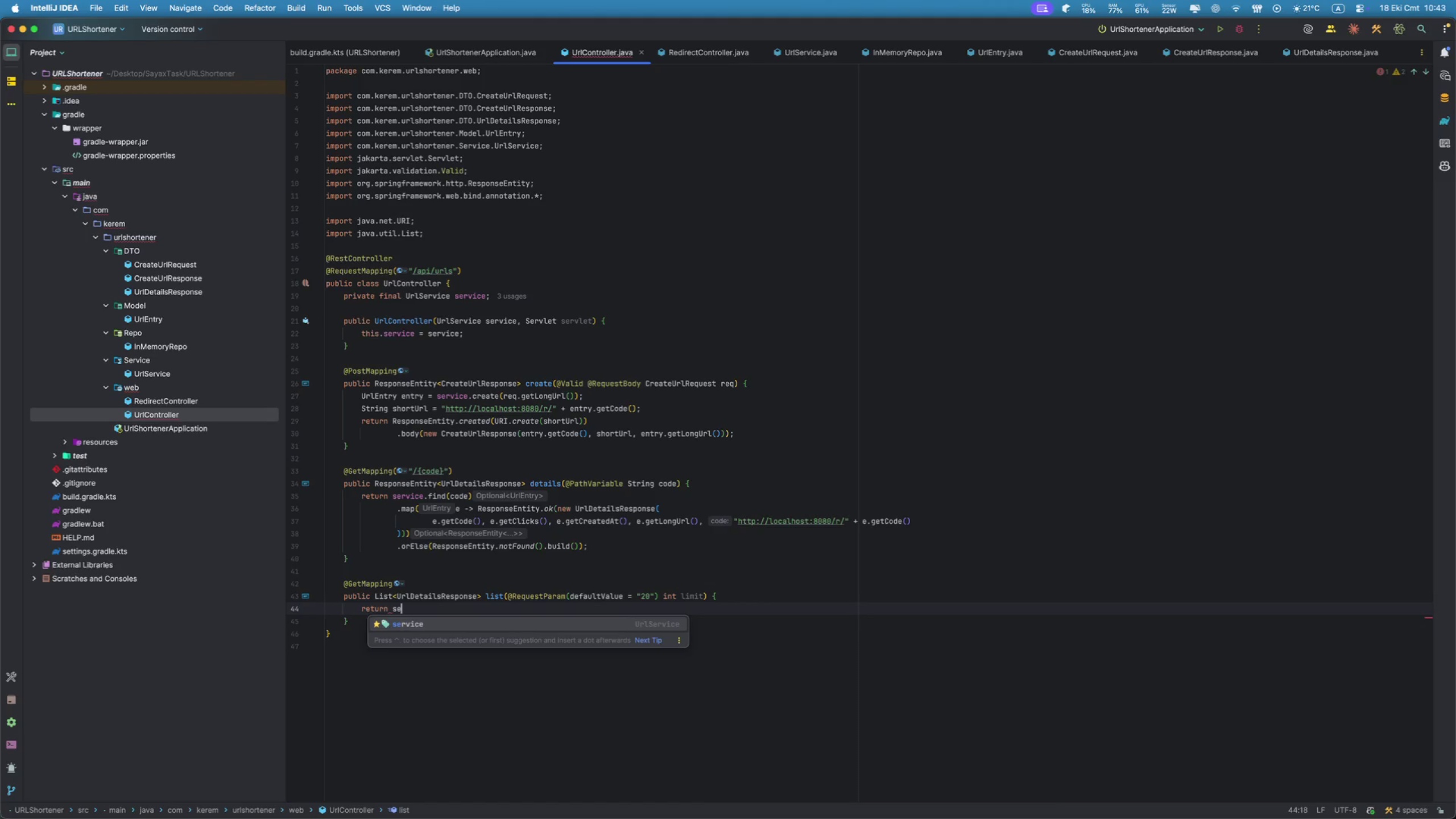 
key(Enter)
 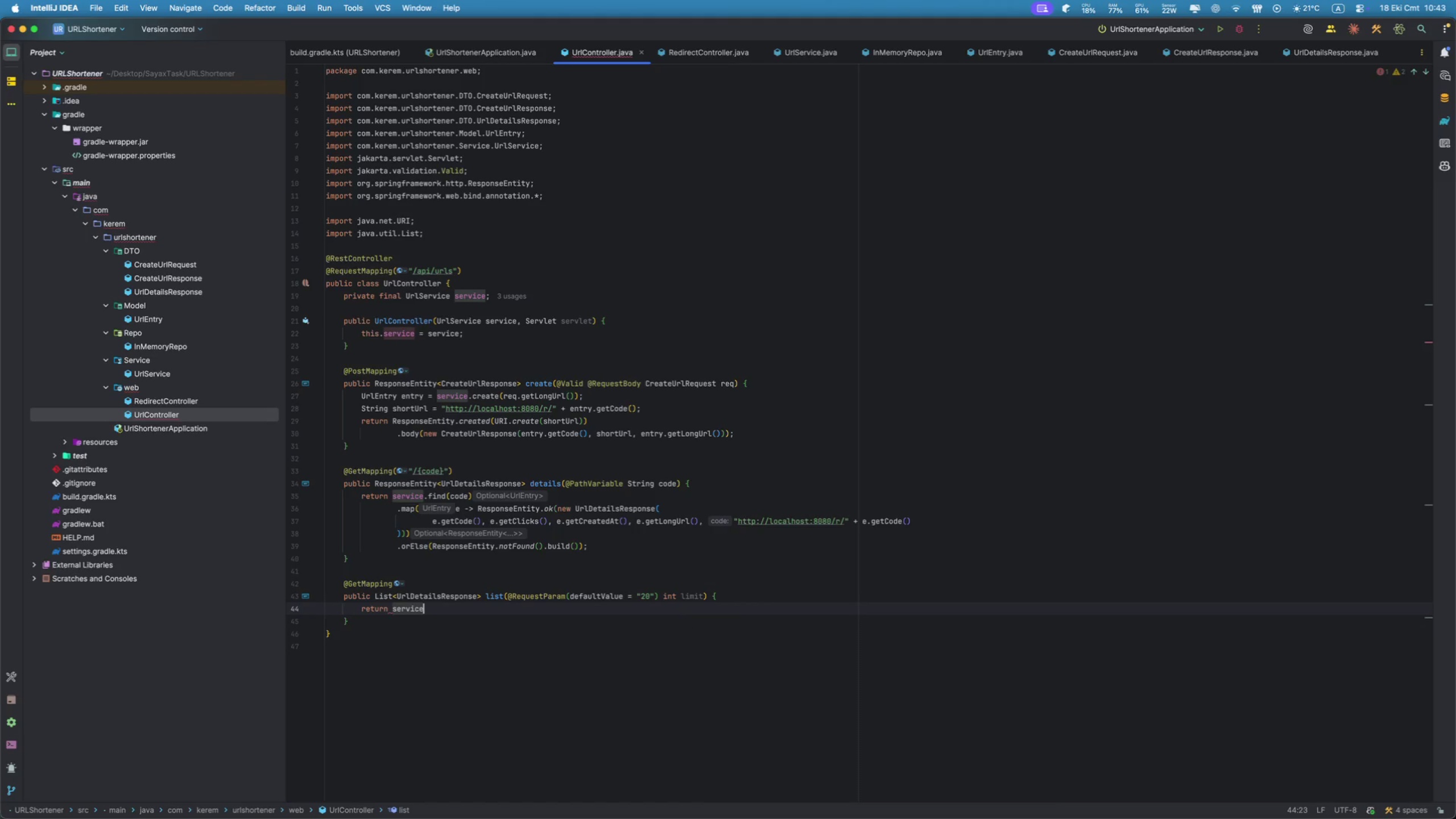 
type(.li)
 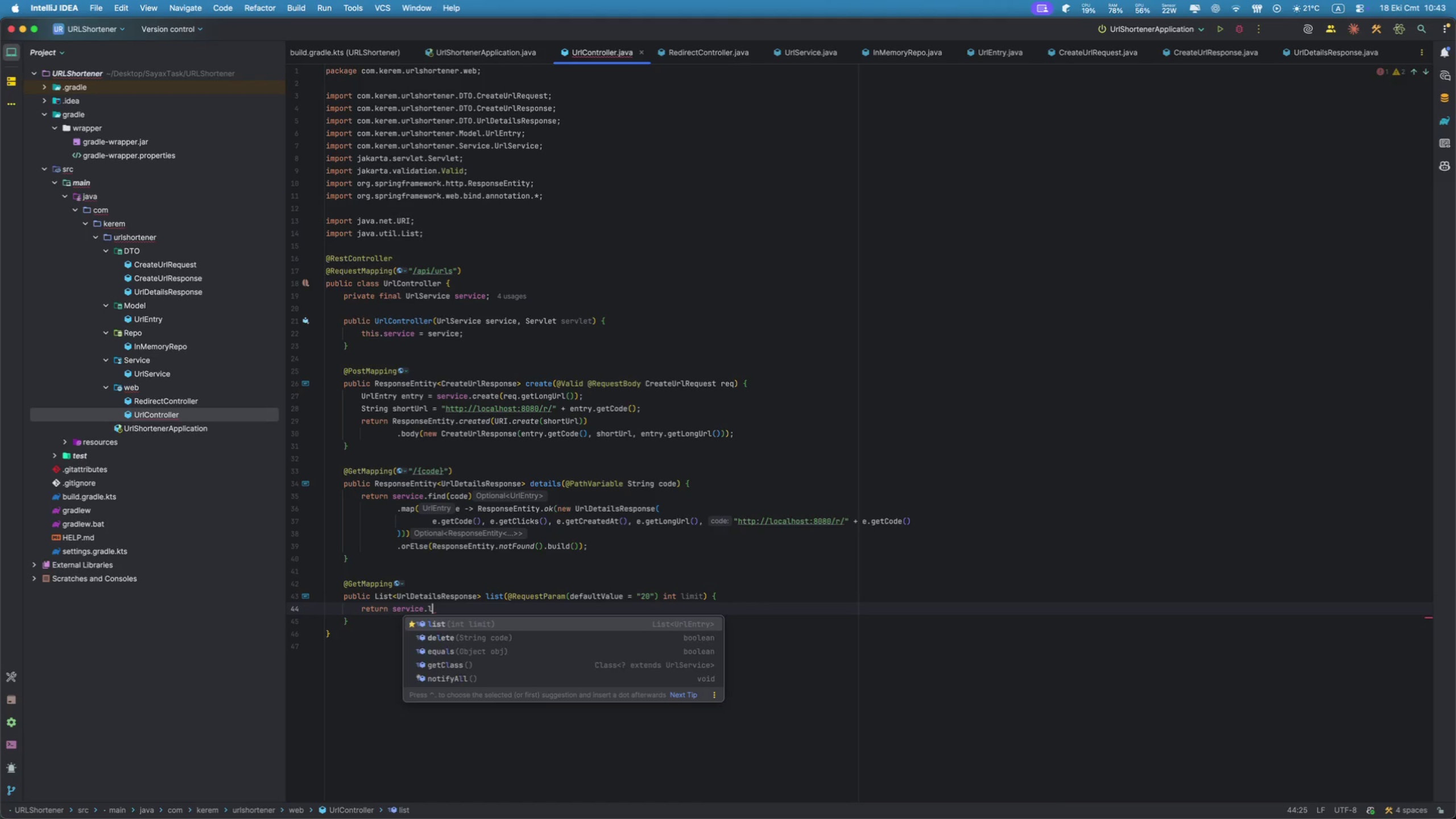 
key(Enter)
 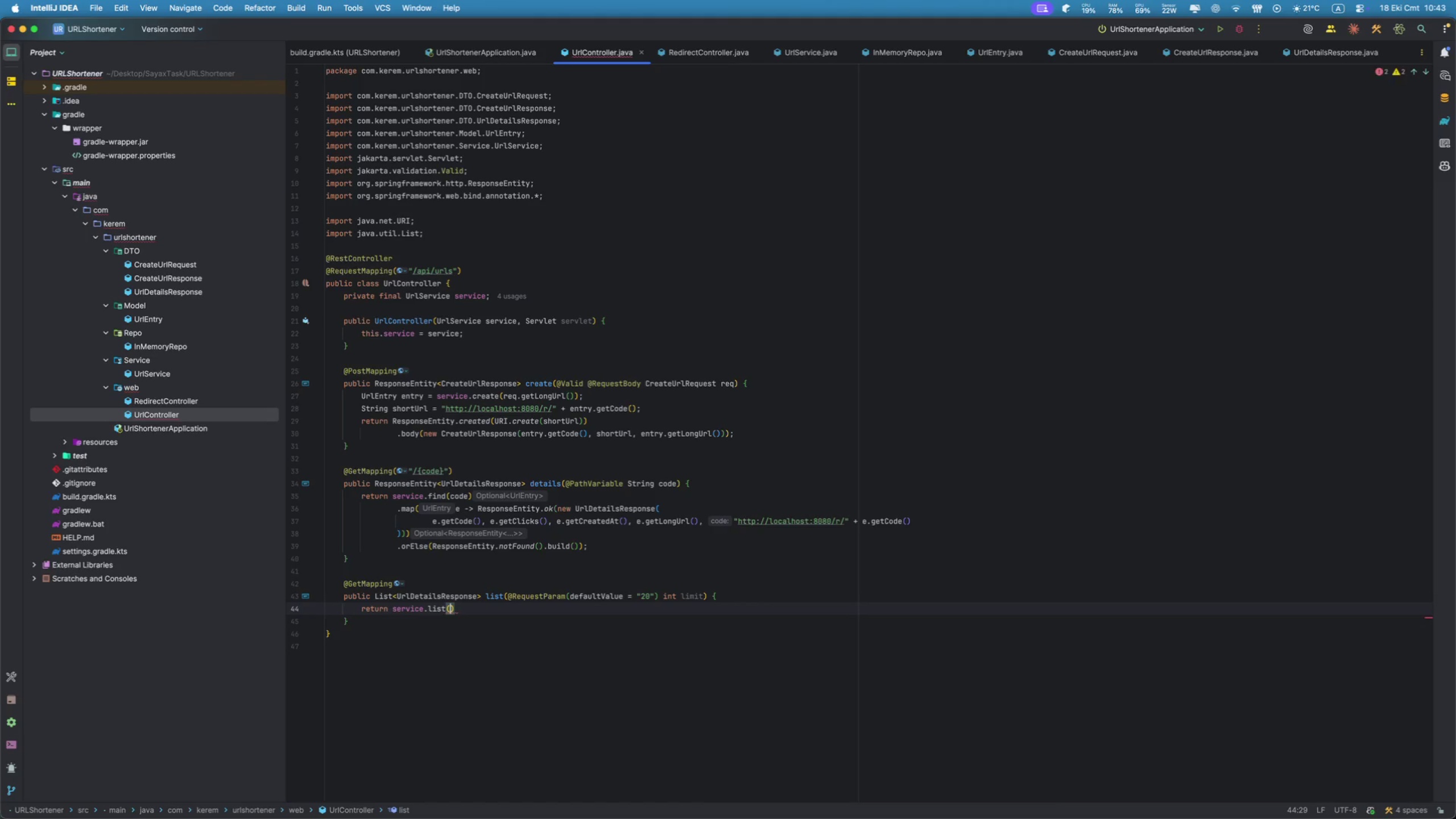 
type(Ma)
 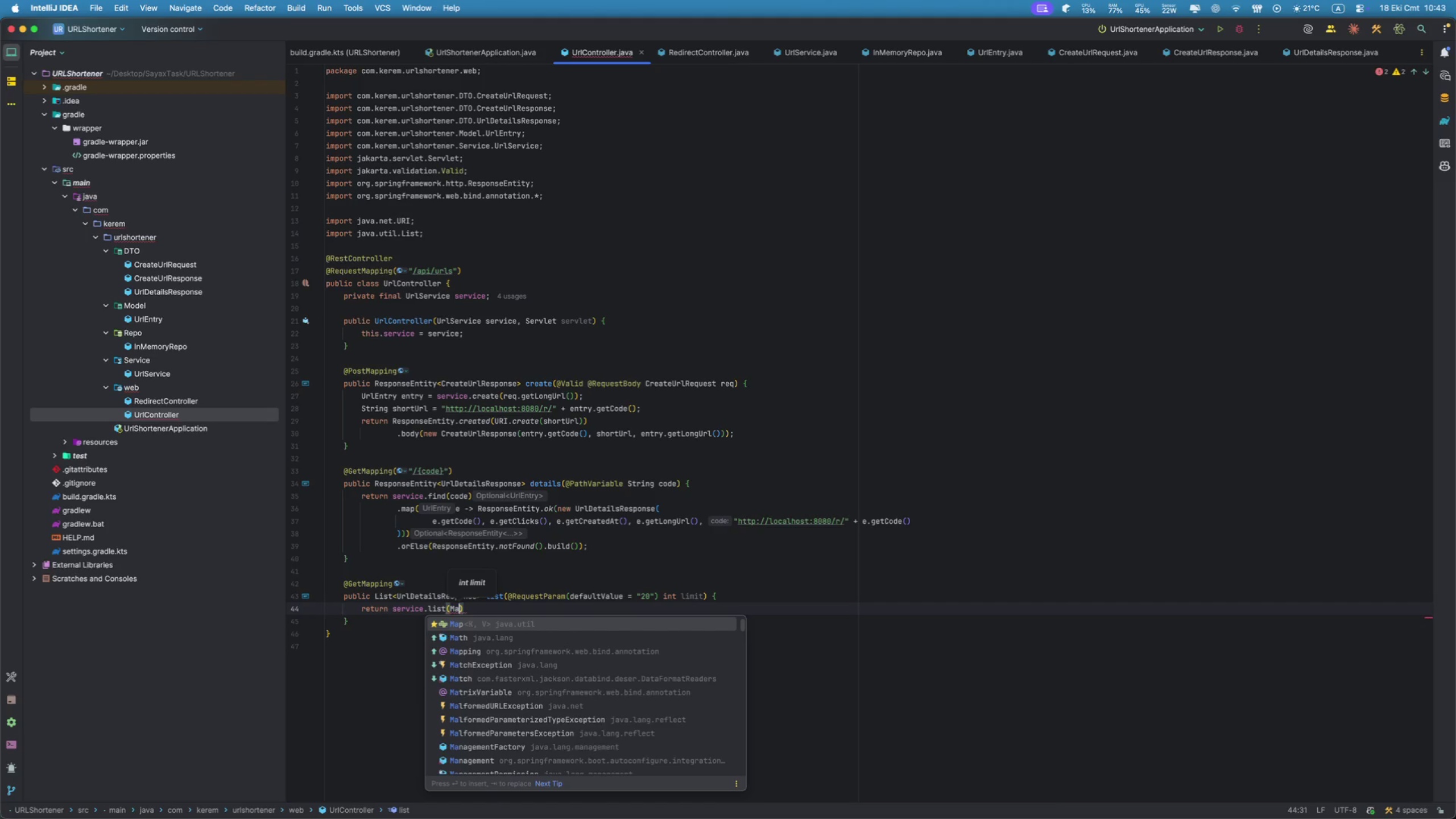 
key(ArrowDown)
 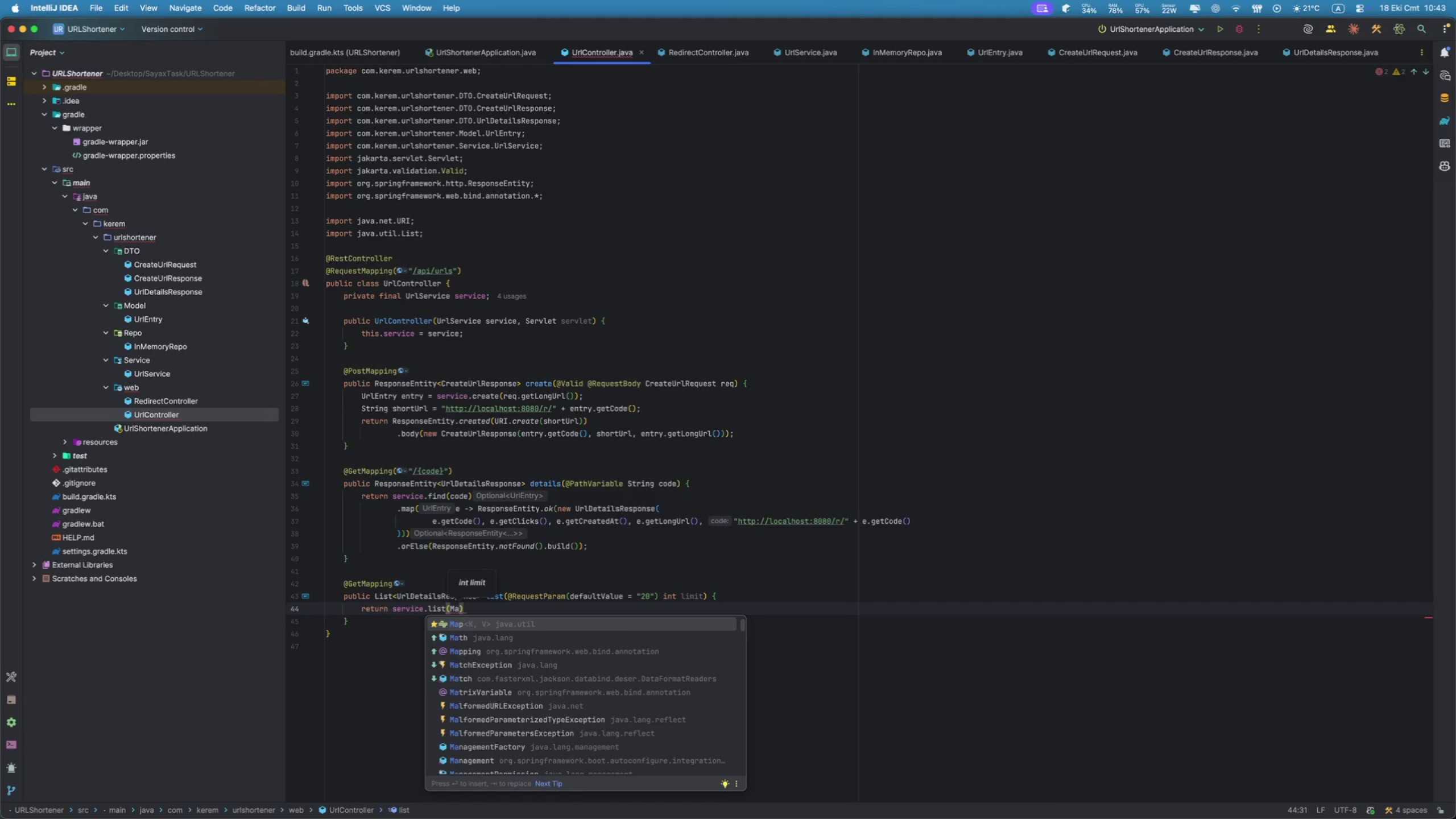 
key(Enter)
 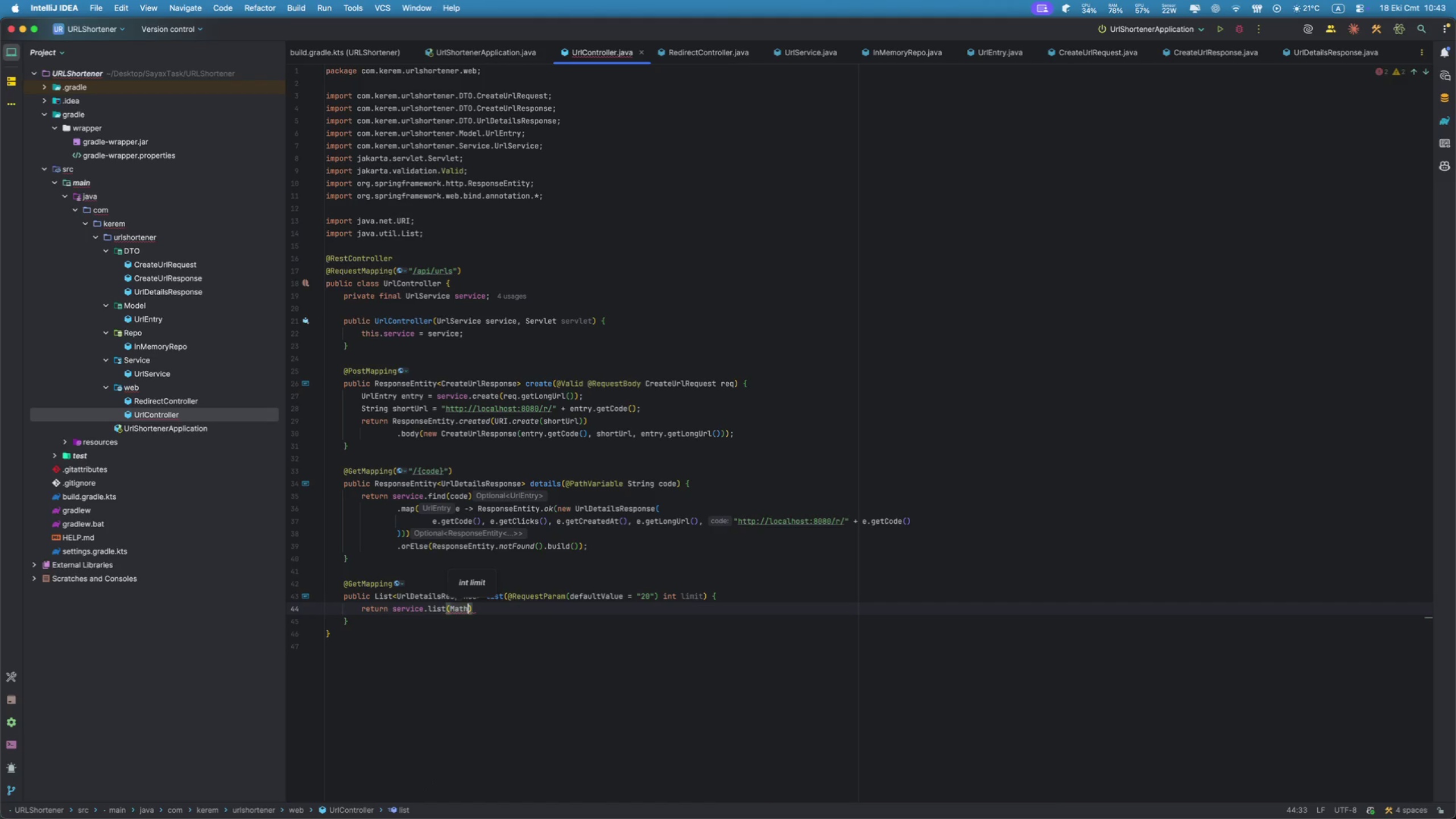 
type(.ma)
 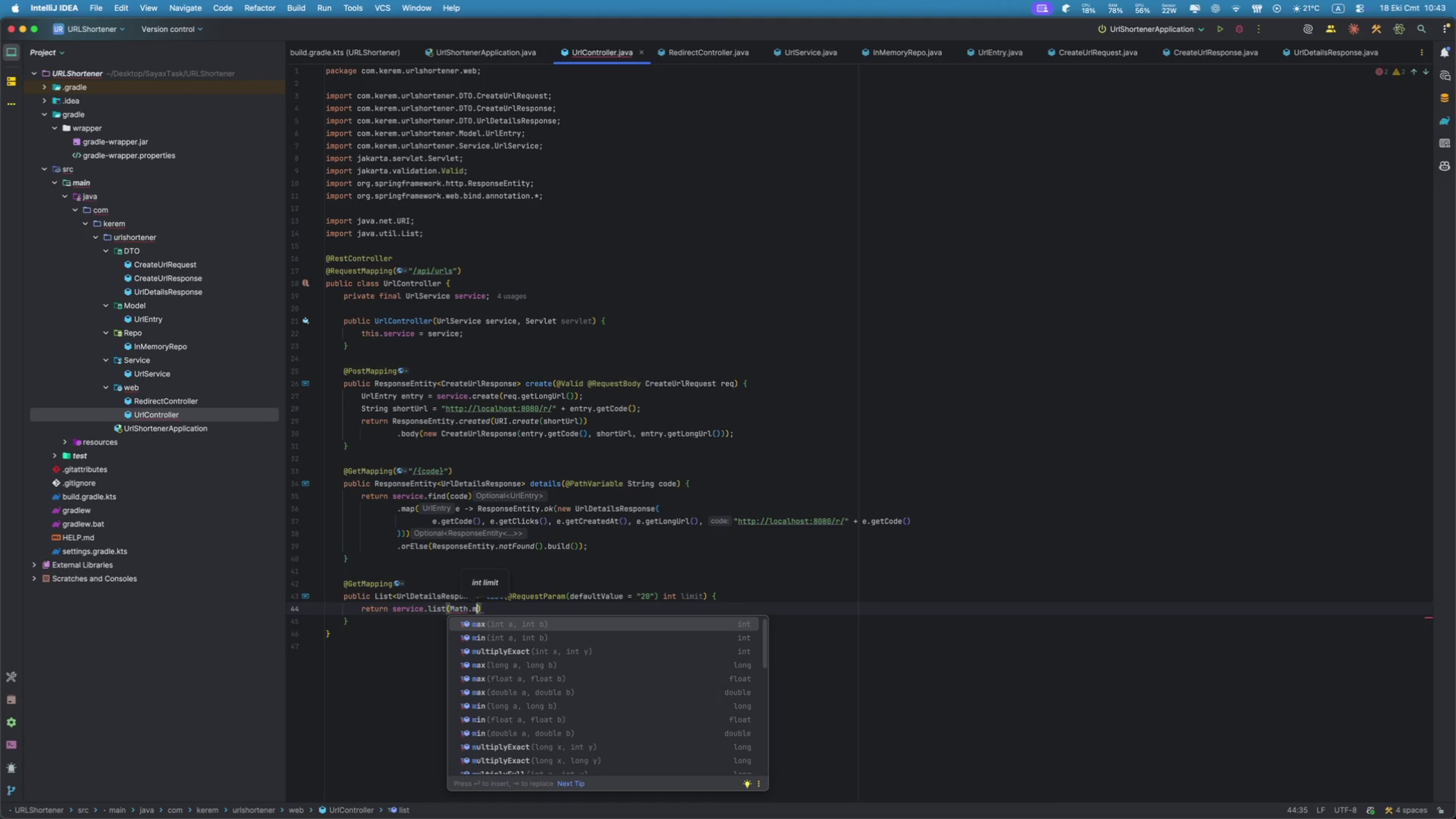 
key(Enter)
 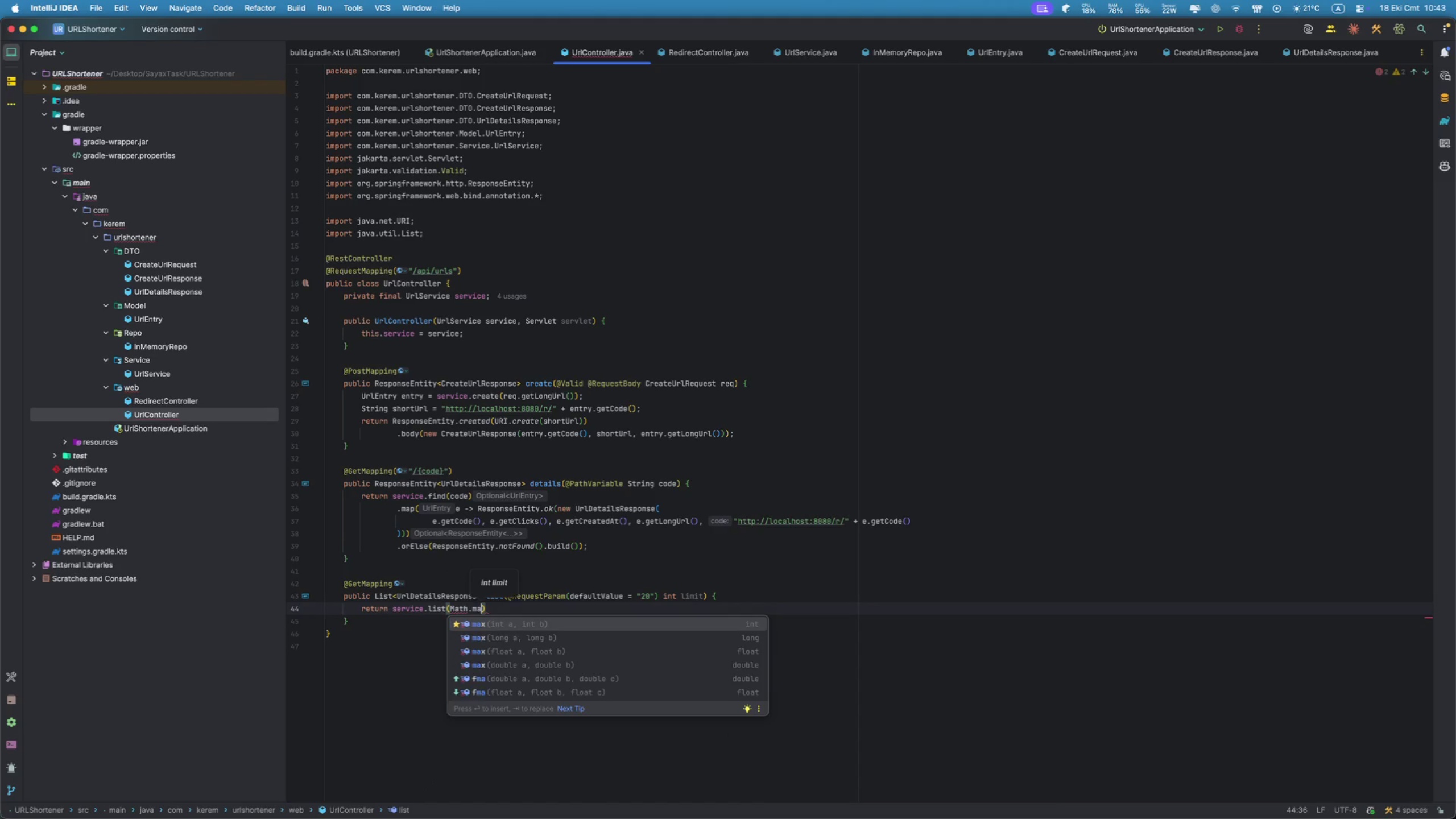 
hold_key(key=ShiftRight, duration=0.35)
 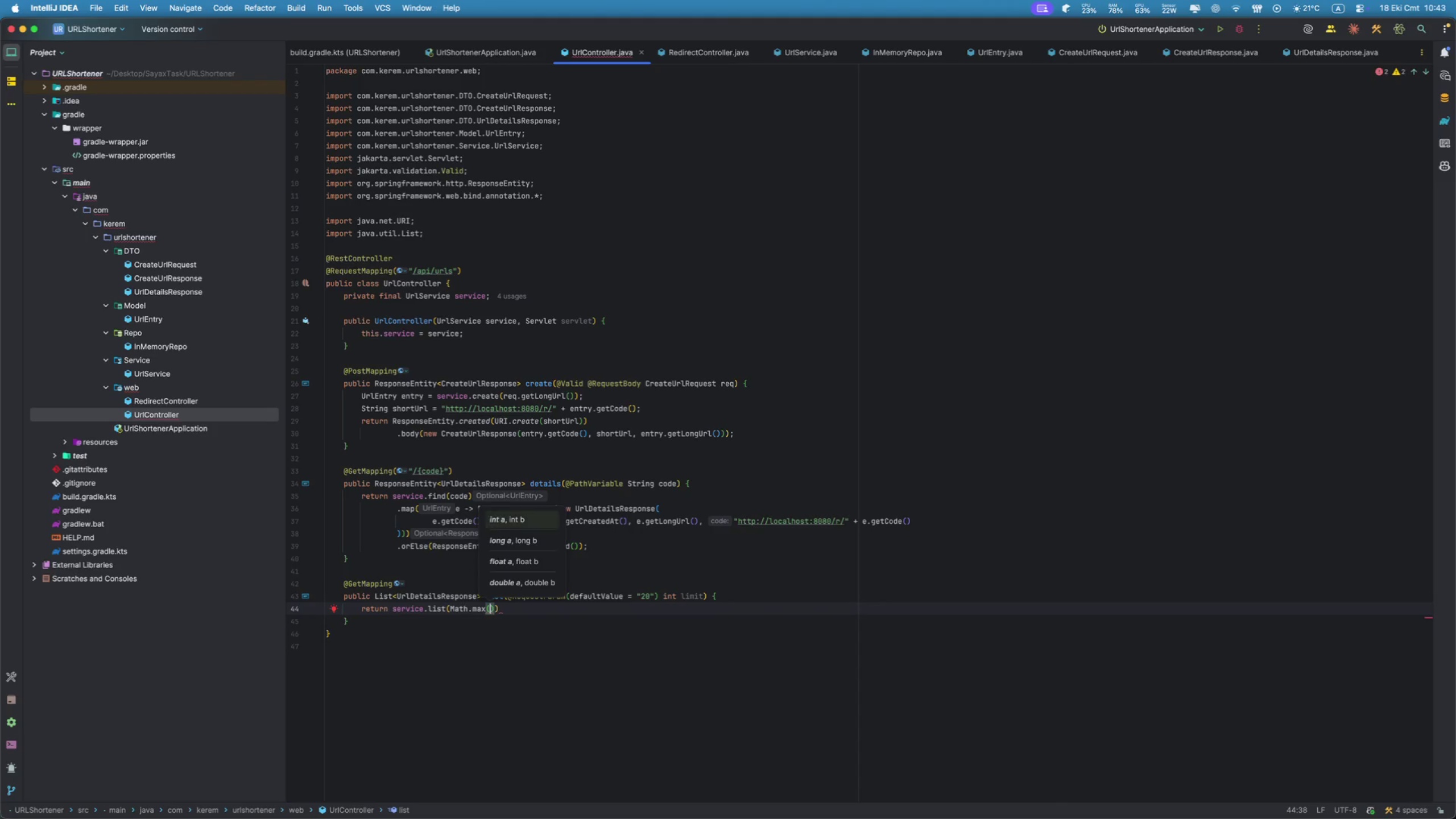 
type(1, Mat)
 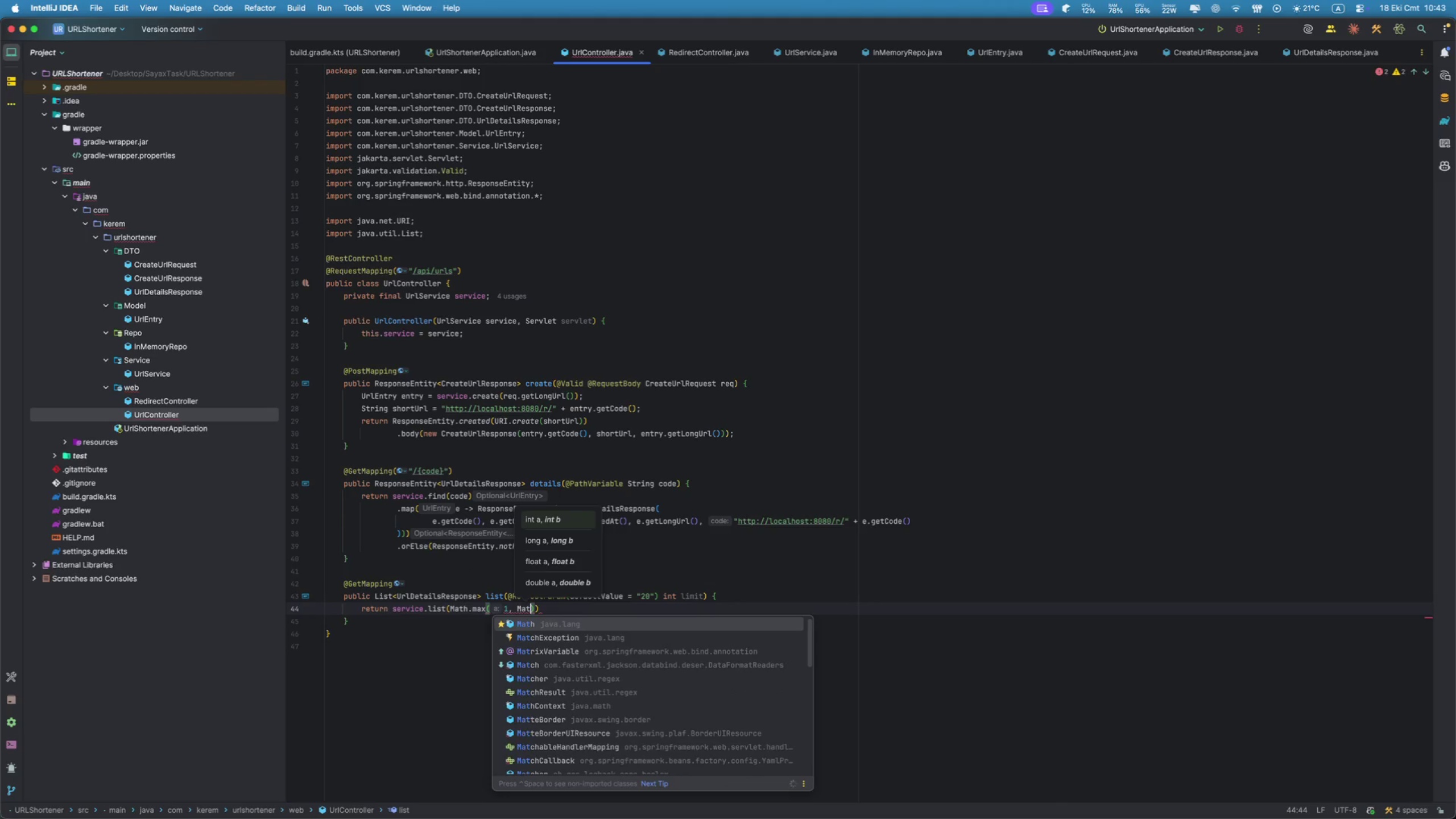 
 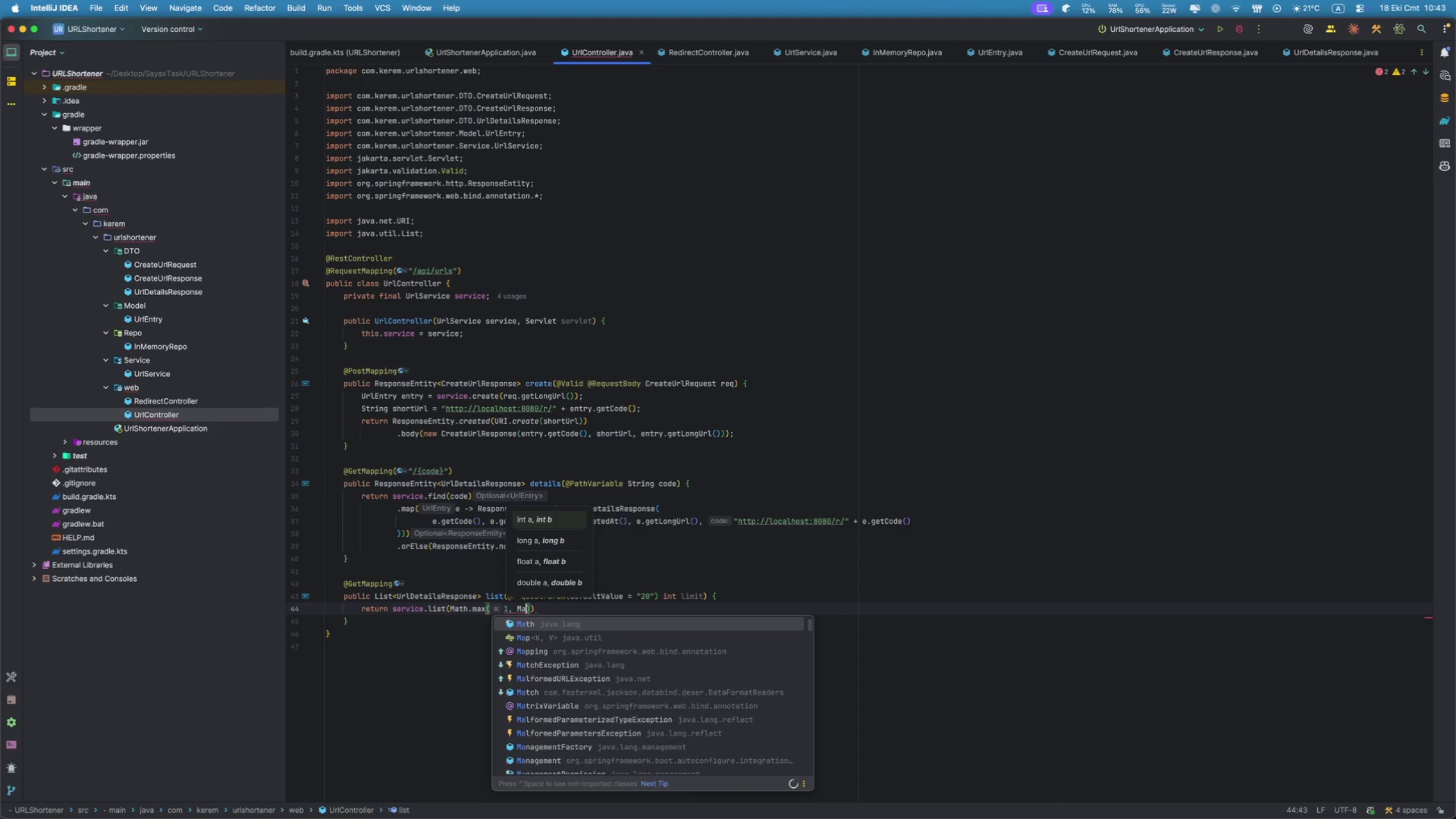 
key(Enter)
 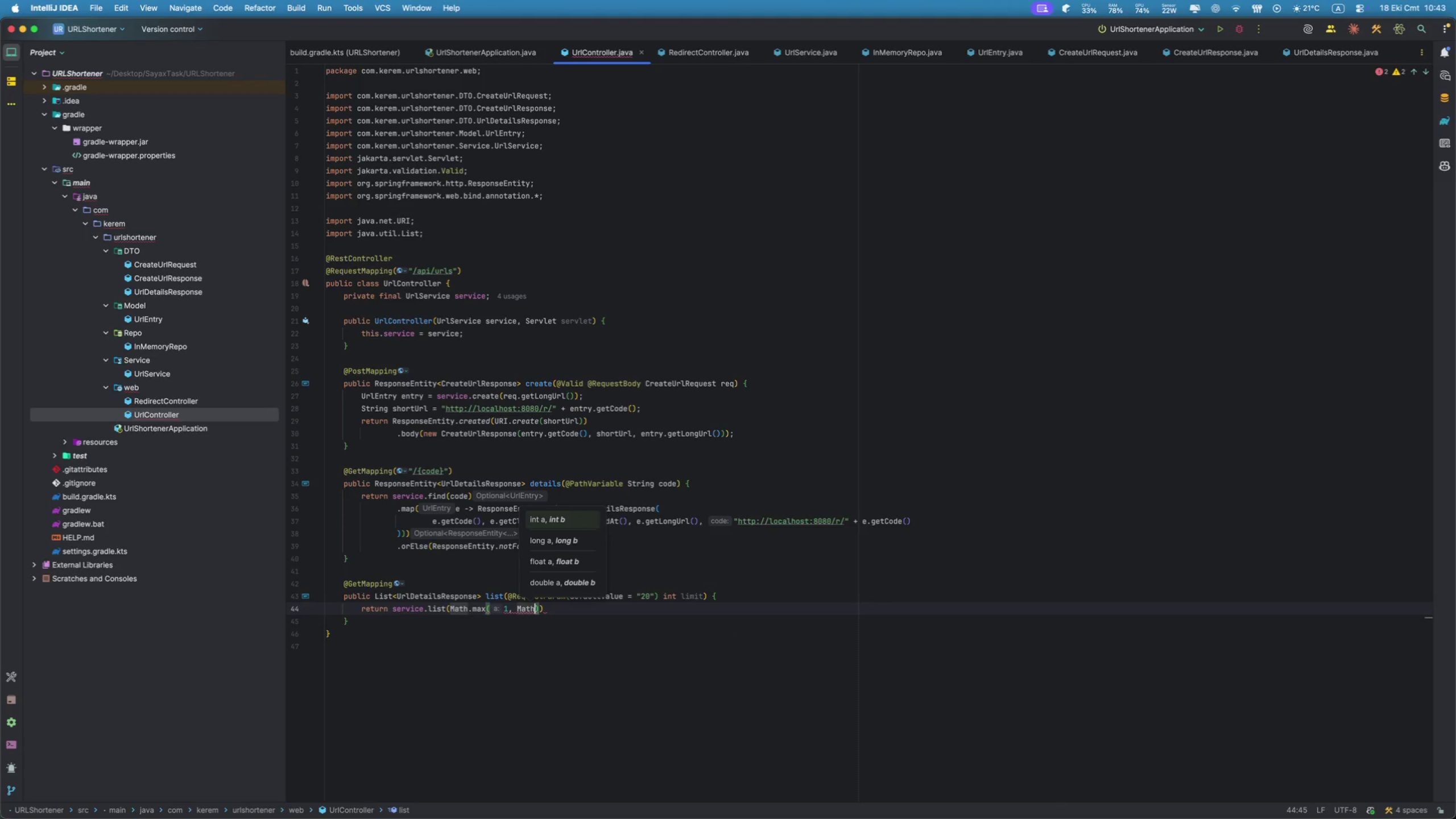 
key(Period)
 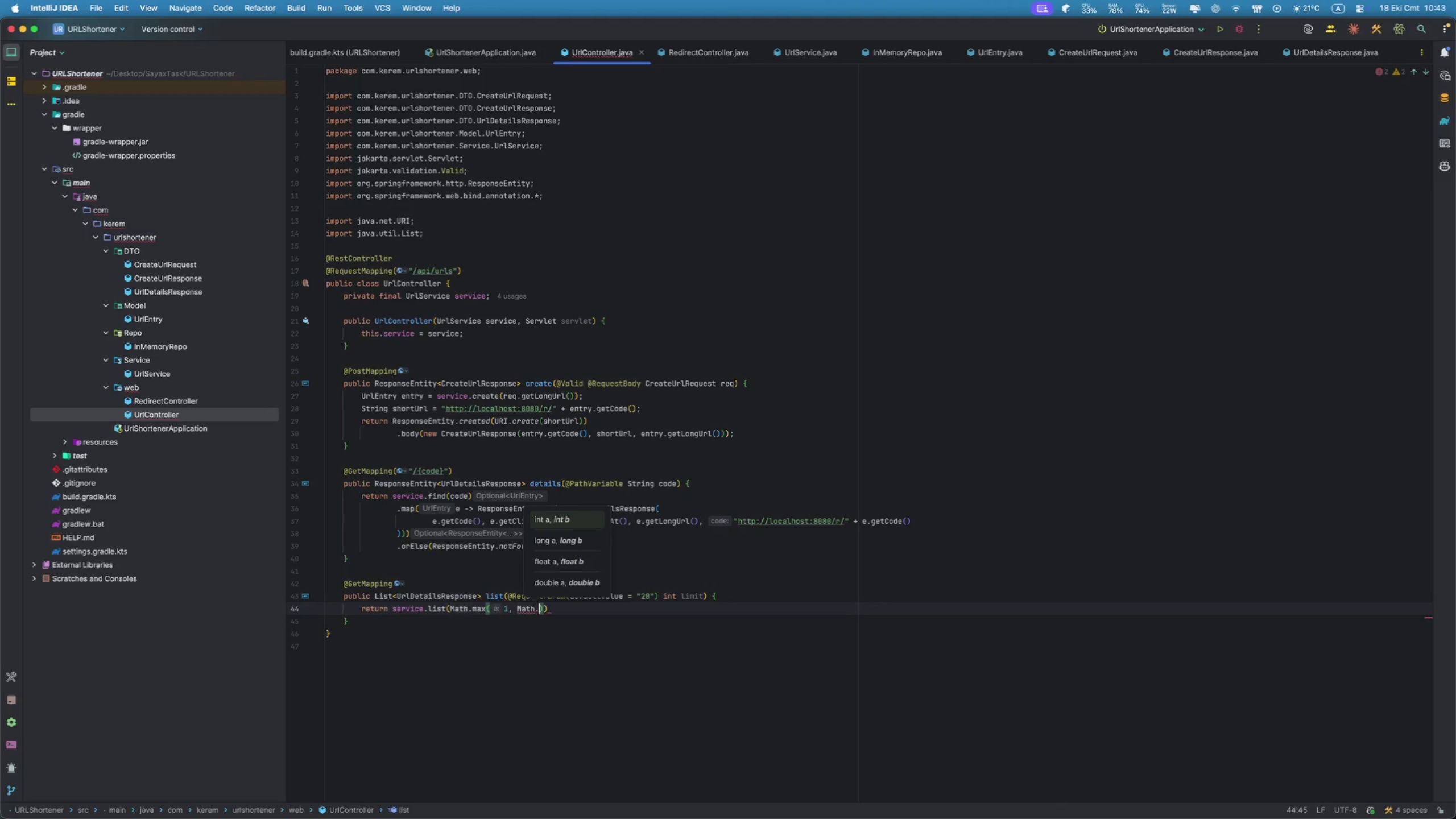 
key(M)
 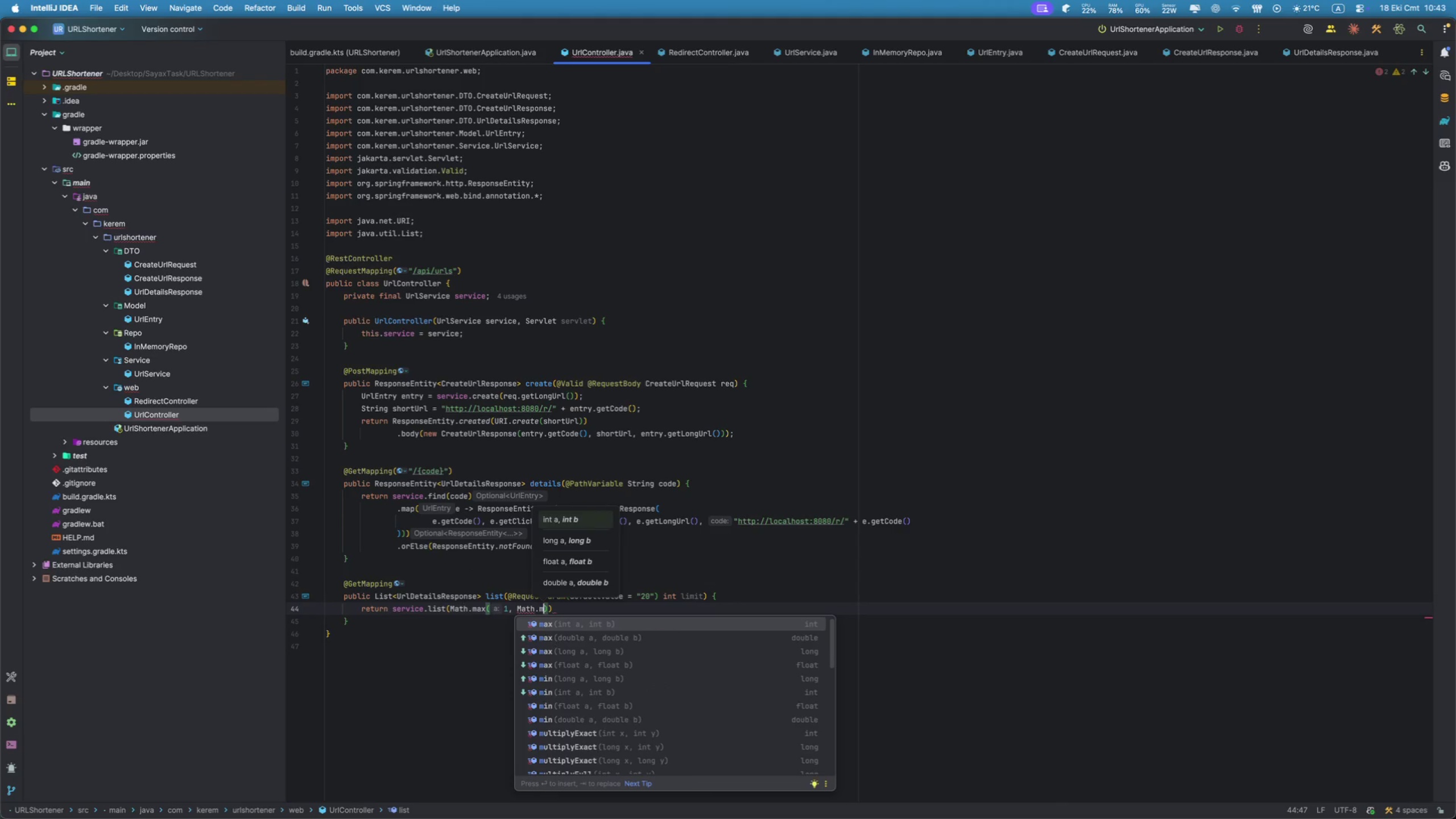 
key(ArrowDown)
 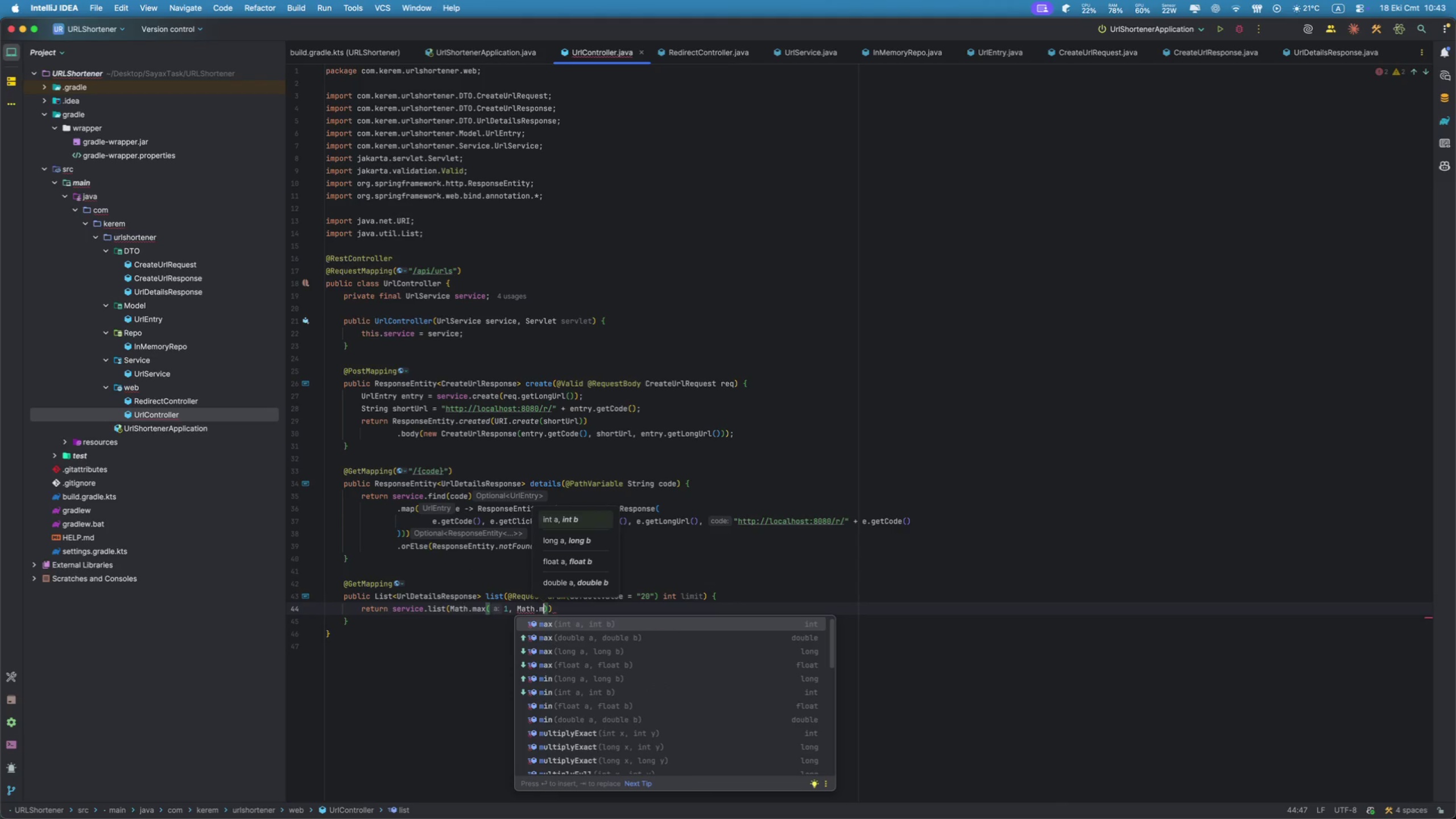 
key(ArrowDown)
 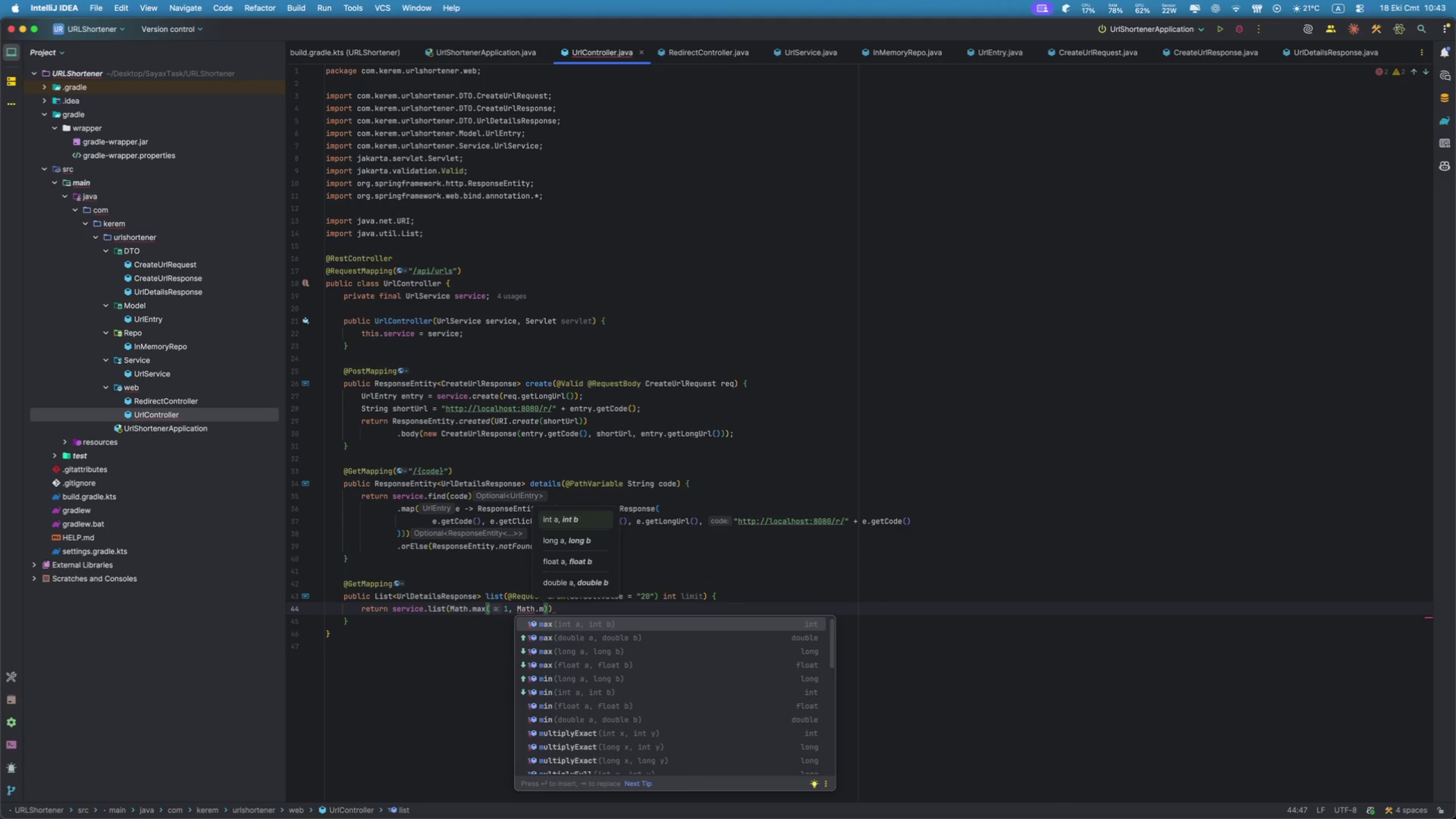 
key(ArrowDown)
 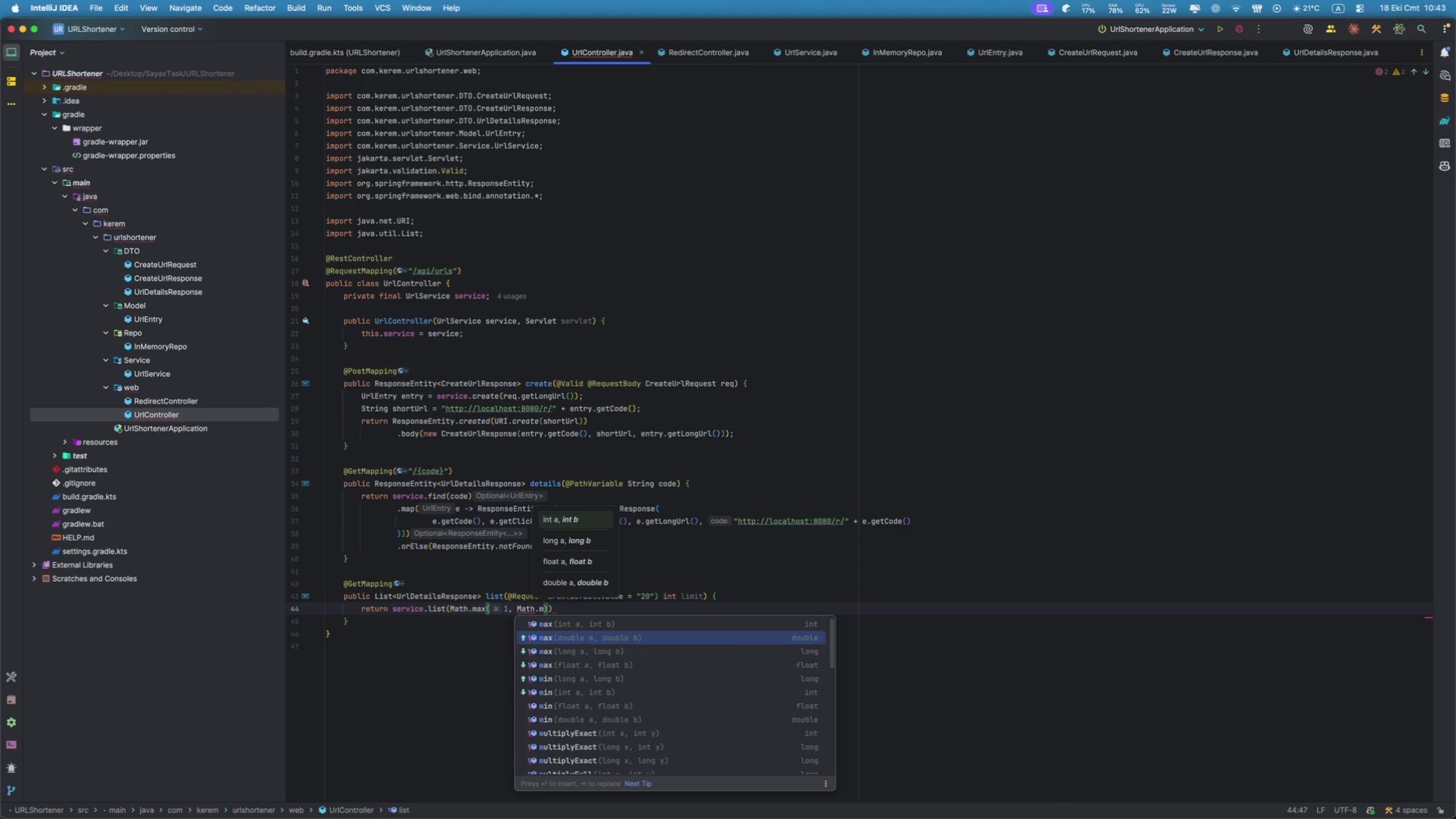 
key(ArrowDown)
 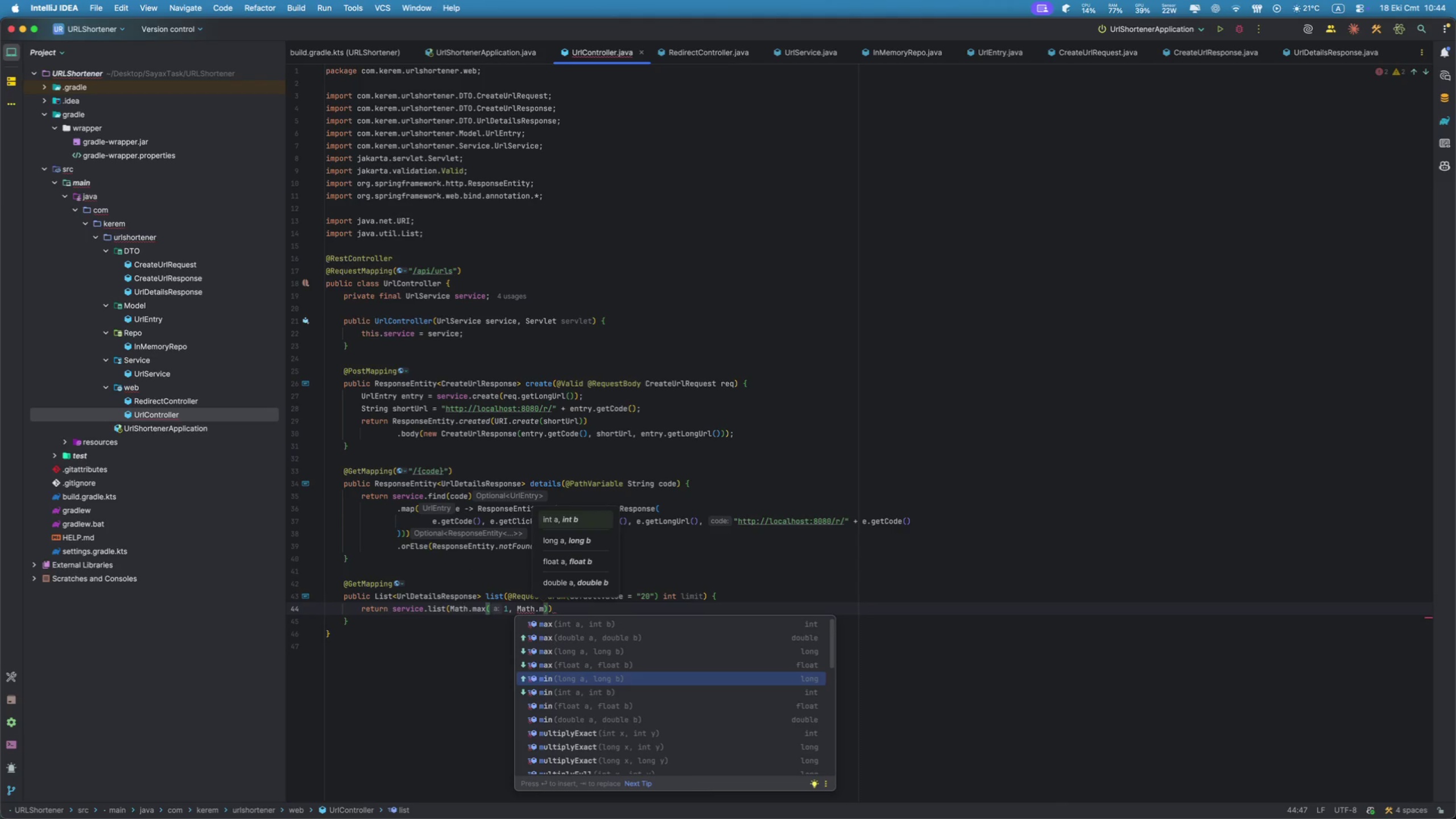 
key(Enter)
 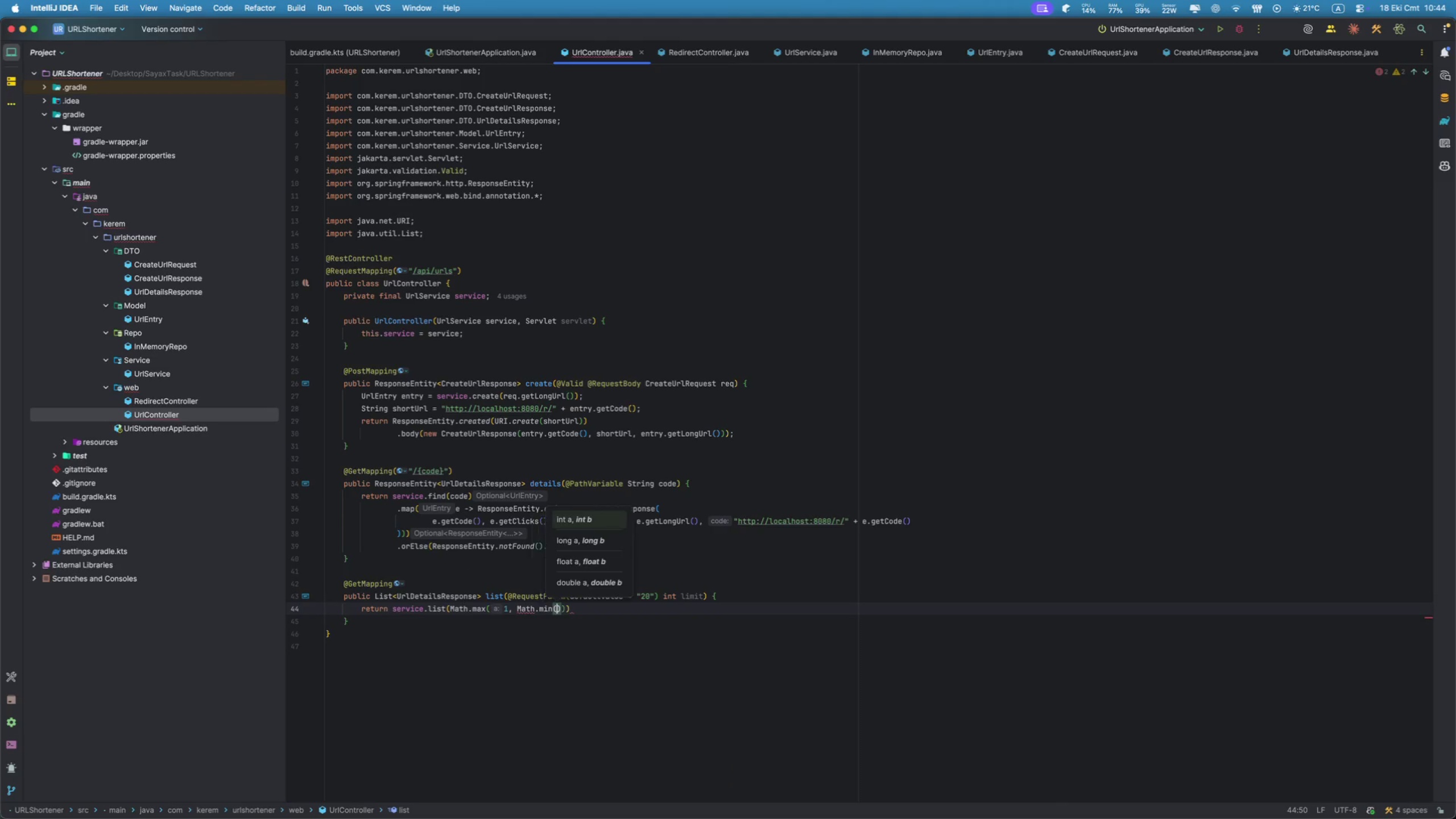 
key(L)
 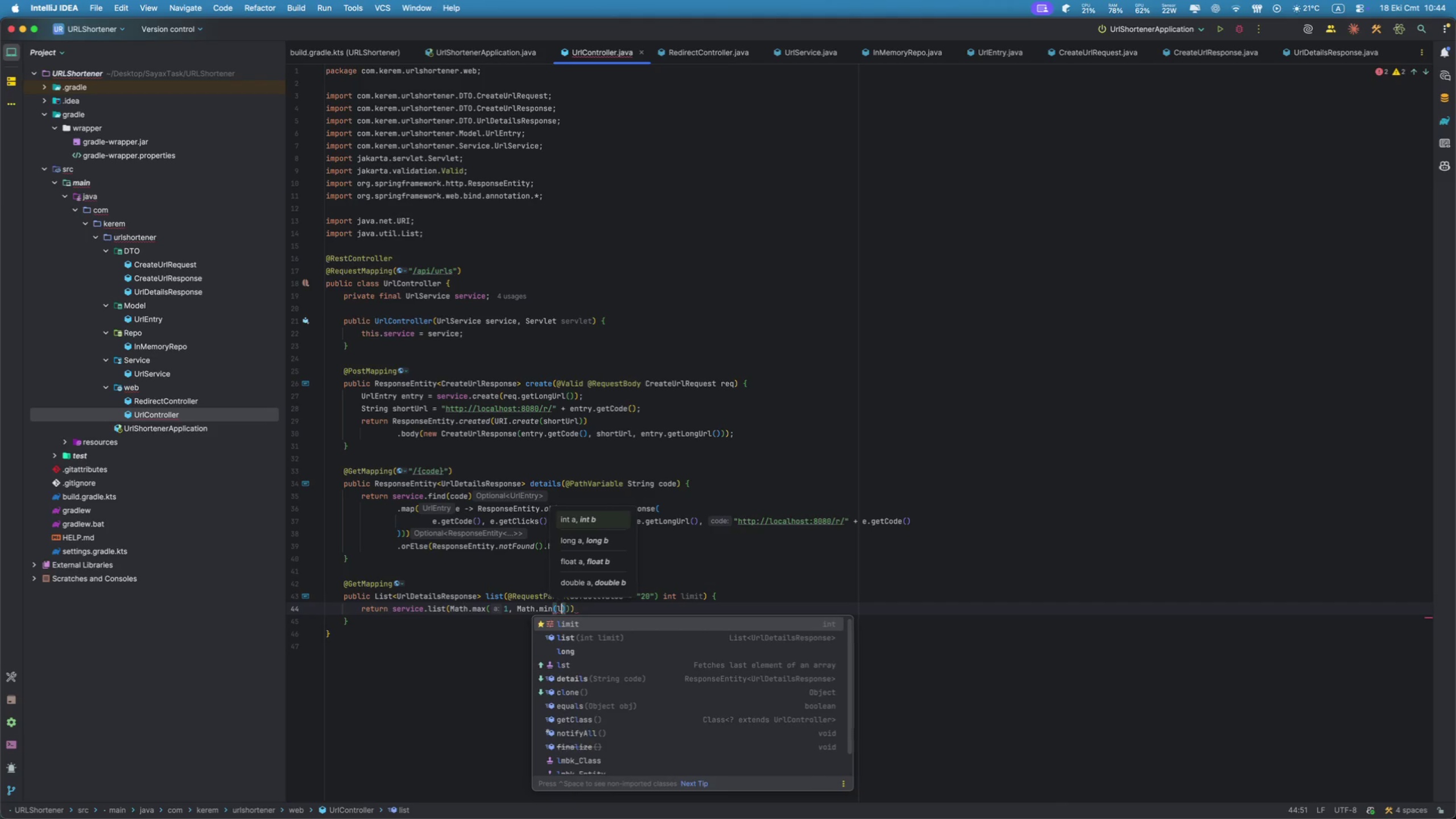 
key(Enter)
 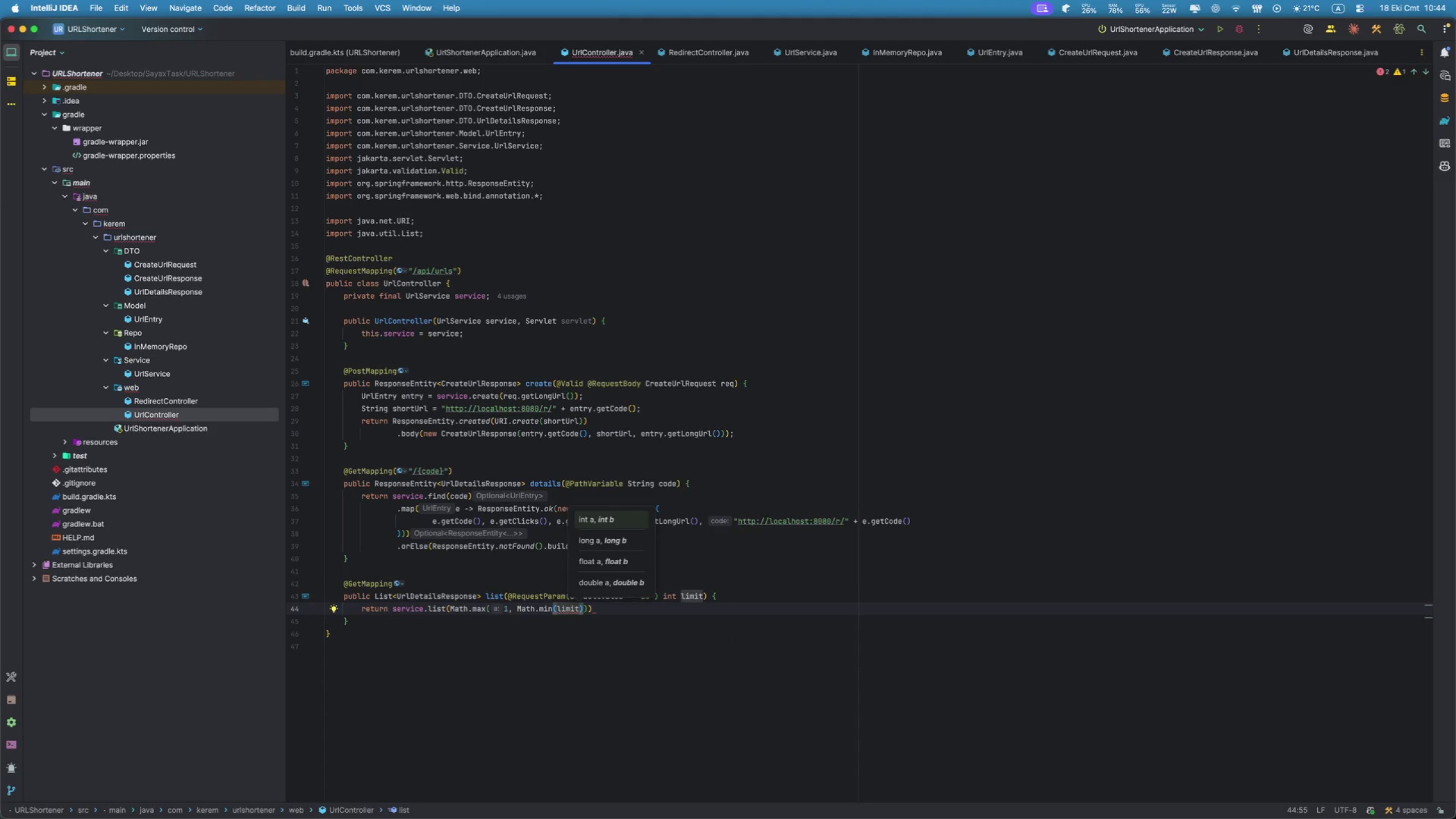 
type(, 100)
 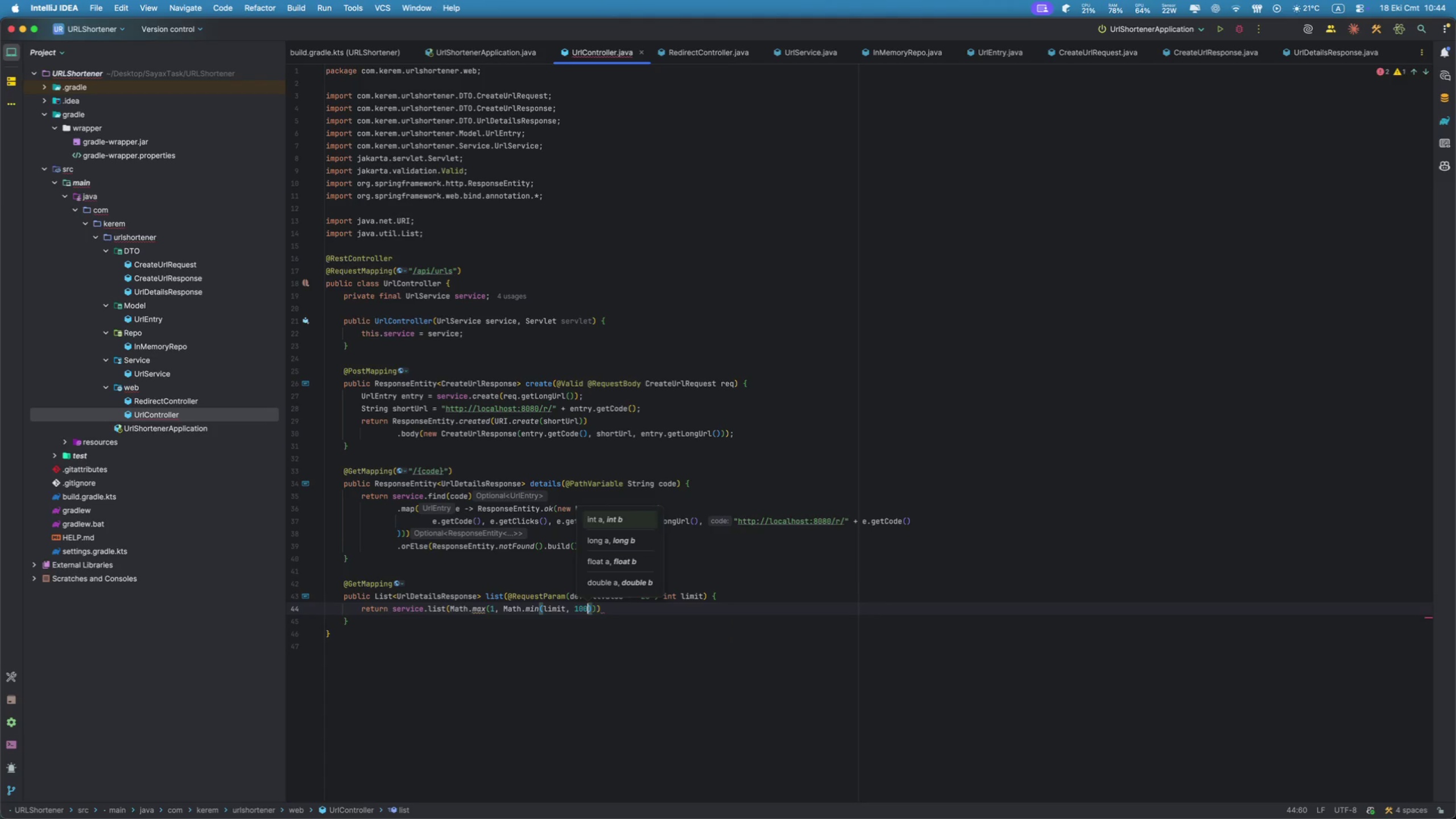 
key(ArrowRight)
 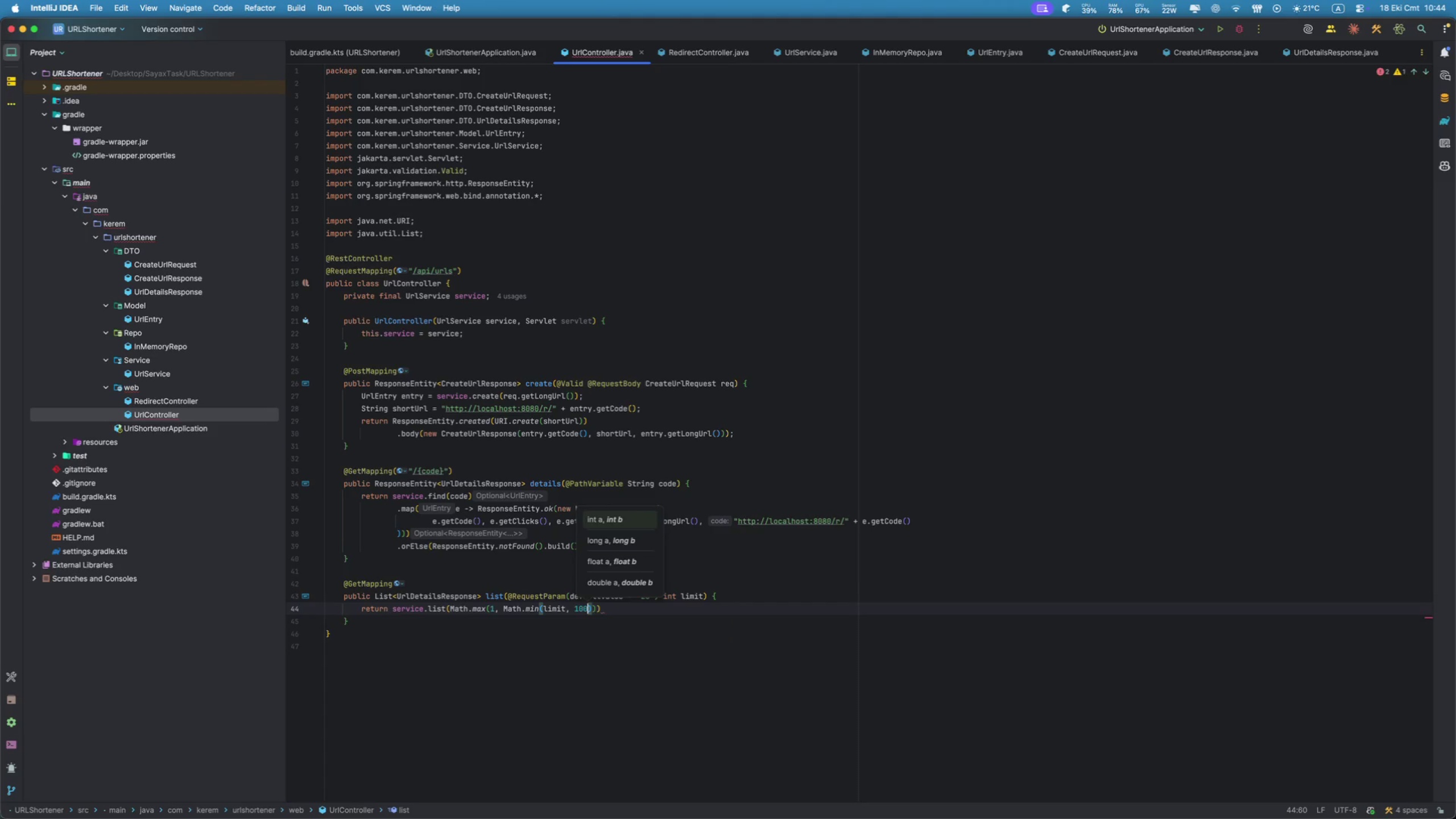 
key(ArrowRight)
 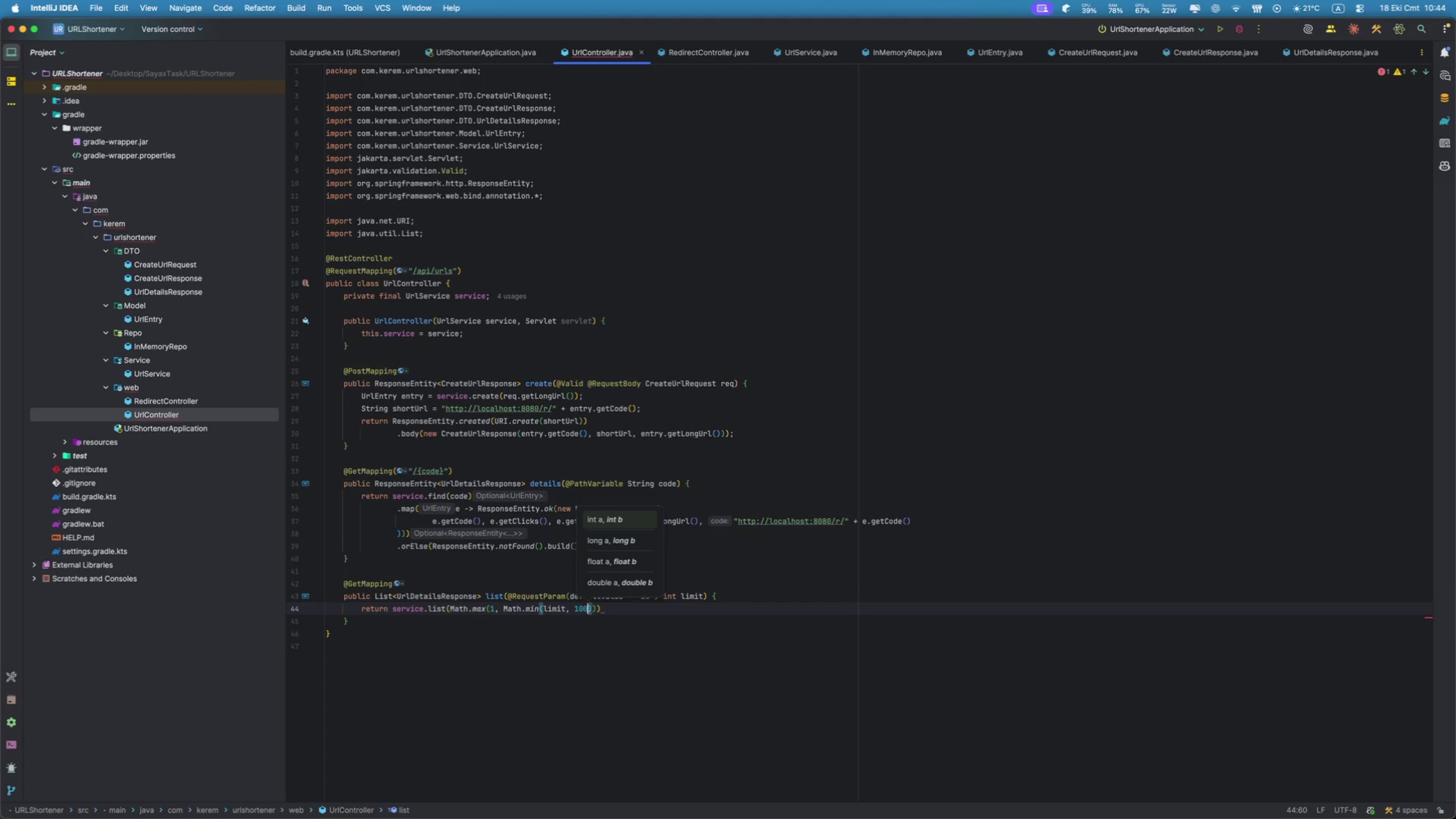 
key(ArrowRight)
 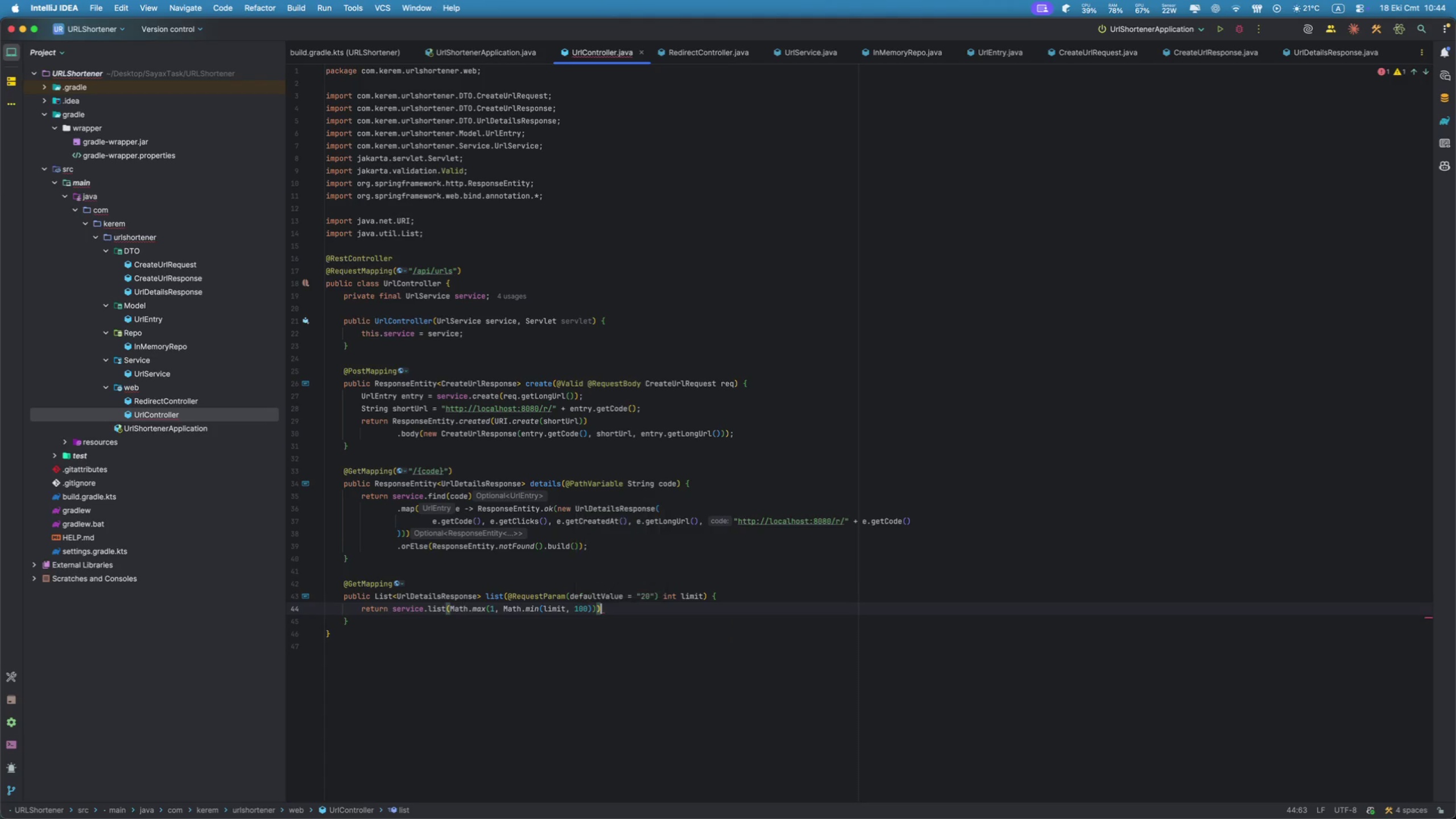 
type(.Str)
key(Backspace)
key(Backspace)
key(Backspace)
type(str)
 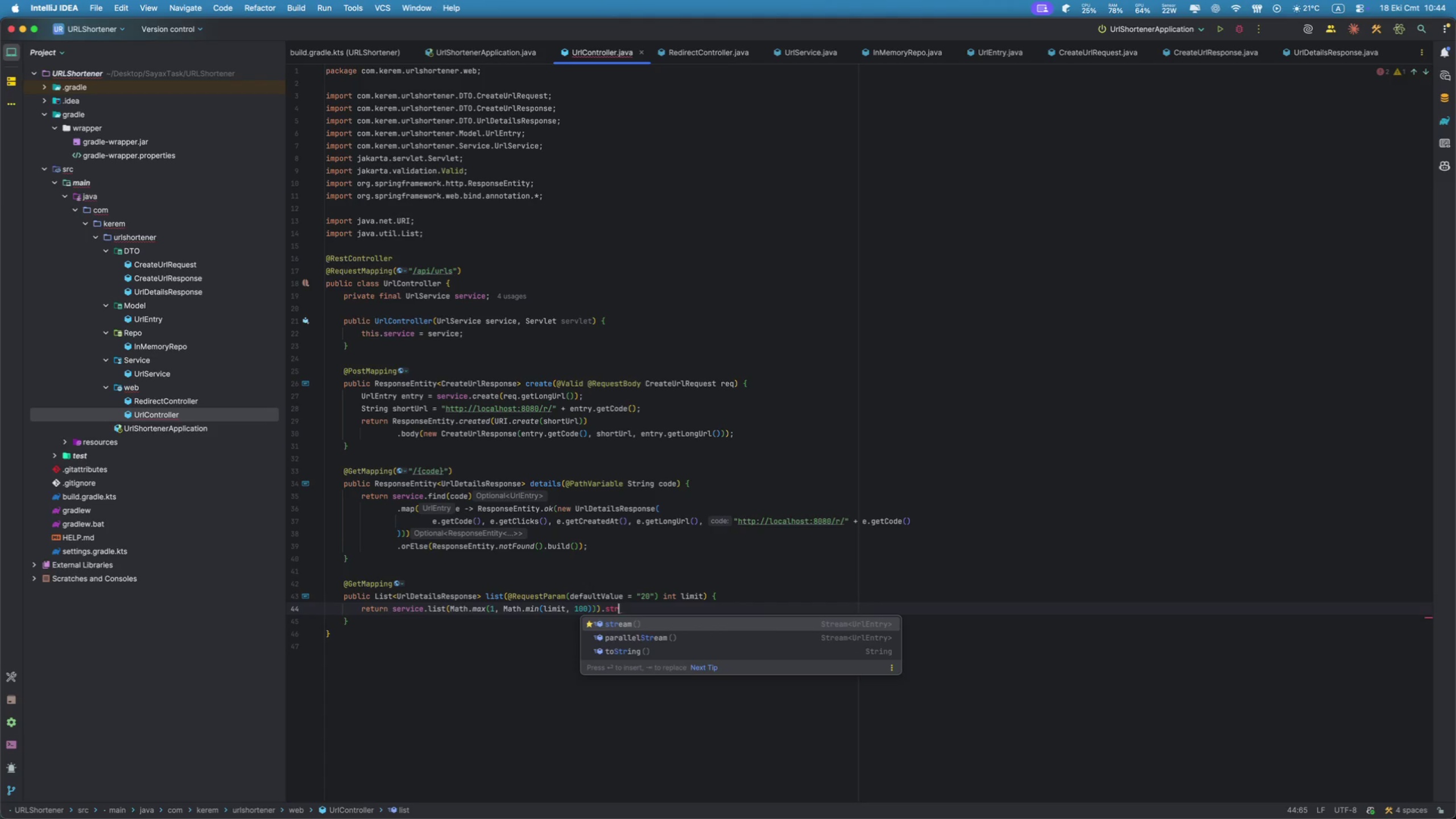 
key(Enter)
 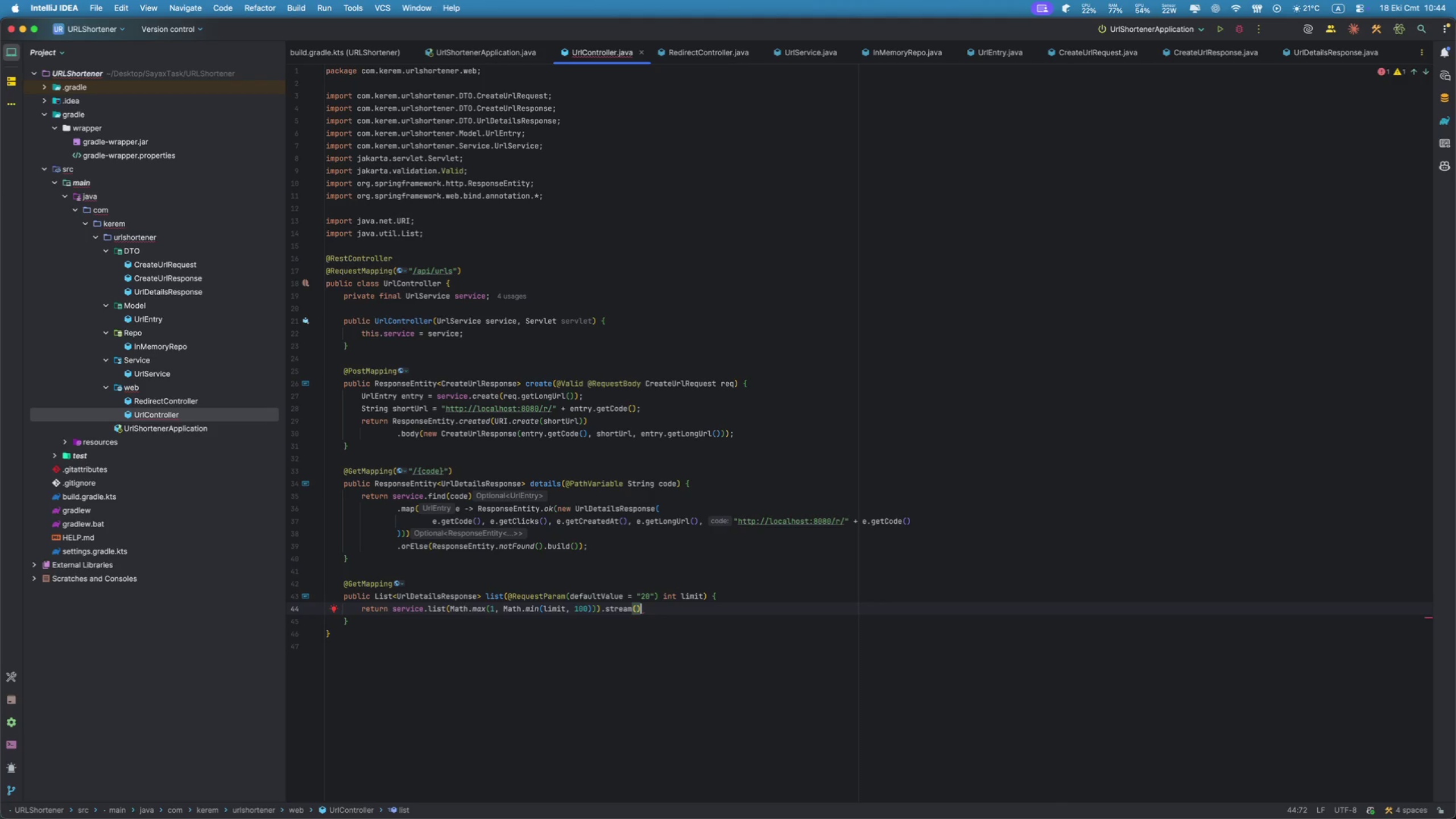 
key(Enter)
 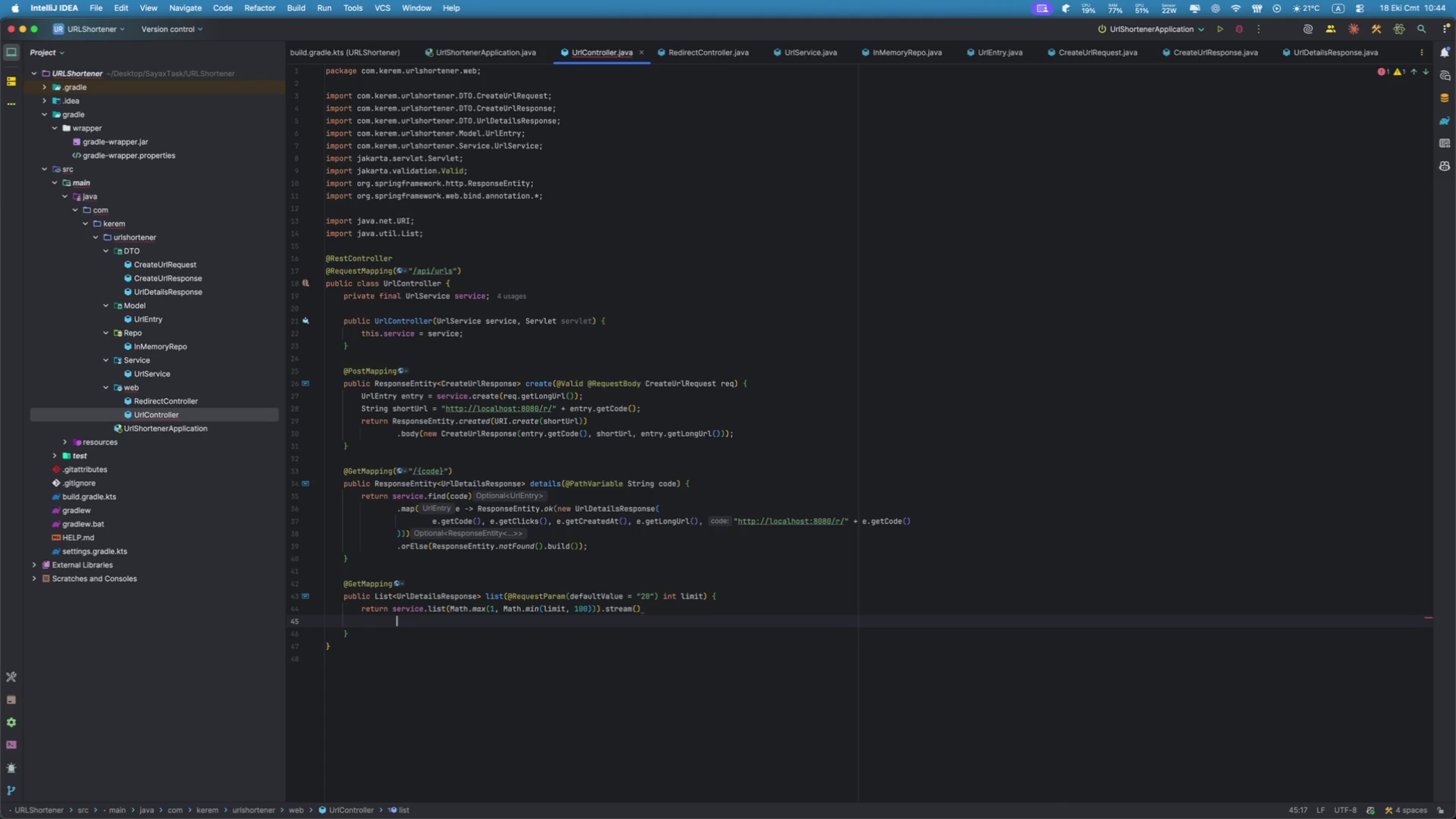 
type(.map(e -> new Ur)
 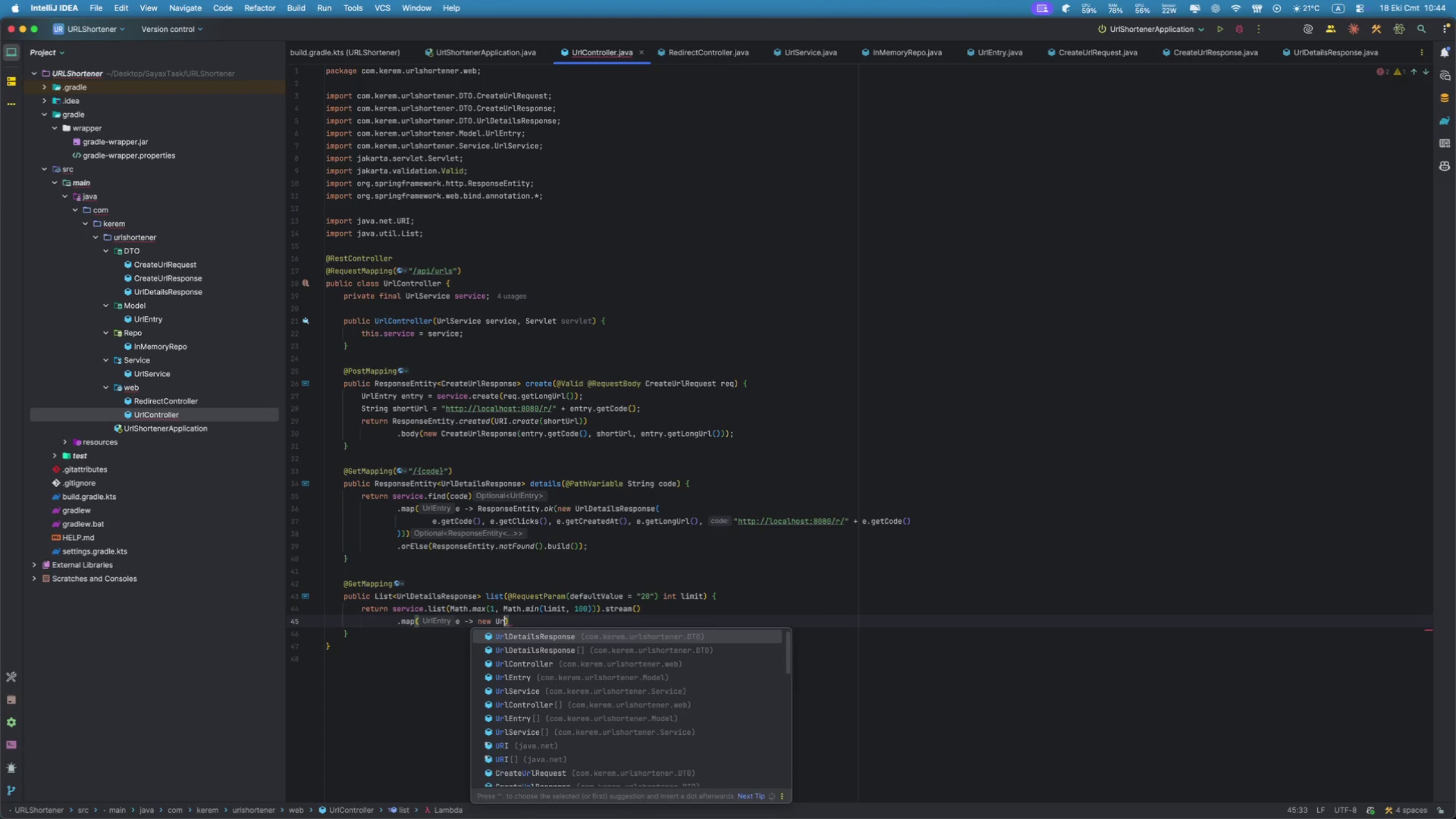 
key(ArrowDown)
 